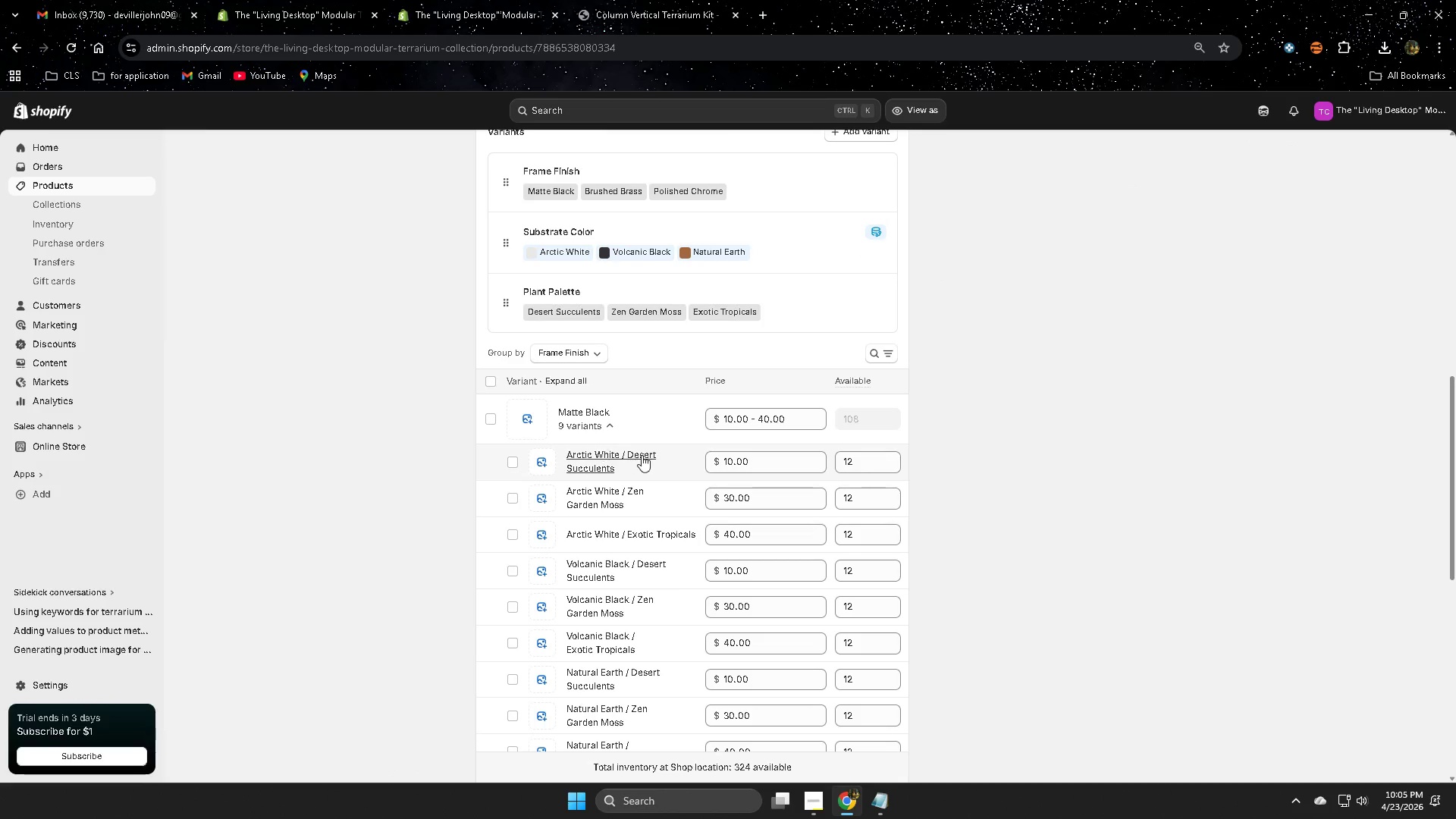 
left_click([1268, 114])
 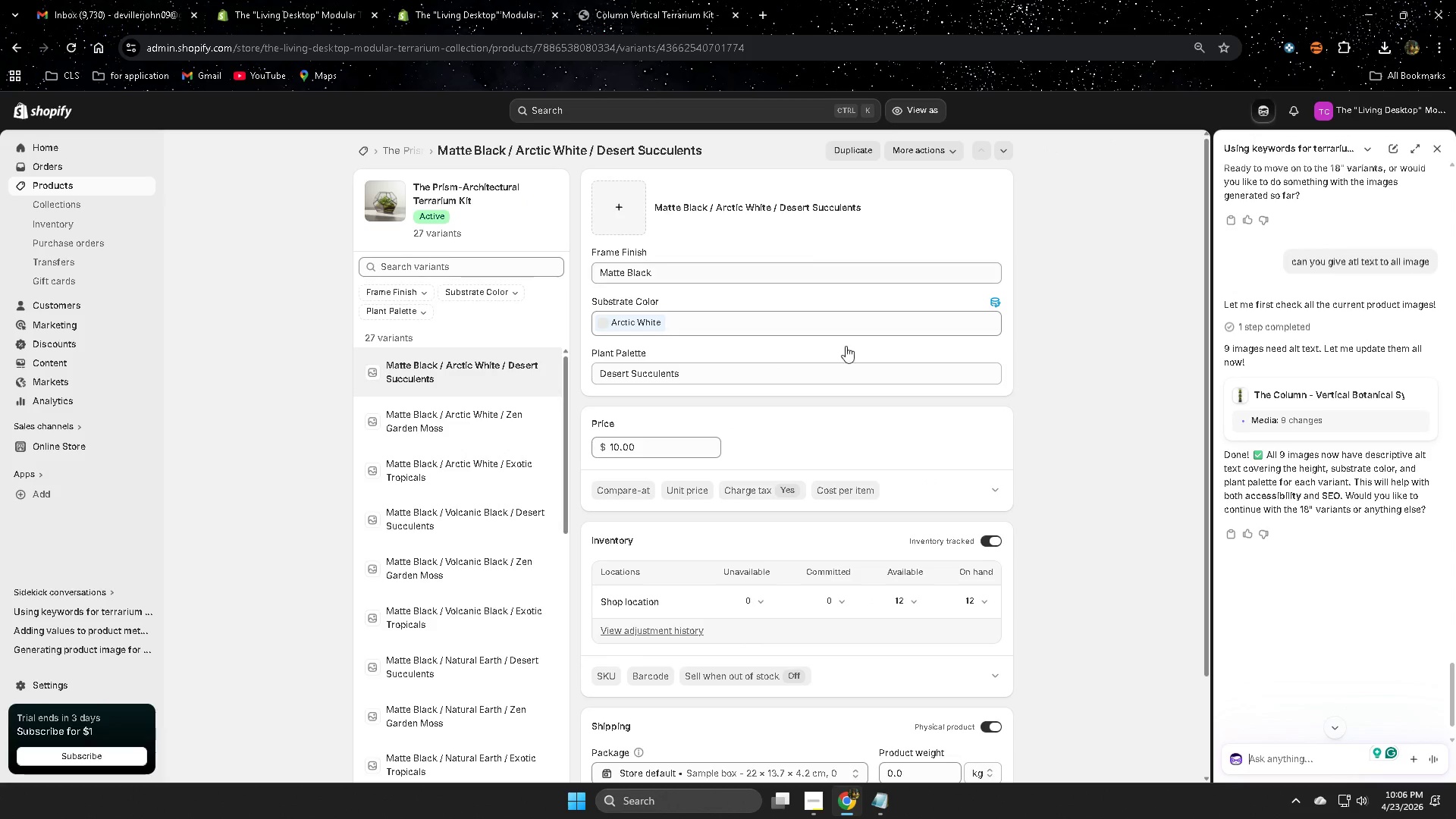 
left_click([1273, 767])
 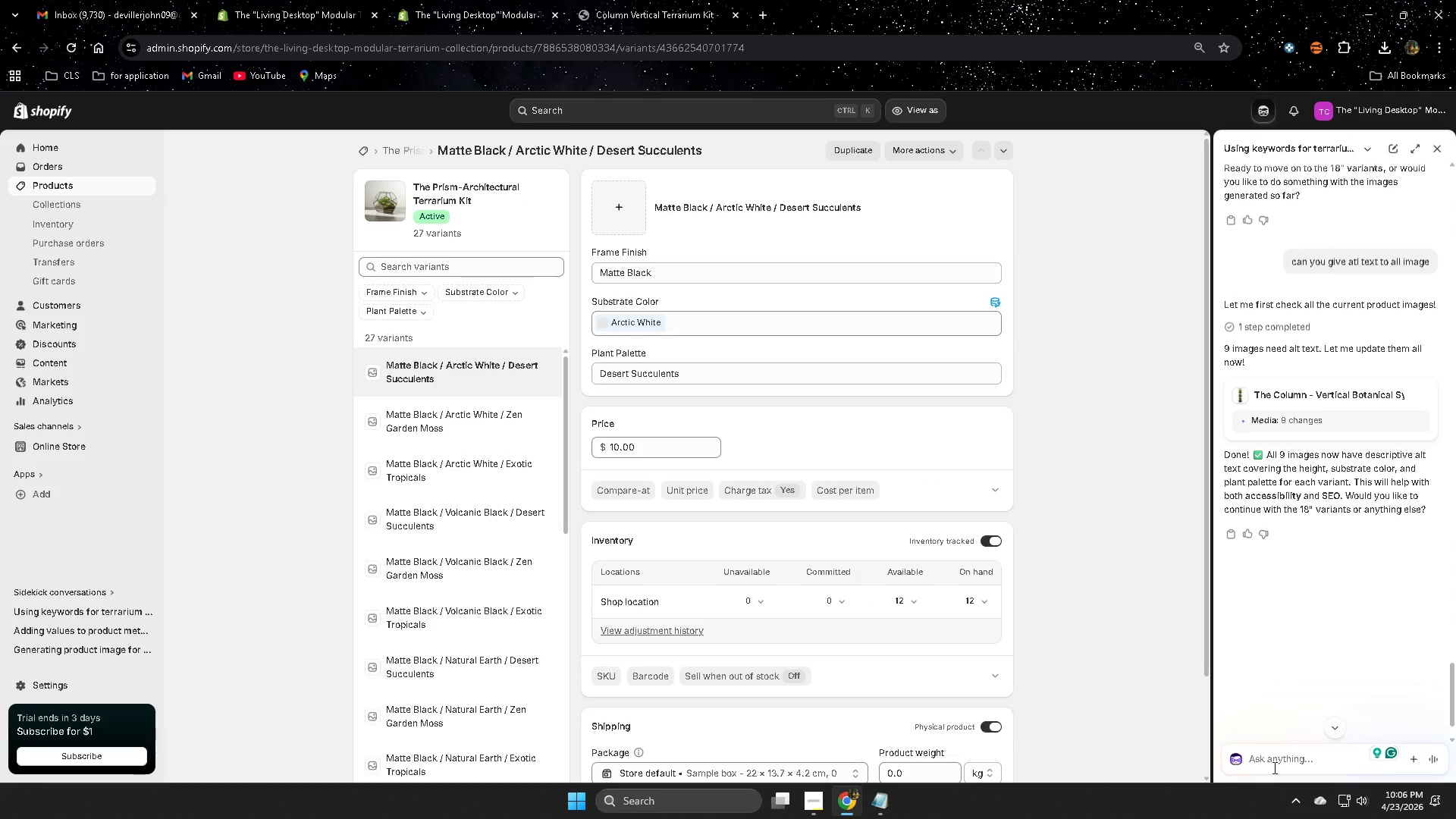 
type(make image)
key(Backspace)
key(Backspace)
key(Backspace)
key(Backspace)
key(Backspace)
type(imga )
key(Backspace)
key(Backspace)
key(Backspace)
type(age for this f)
key(Backspace)
type(c)
key(Backspace)
type(variat)
key(Backspace)
type(nt)
 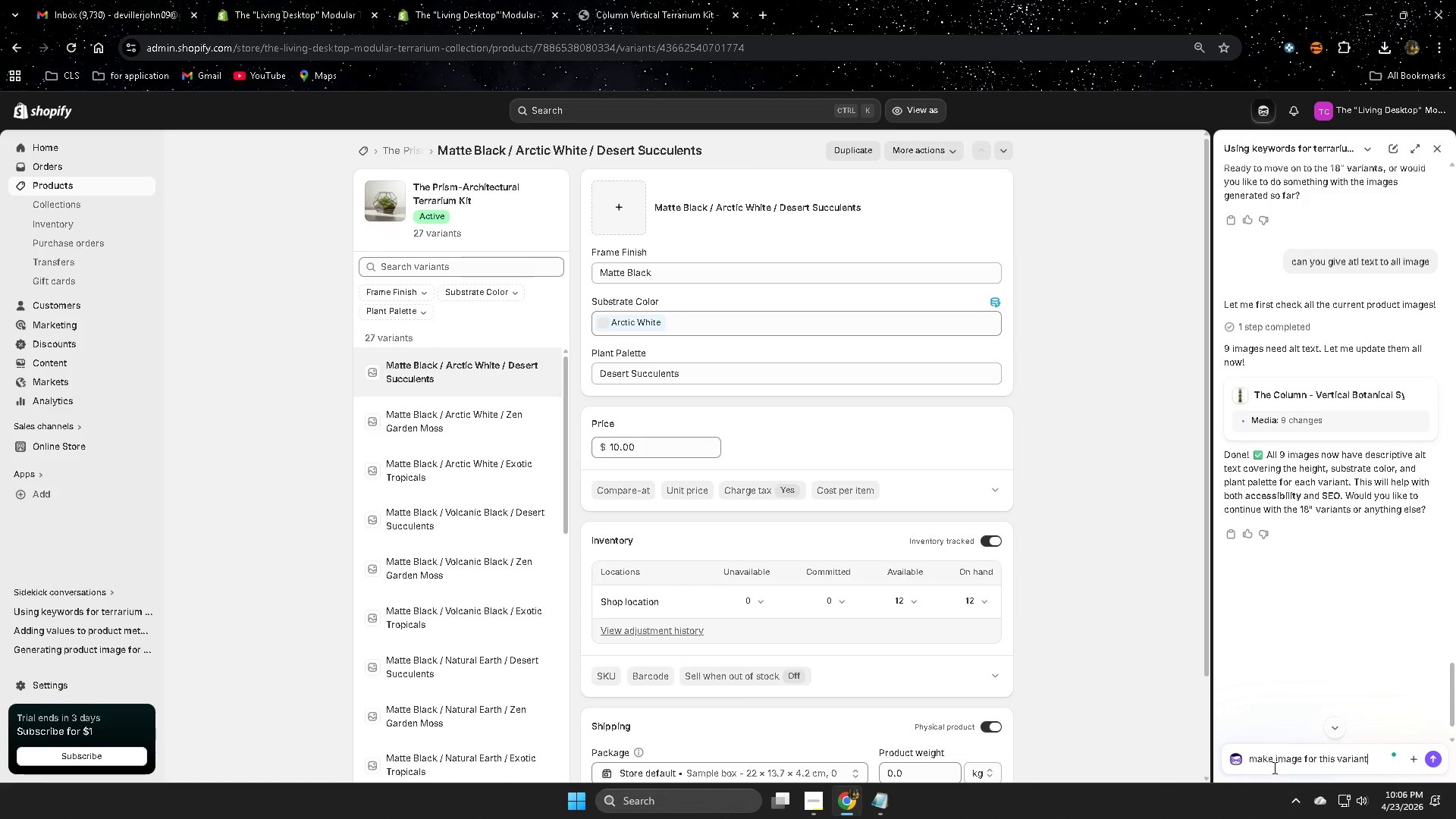 
key(Enter)
 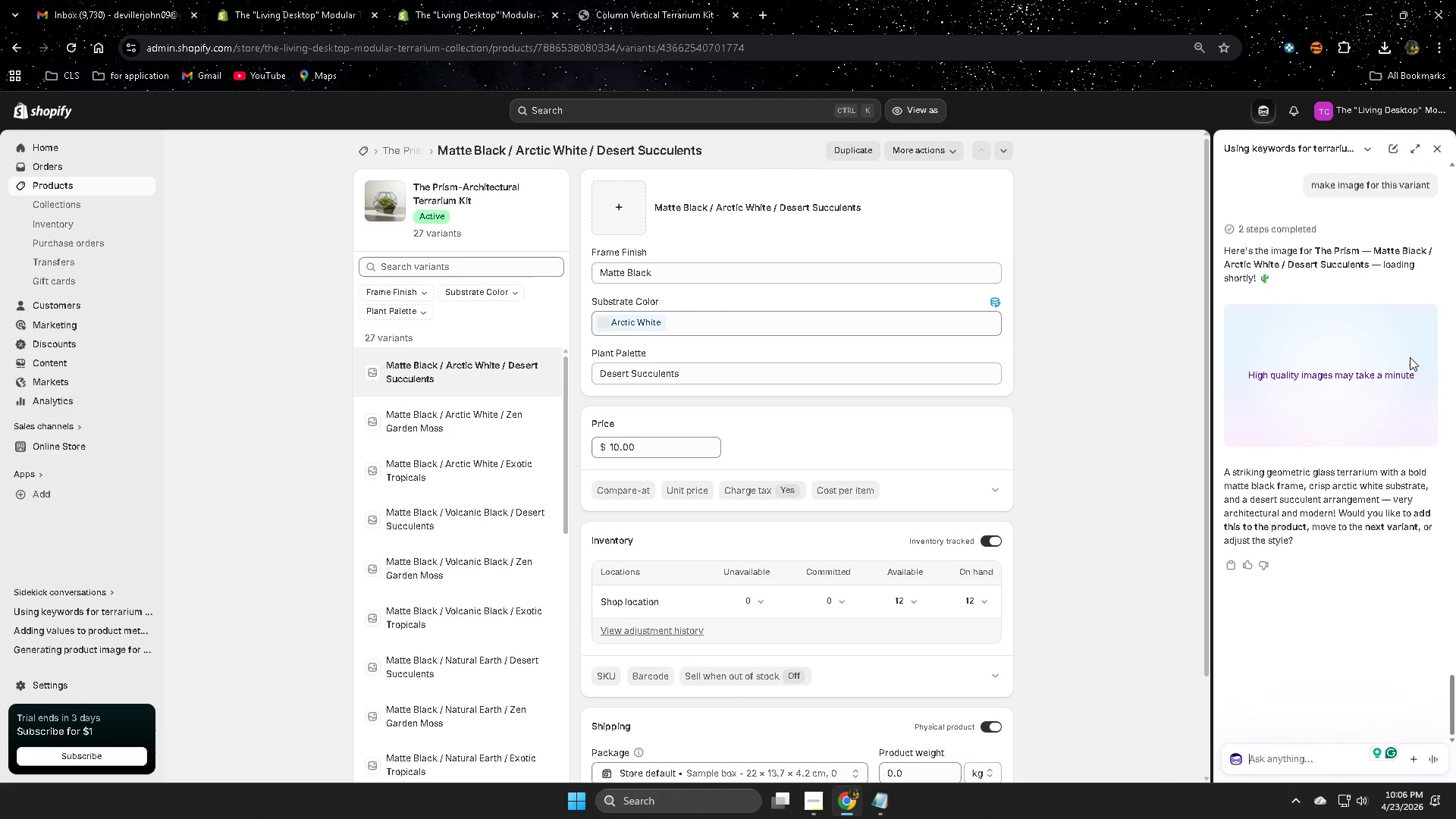 
wait(38.86)
 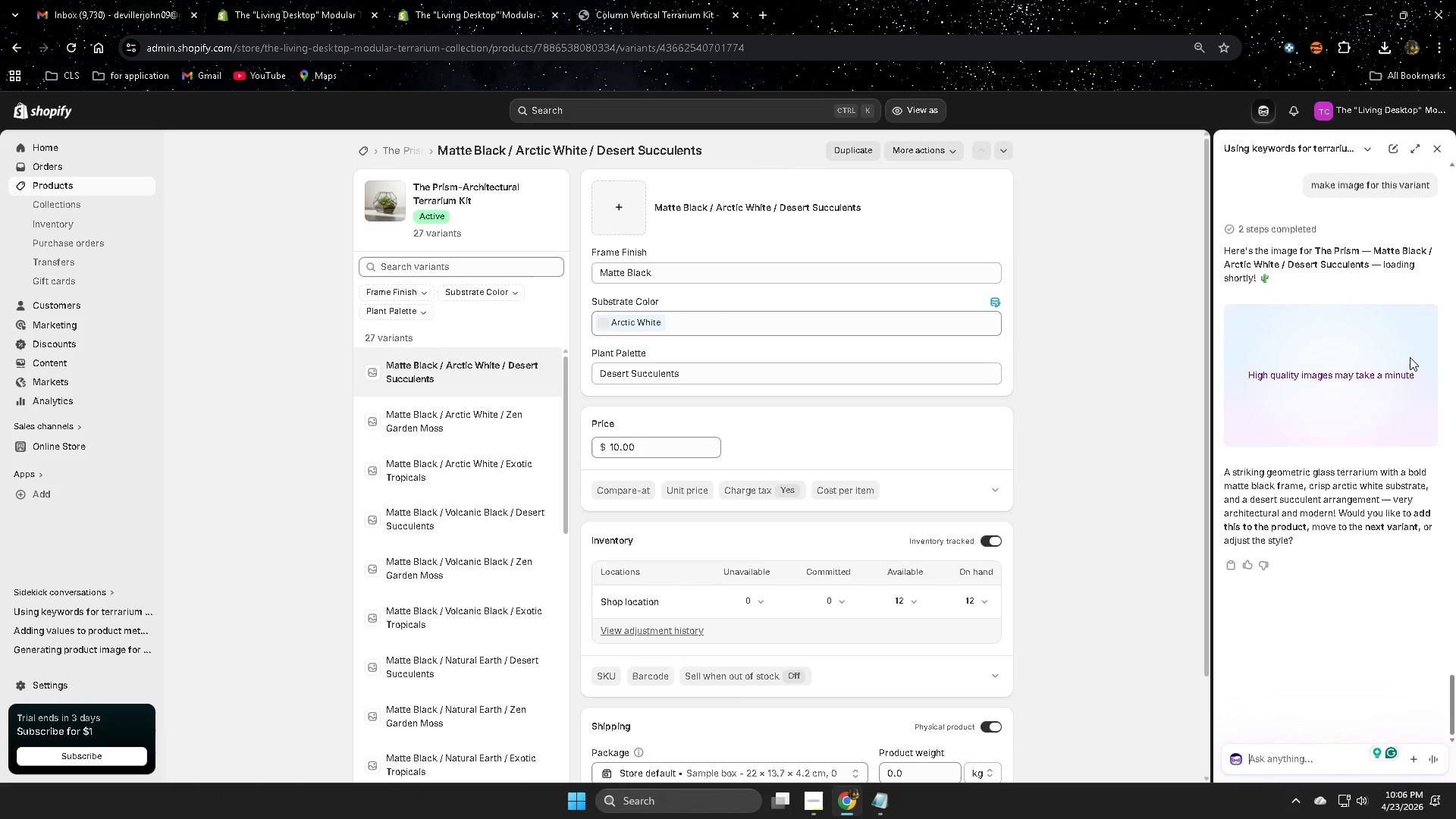 
scroll: coordinate [527, 608], scroll_direction: down, amount: 8.0
 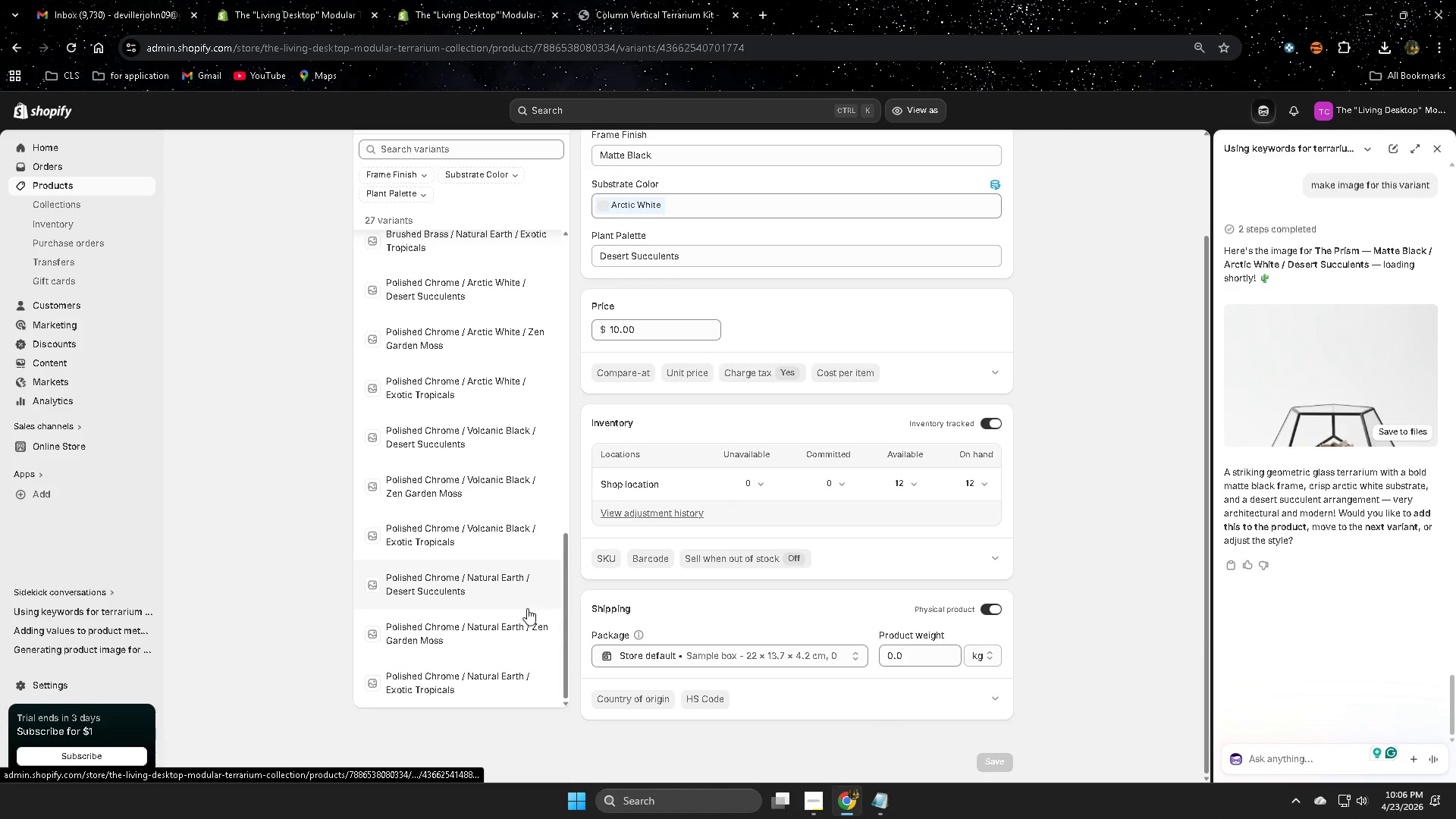 
scroll: coordinate [533, 605], scroll_direction: up, amount: 14.0
 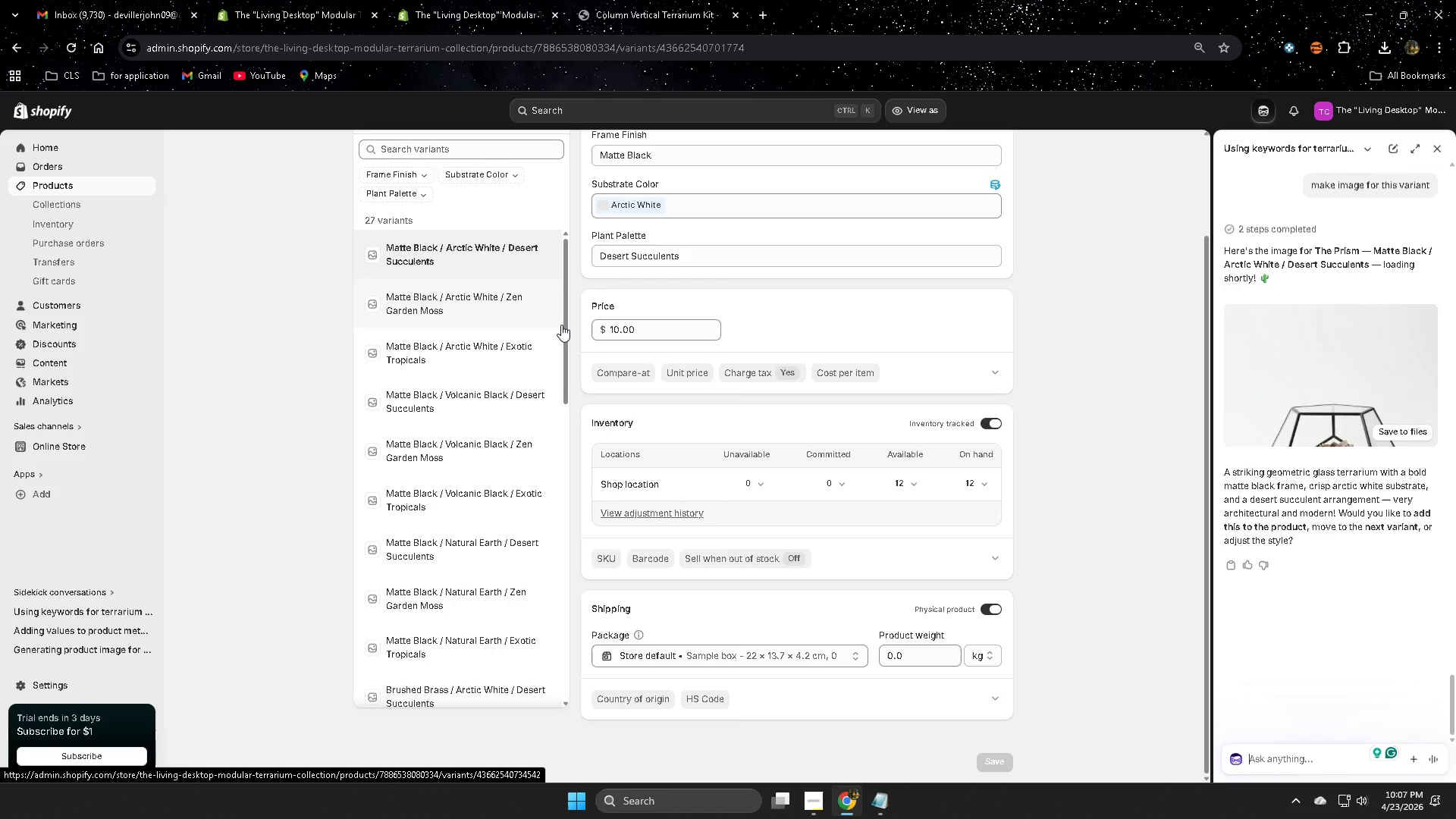 
left_click_drag(start_coordinate=[562, 334], to_coordinate=[581, 318])
 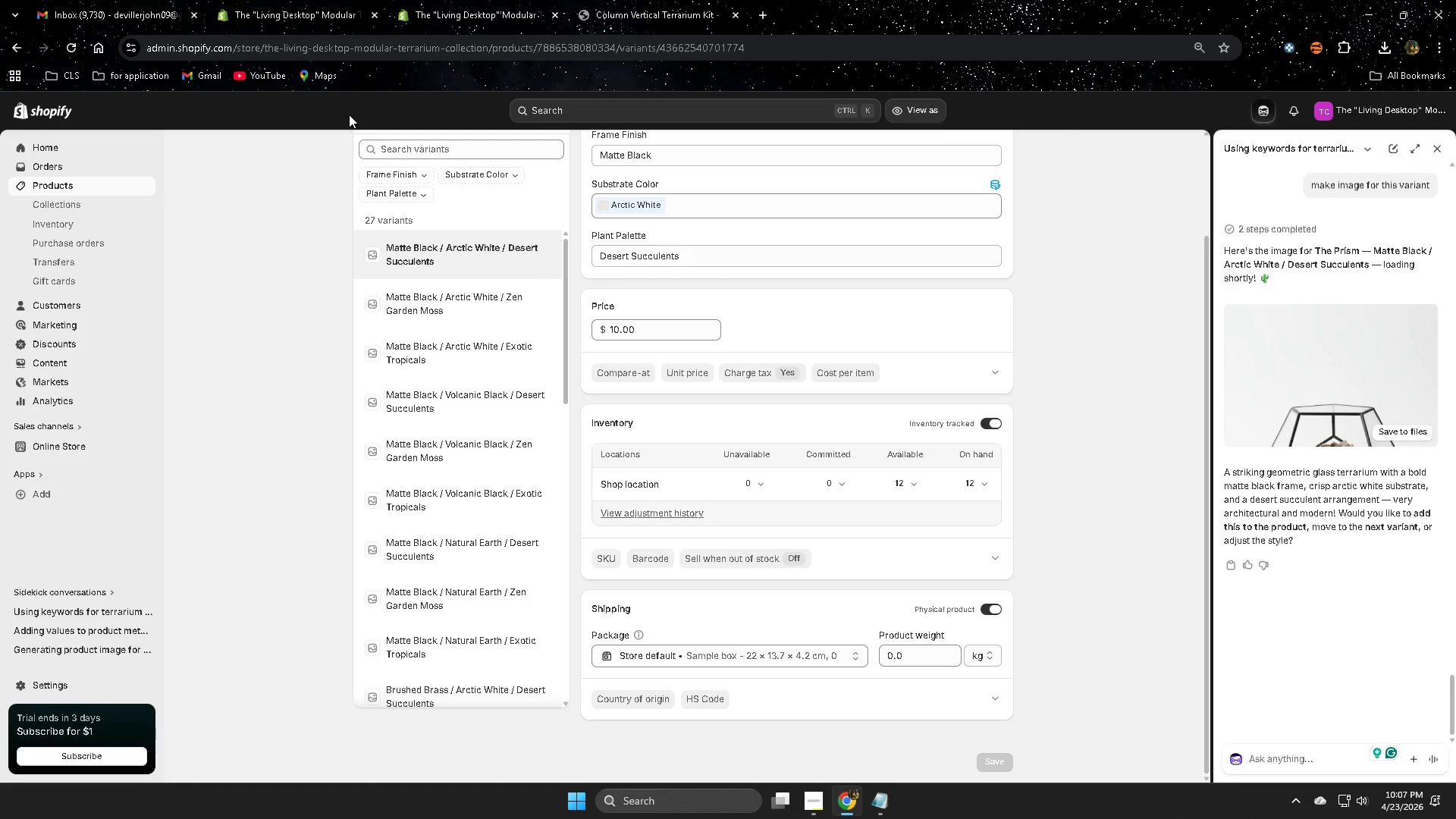 
scroll: coordinate [379, 321], scroll_direction: up, amount: 2.0
 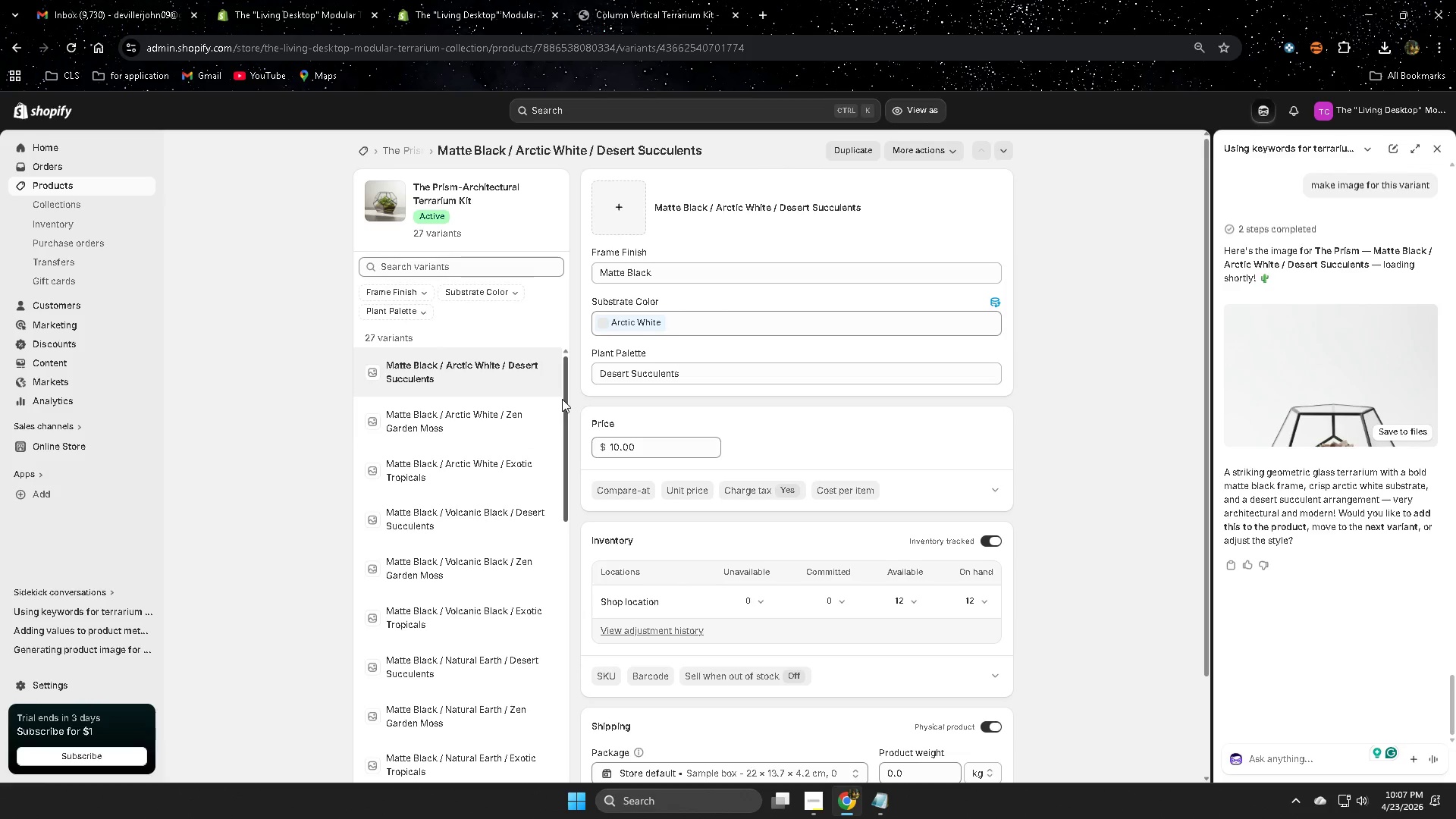 
left_click_drag(start_coordinate=[566, 394], to_coordinate=[582, 375])
 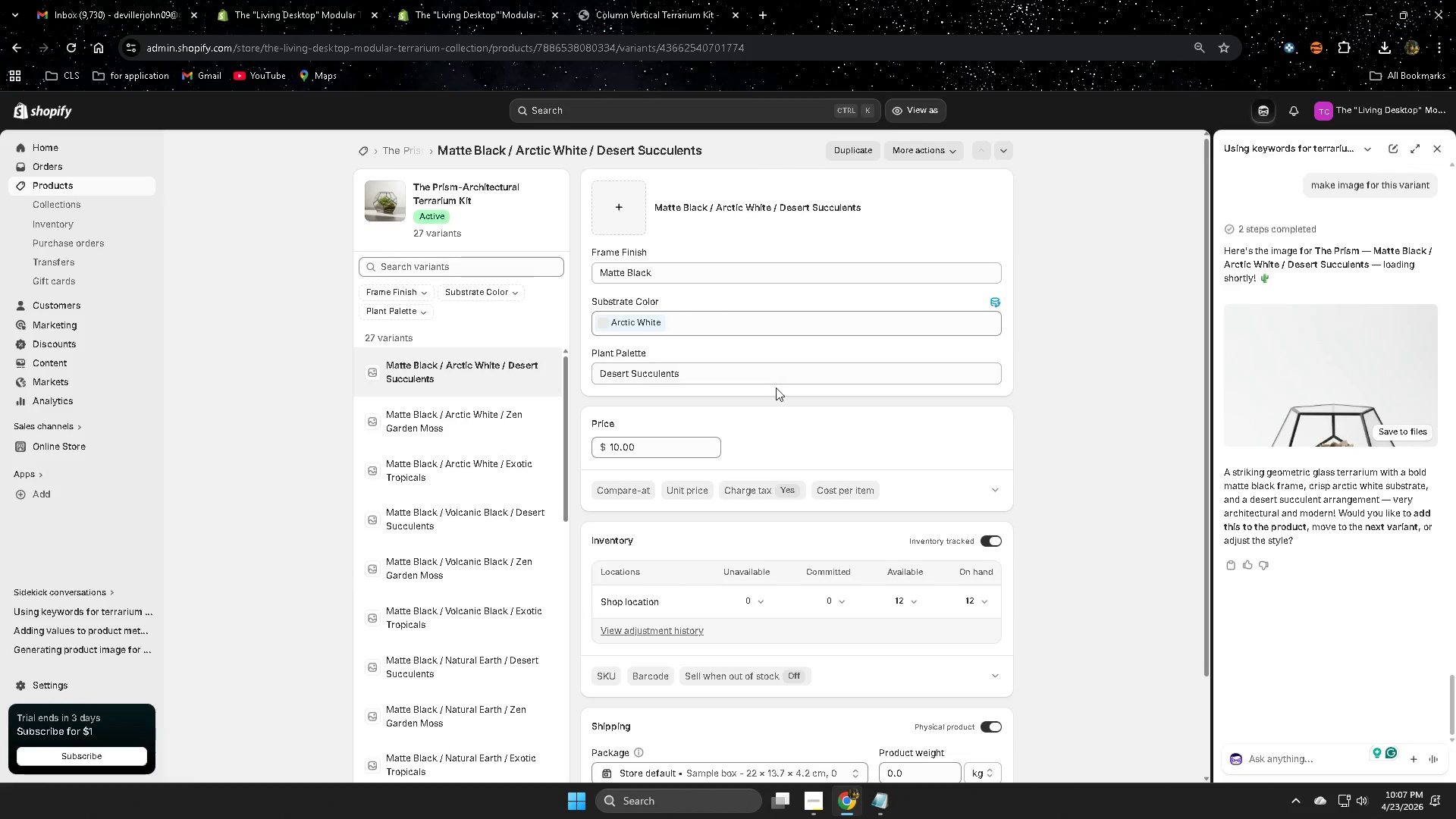 
left_click([1356, 379])
 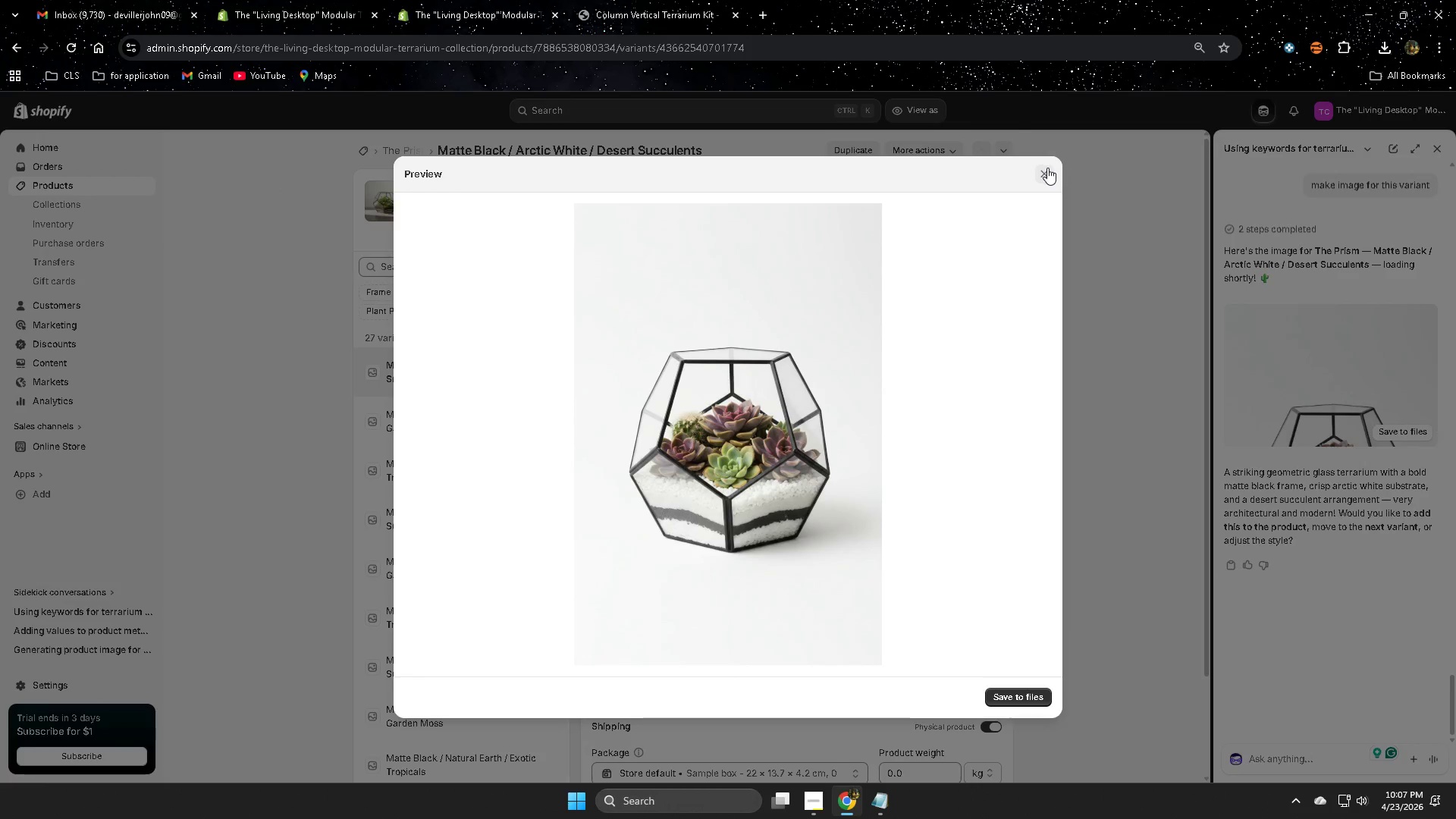 
scroll: coordinate [1307, 393], scroll_direction: down, amount: 1.0
 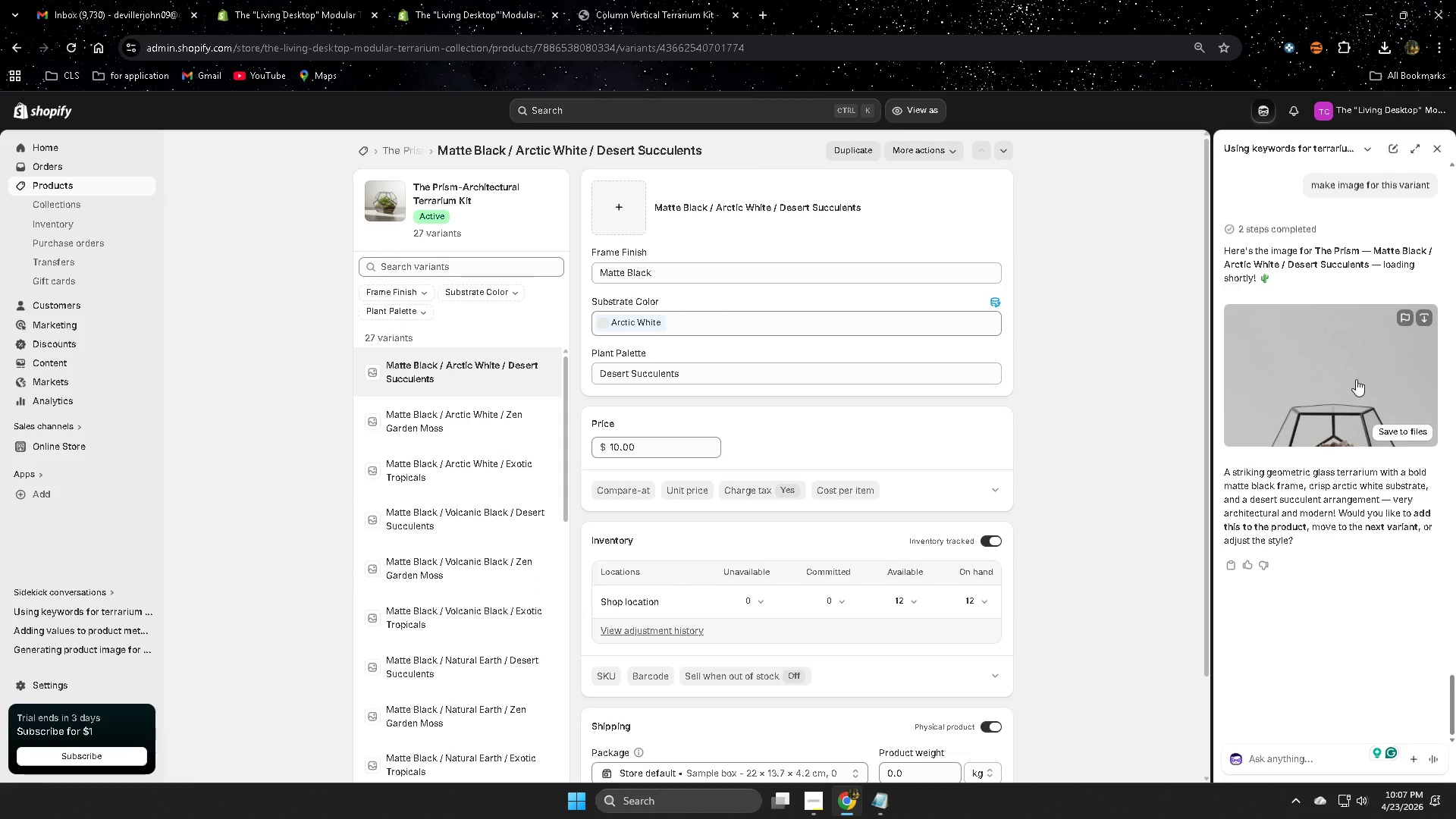 
left_click([1046, 171])
 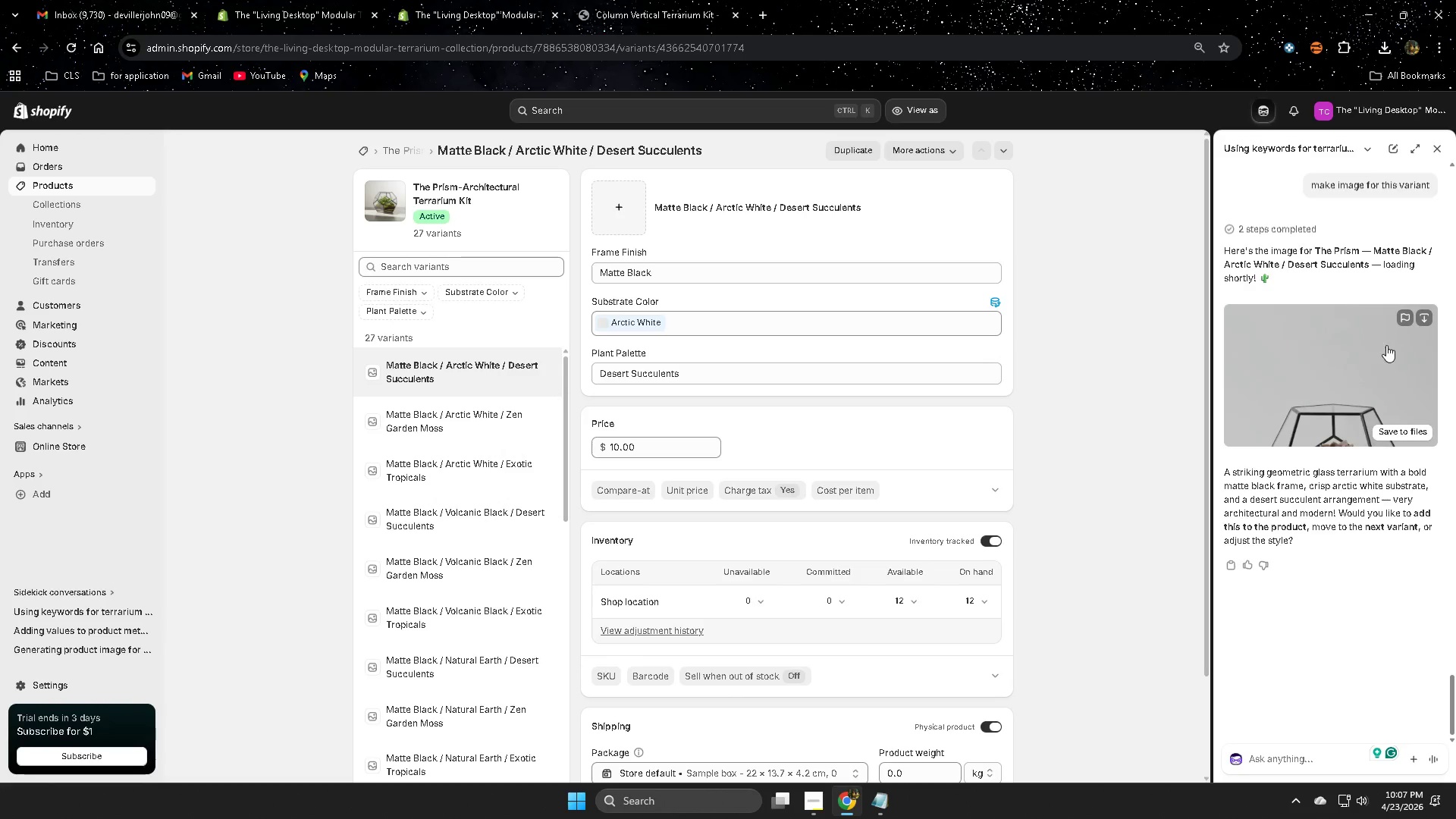 
left_click([1425, 315])
 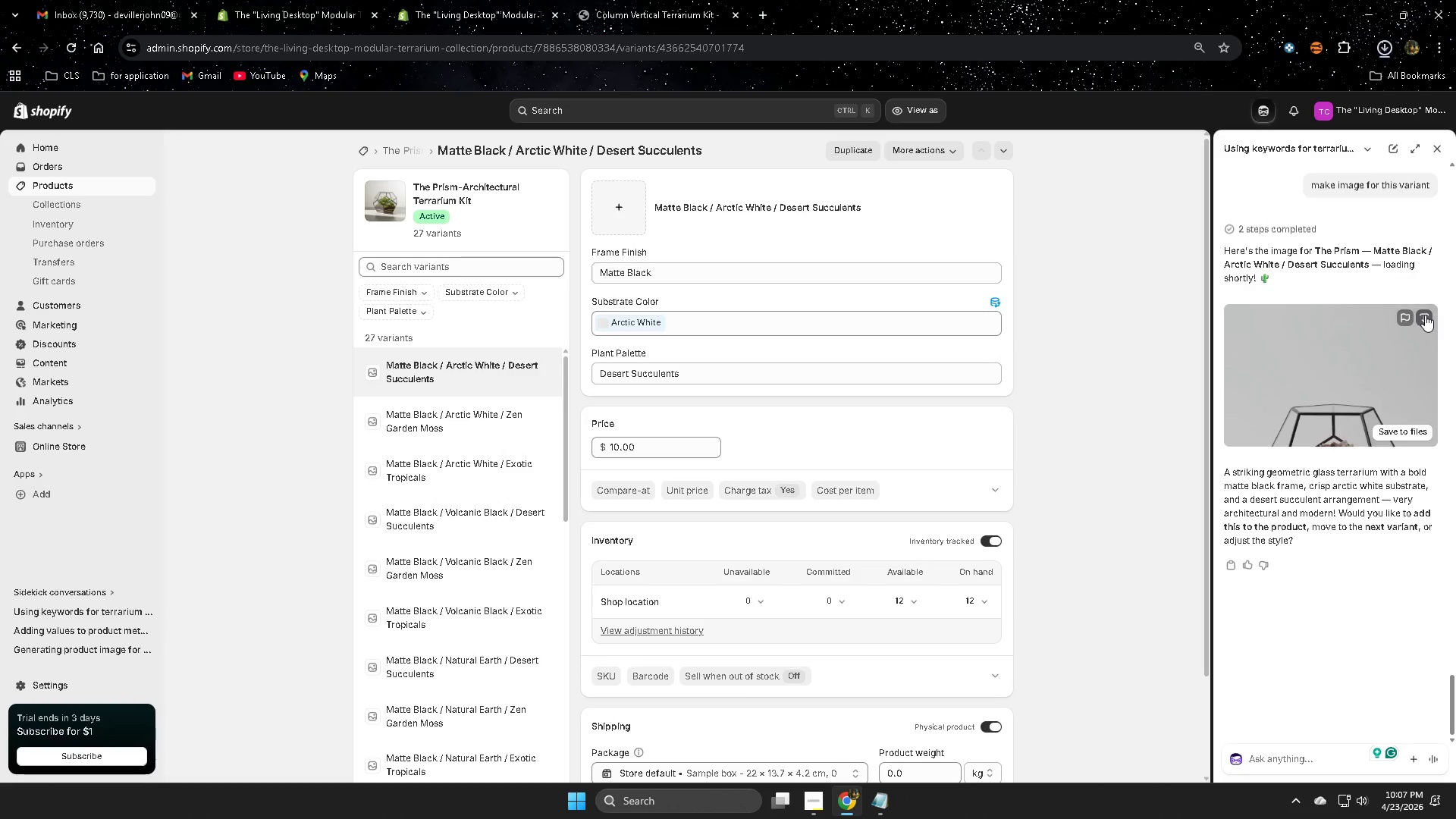 
mouse_move([1073, 187])
 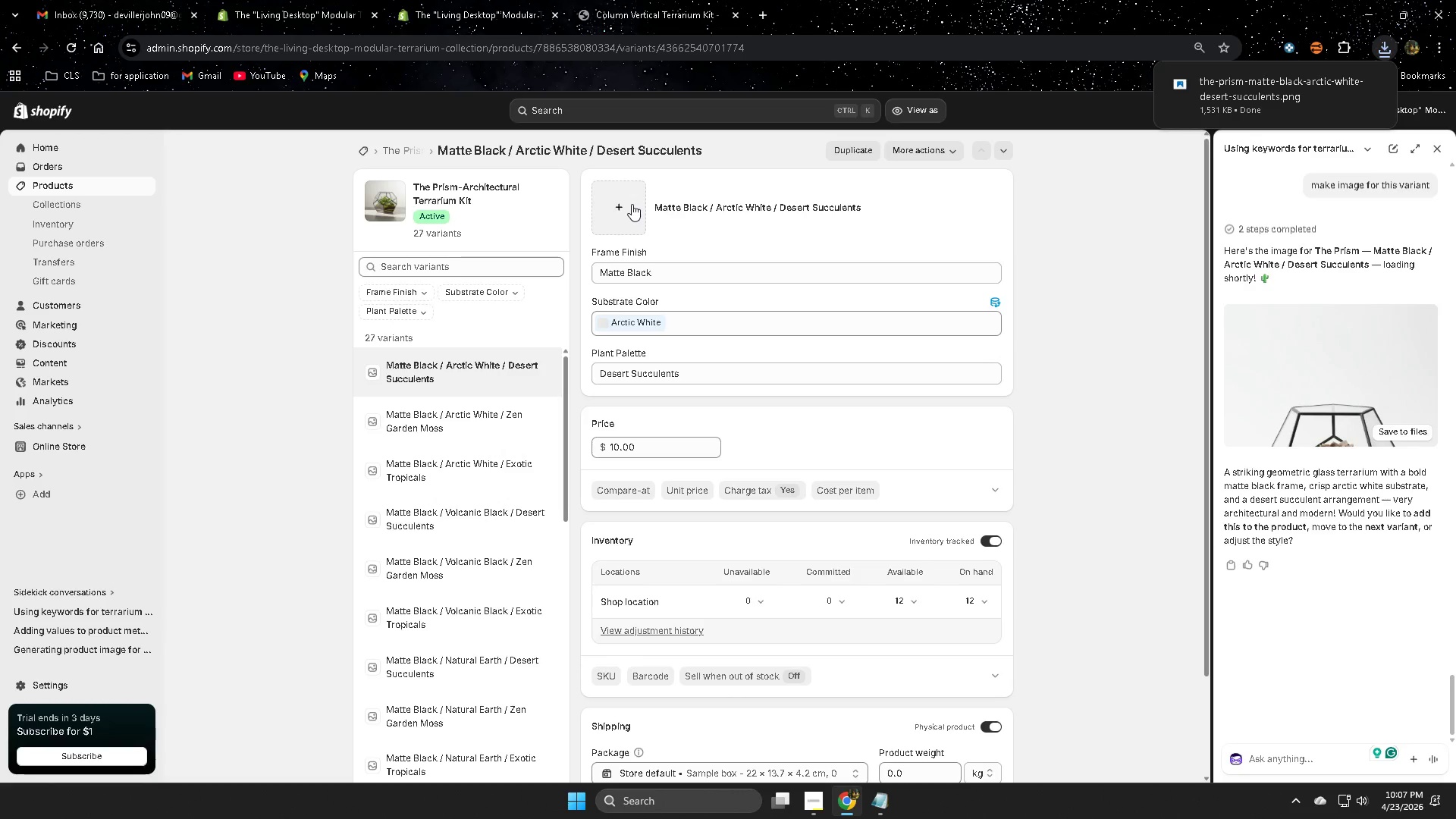 
left_click([632, 204])
 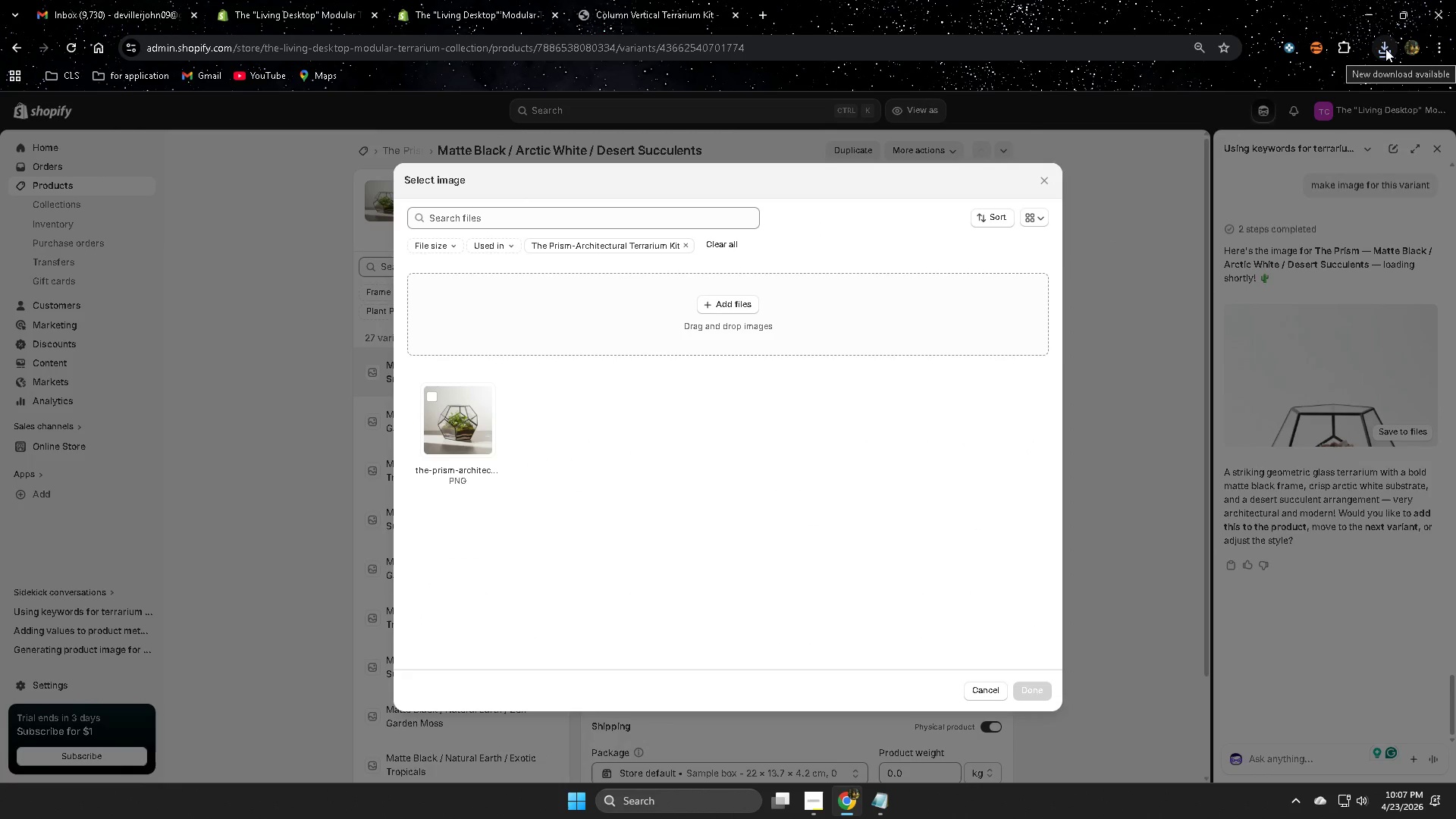 
left_click([1385, 49])
 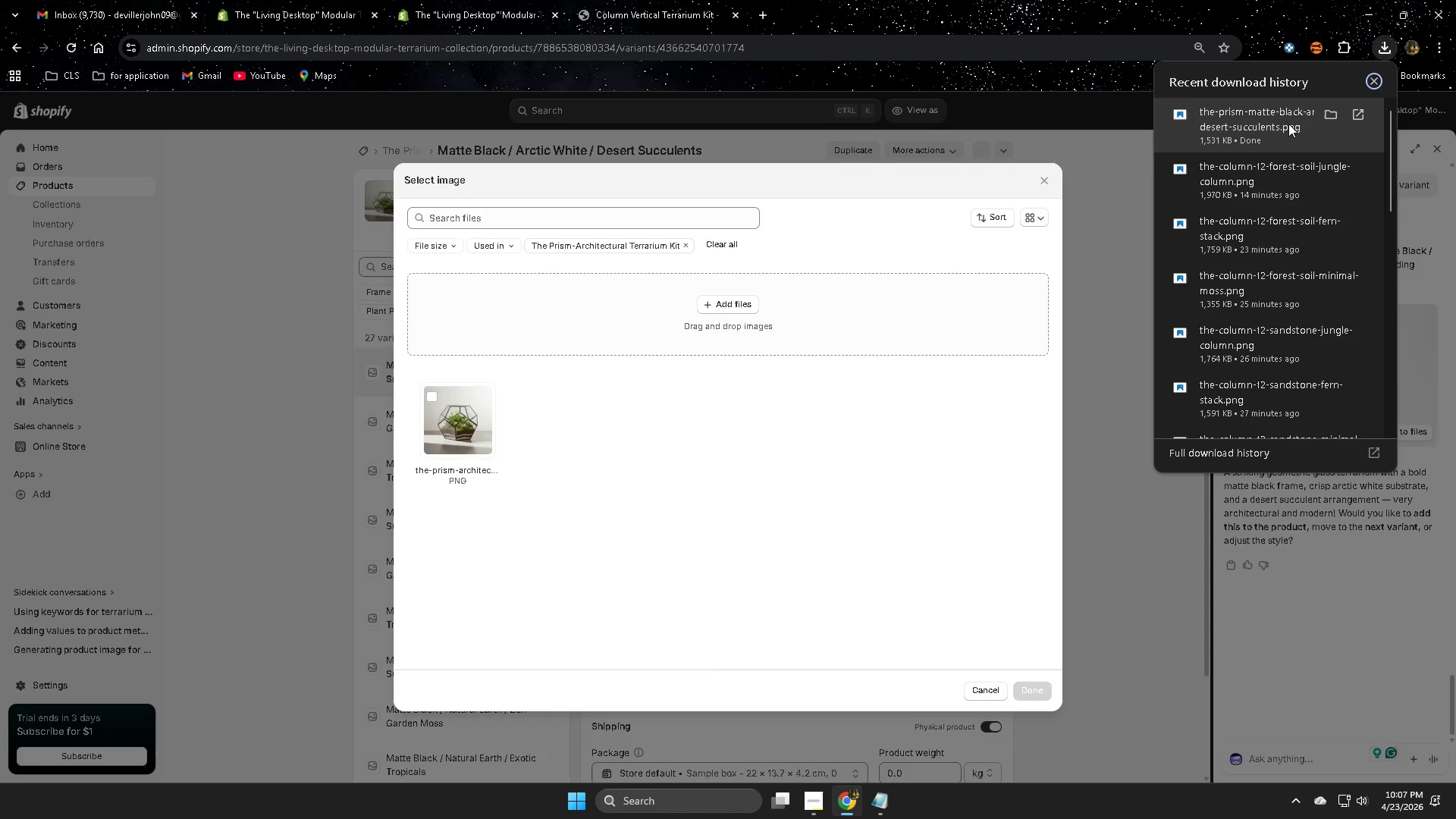 
left_click_drag(start_coordinate=[1272, 120], to_coordinate=[764, 430])
 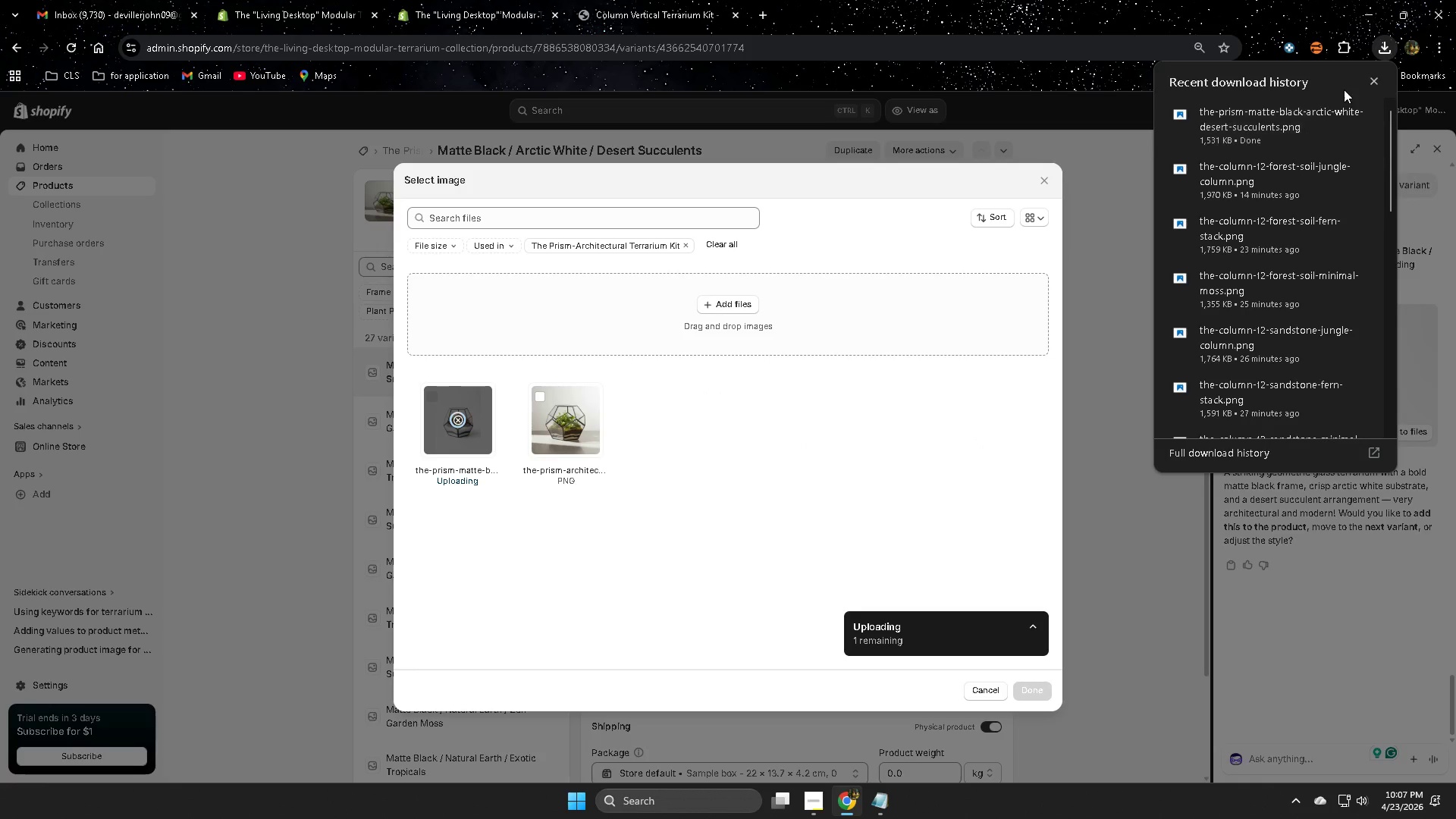 
left_click([1376, 80])
 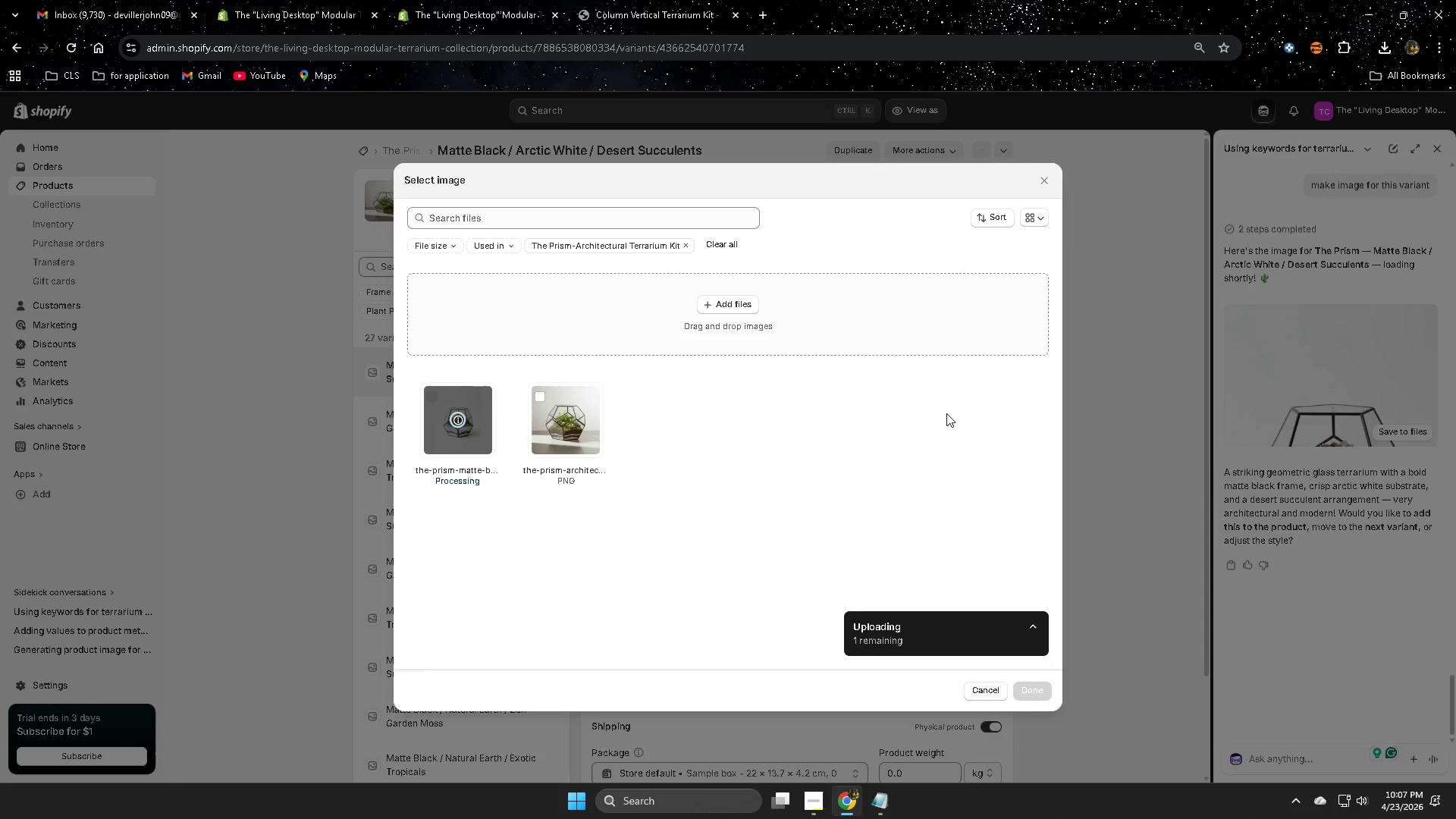 
left_click([1032, 689])
 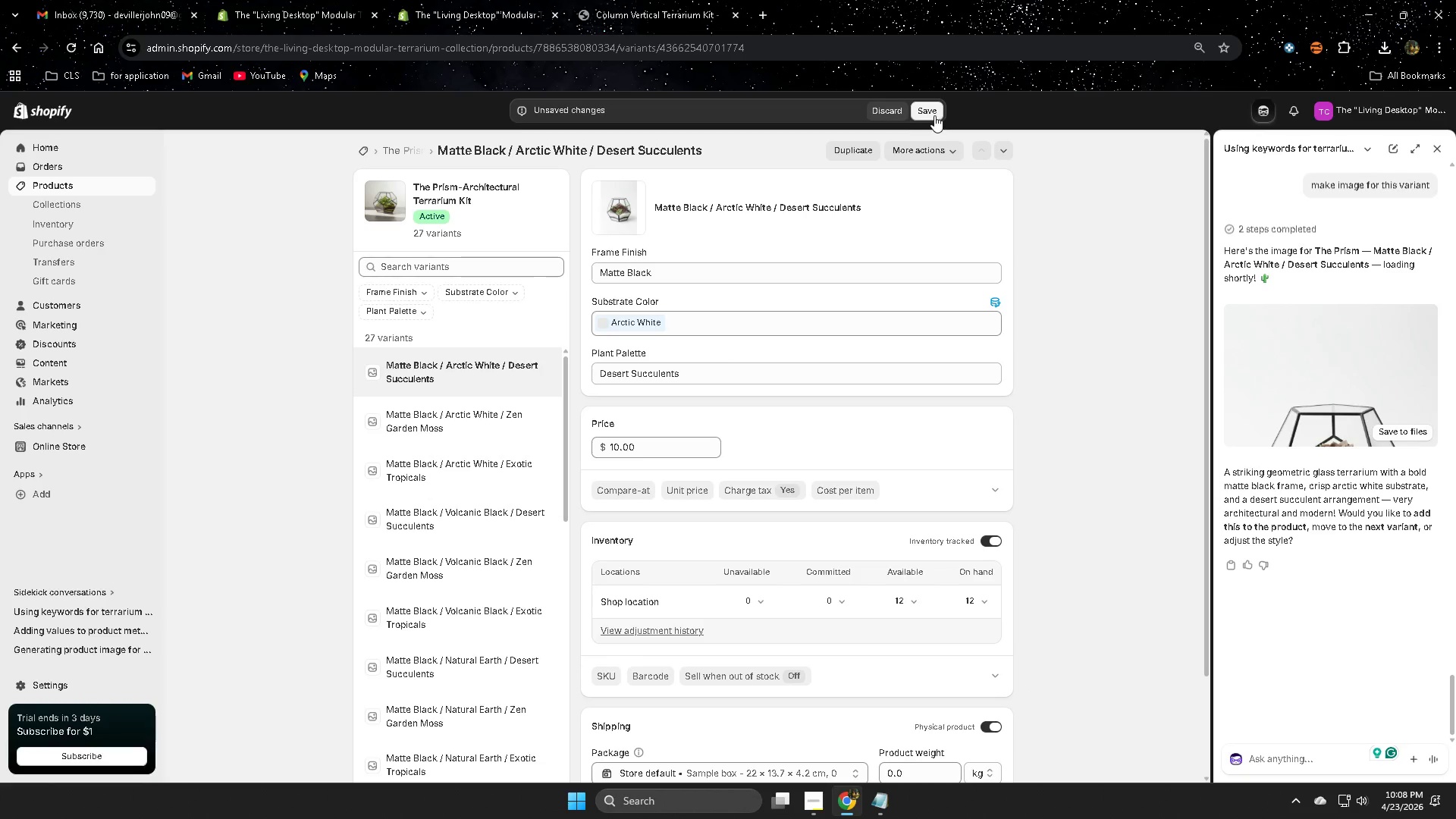 
left_click([934, 115])
 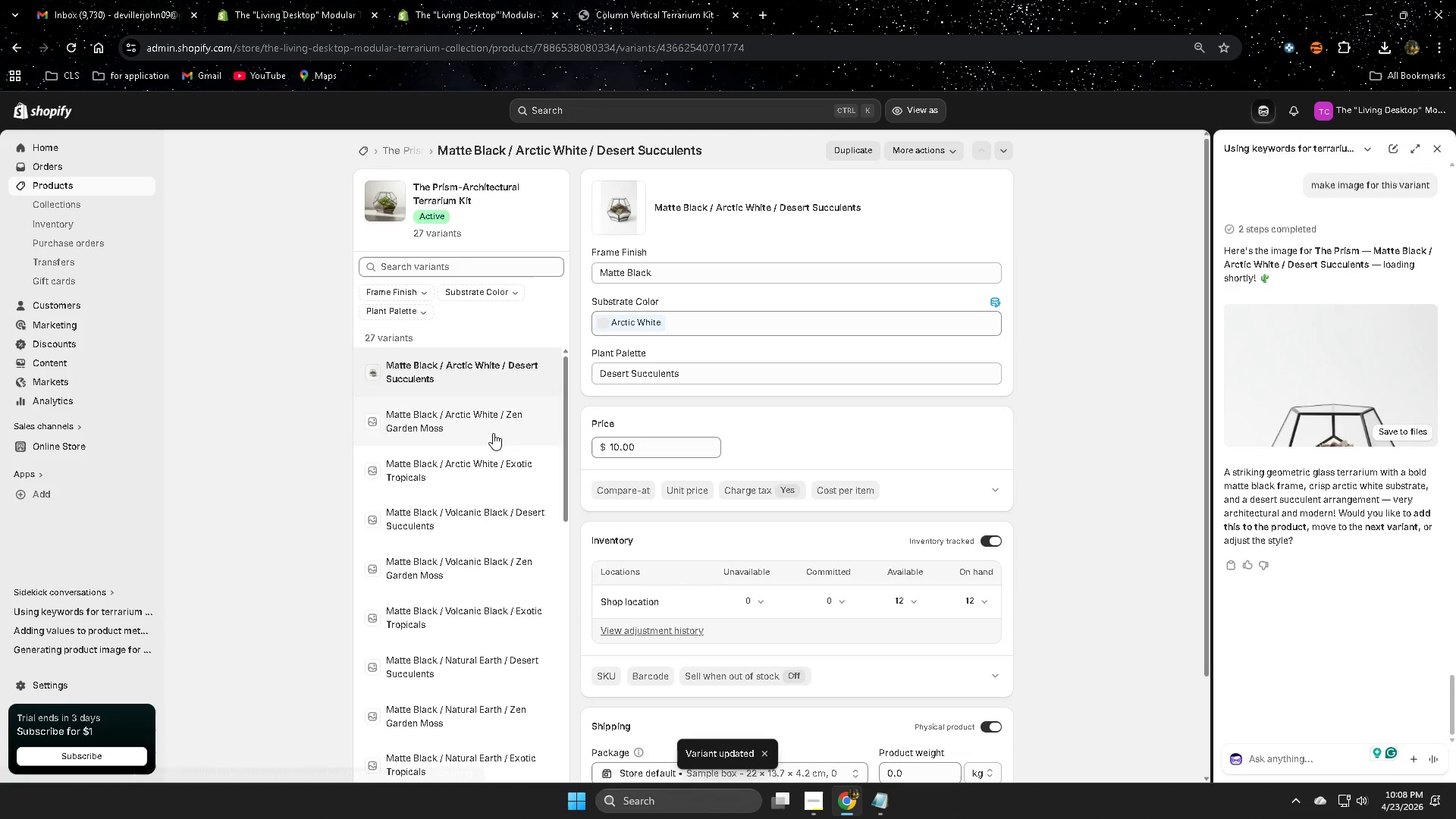 
left_click([493, 433])
 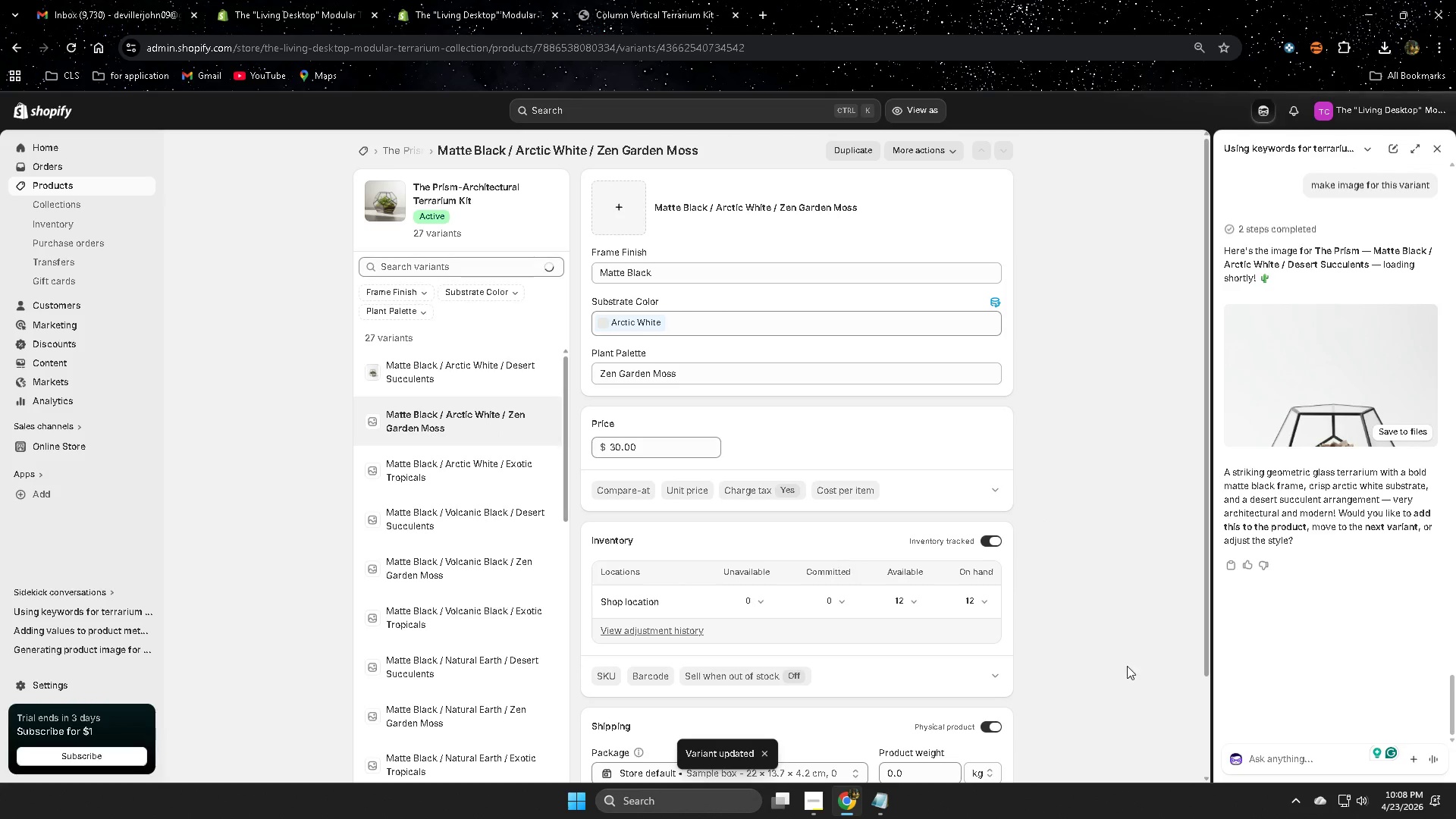 
left_click([1296, 772])
 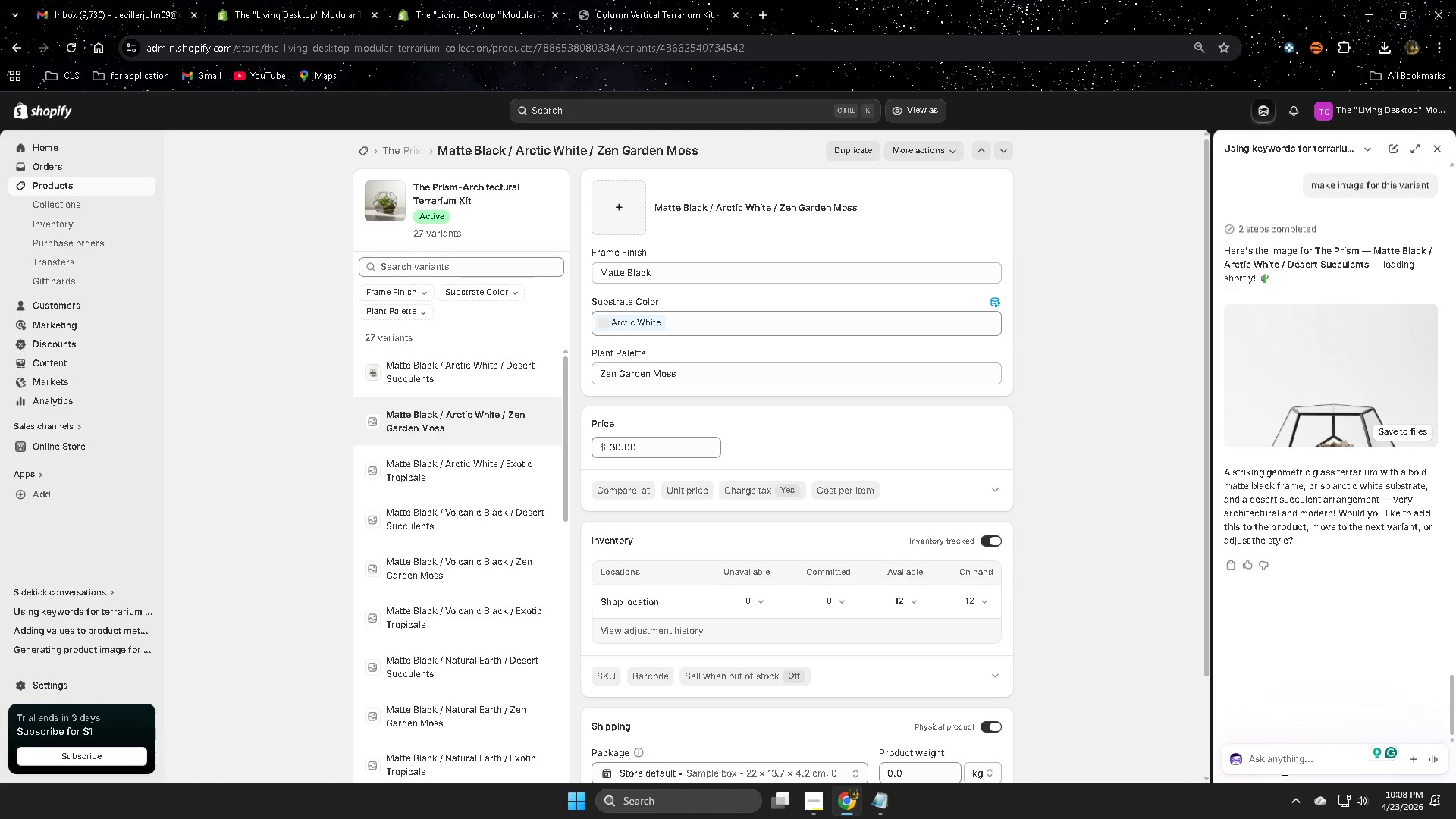 
type(next)
 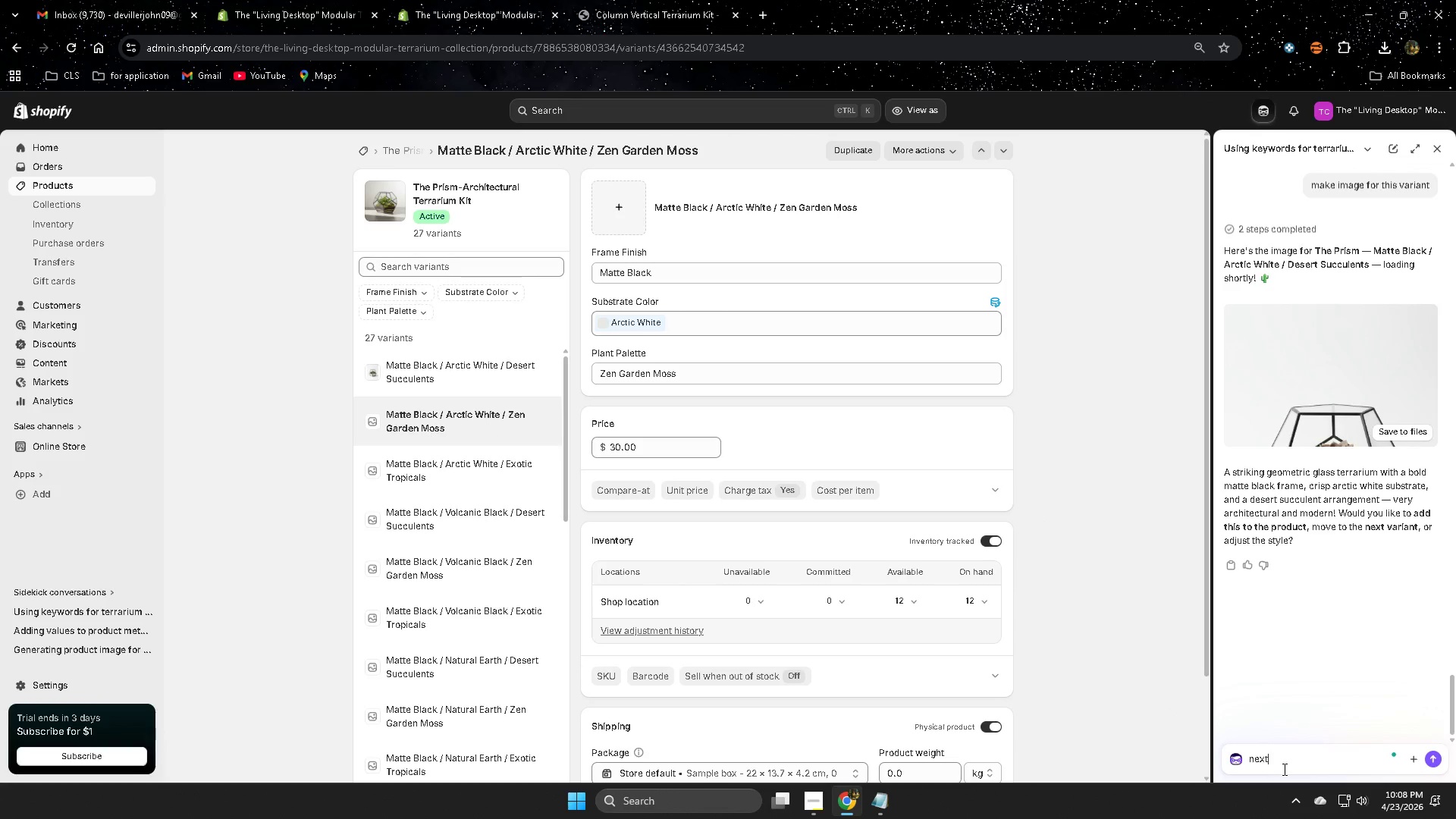 
key(Enter)
 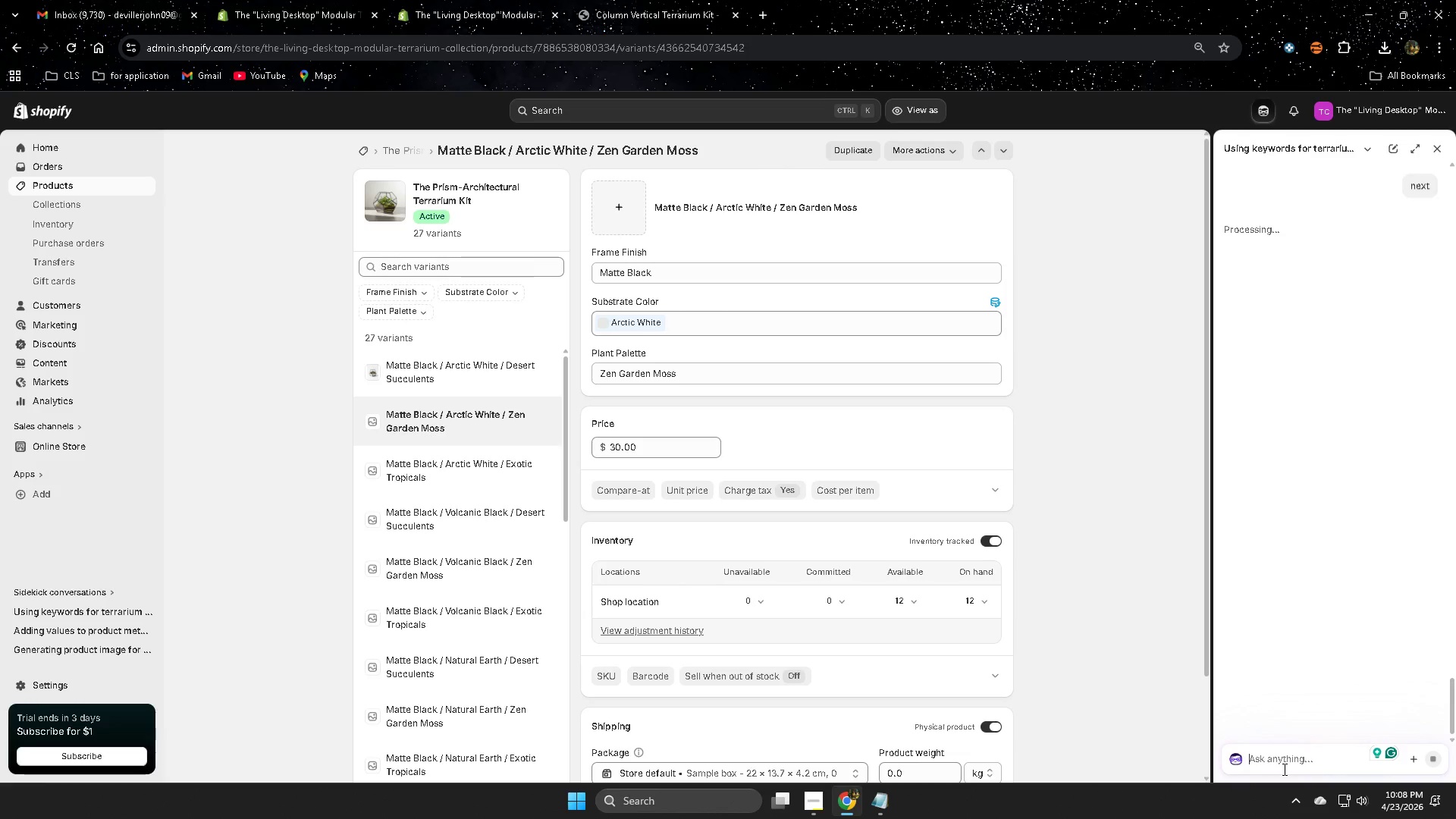 
wait(5.42)
 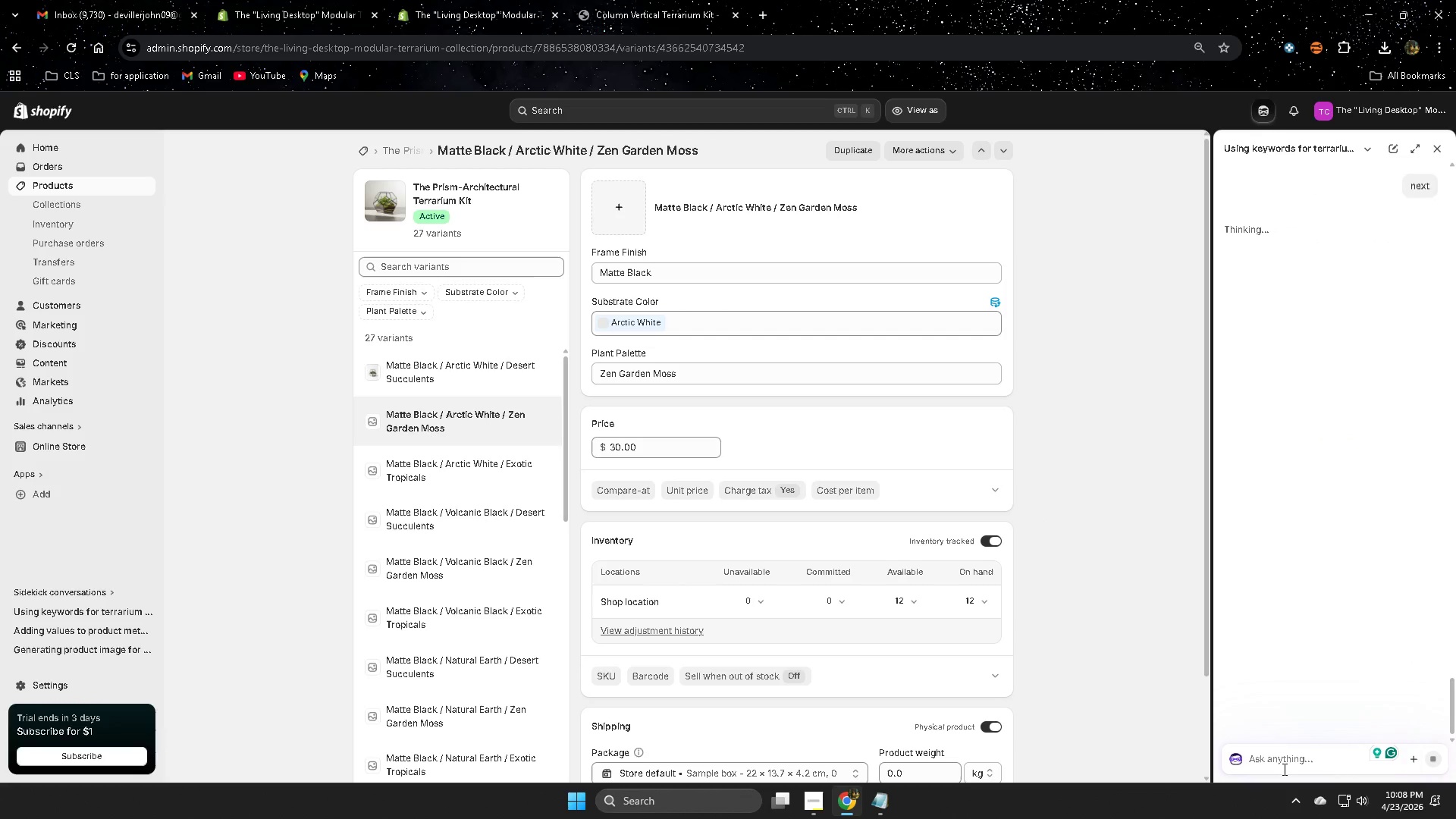 
scroll: coordinate [530, 538], scroll_direction: down, amount: 14.0
 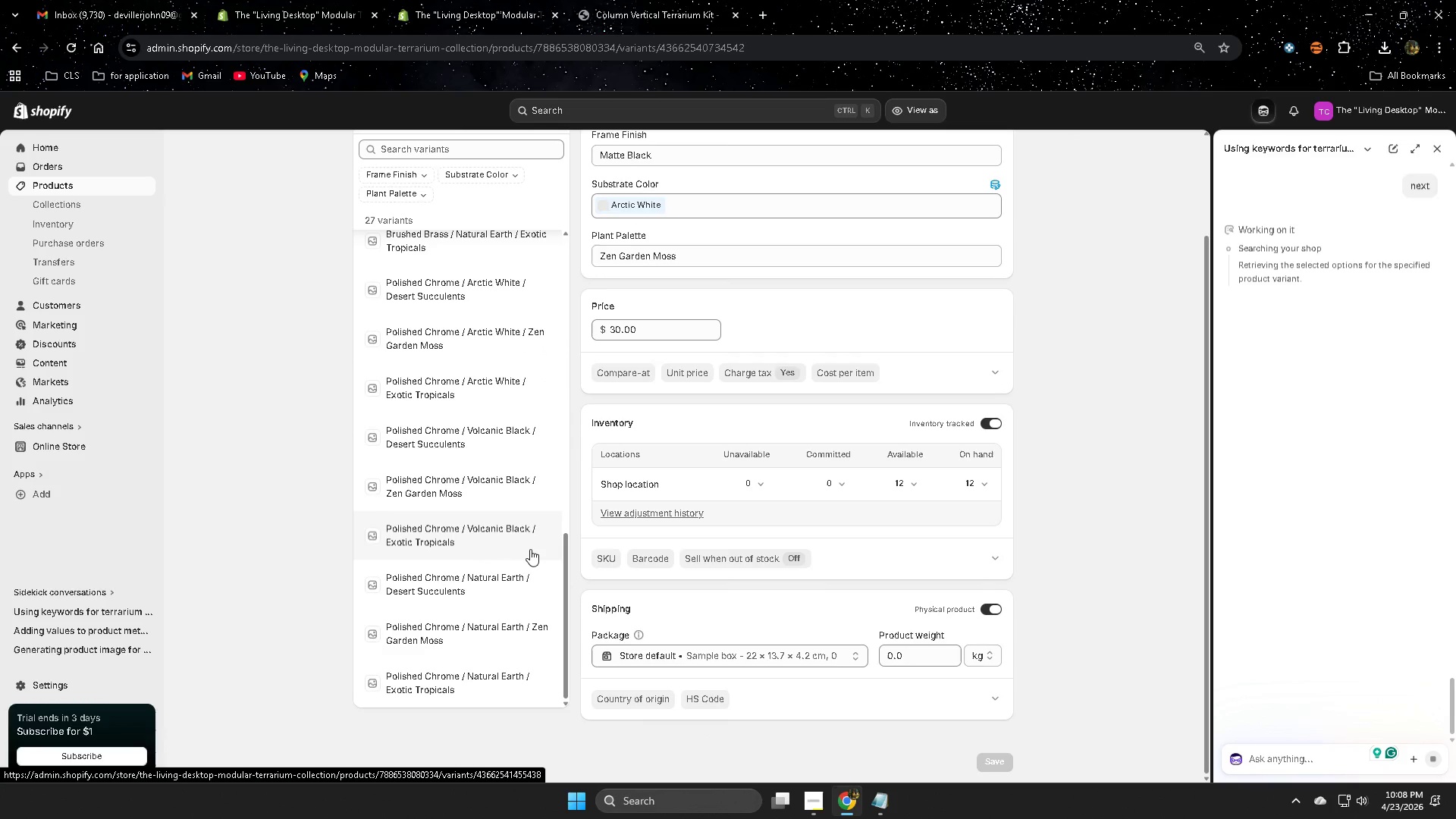 
scroll: coordinate [530, 549], scroll_direction: up, amount: 2.0
 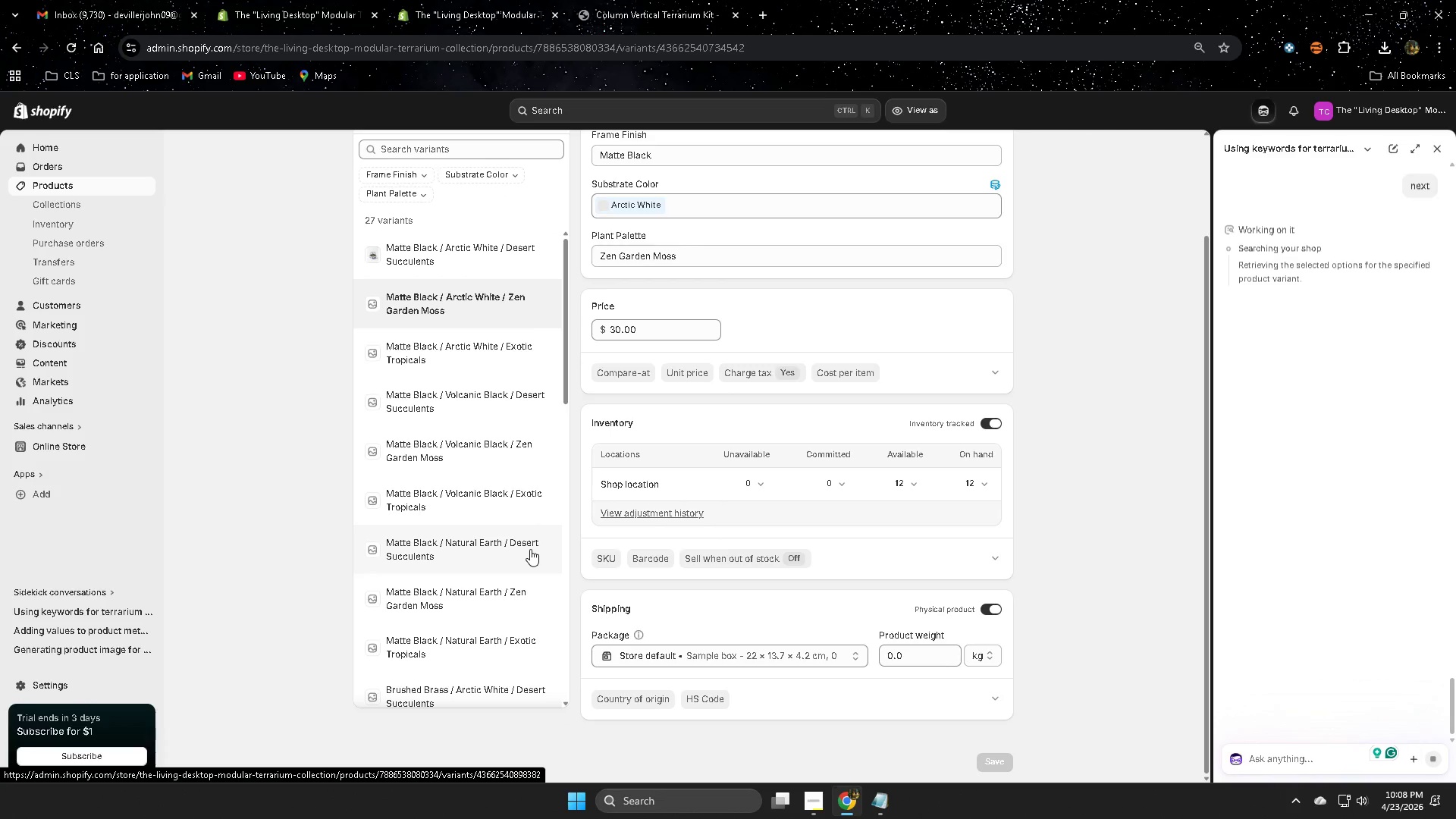 
scroll: coordinate [510, 543], scroll_direction: down, amount: 2.0
 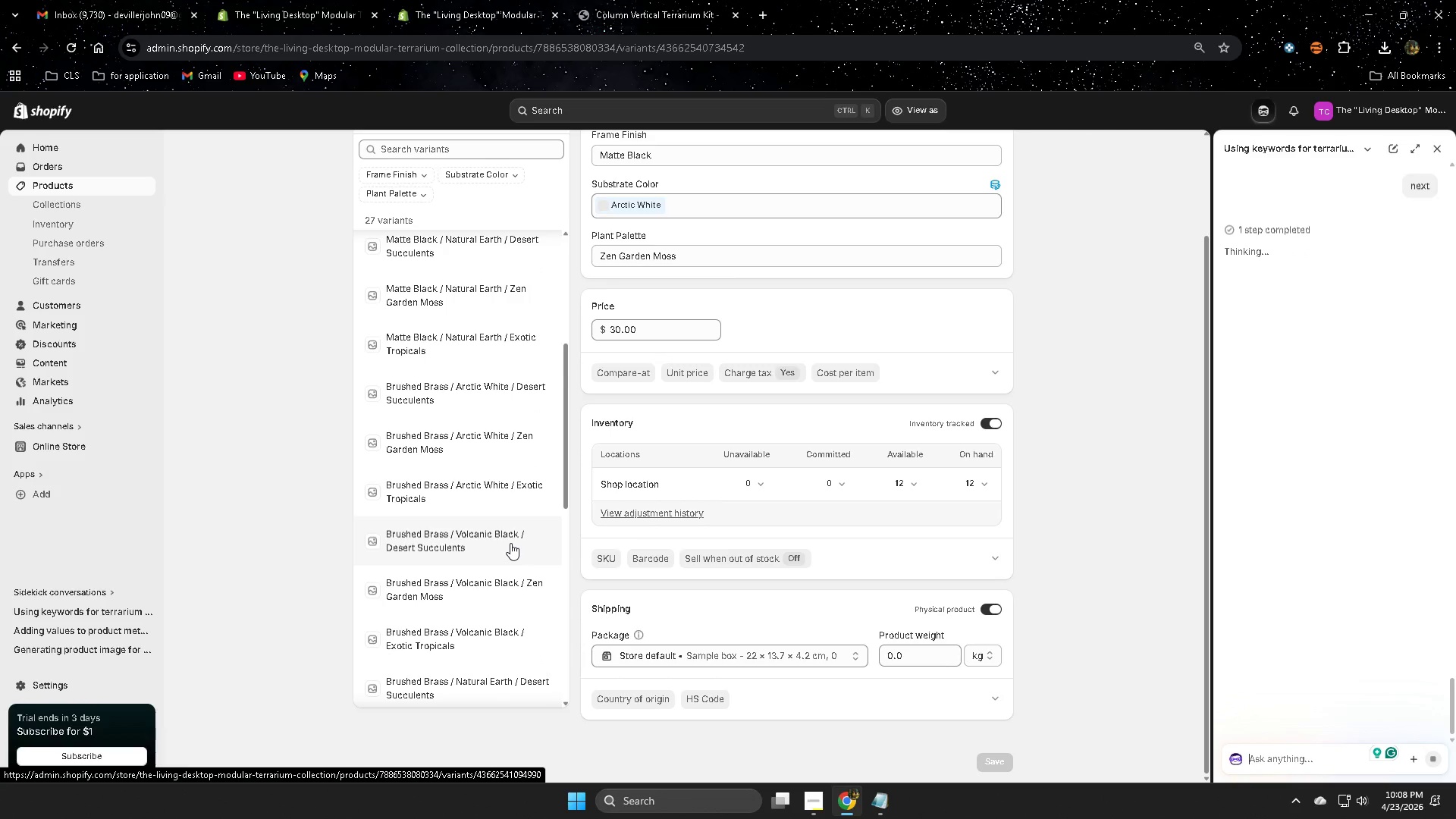 
scroll: coordinate [510, 543], scroll_direction: up, amount: 5.0
 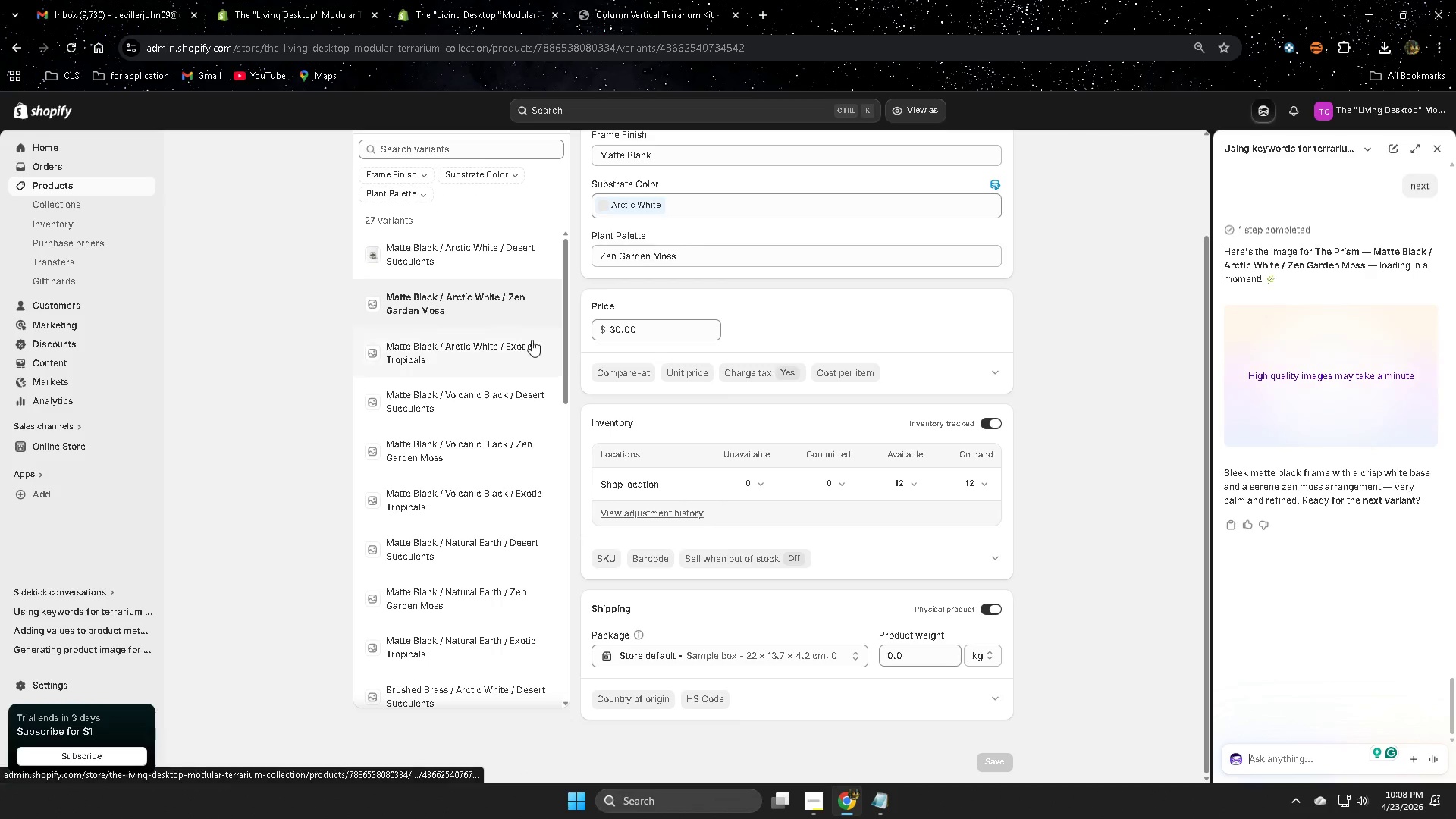 
wait(12.37)
 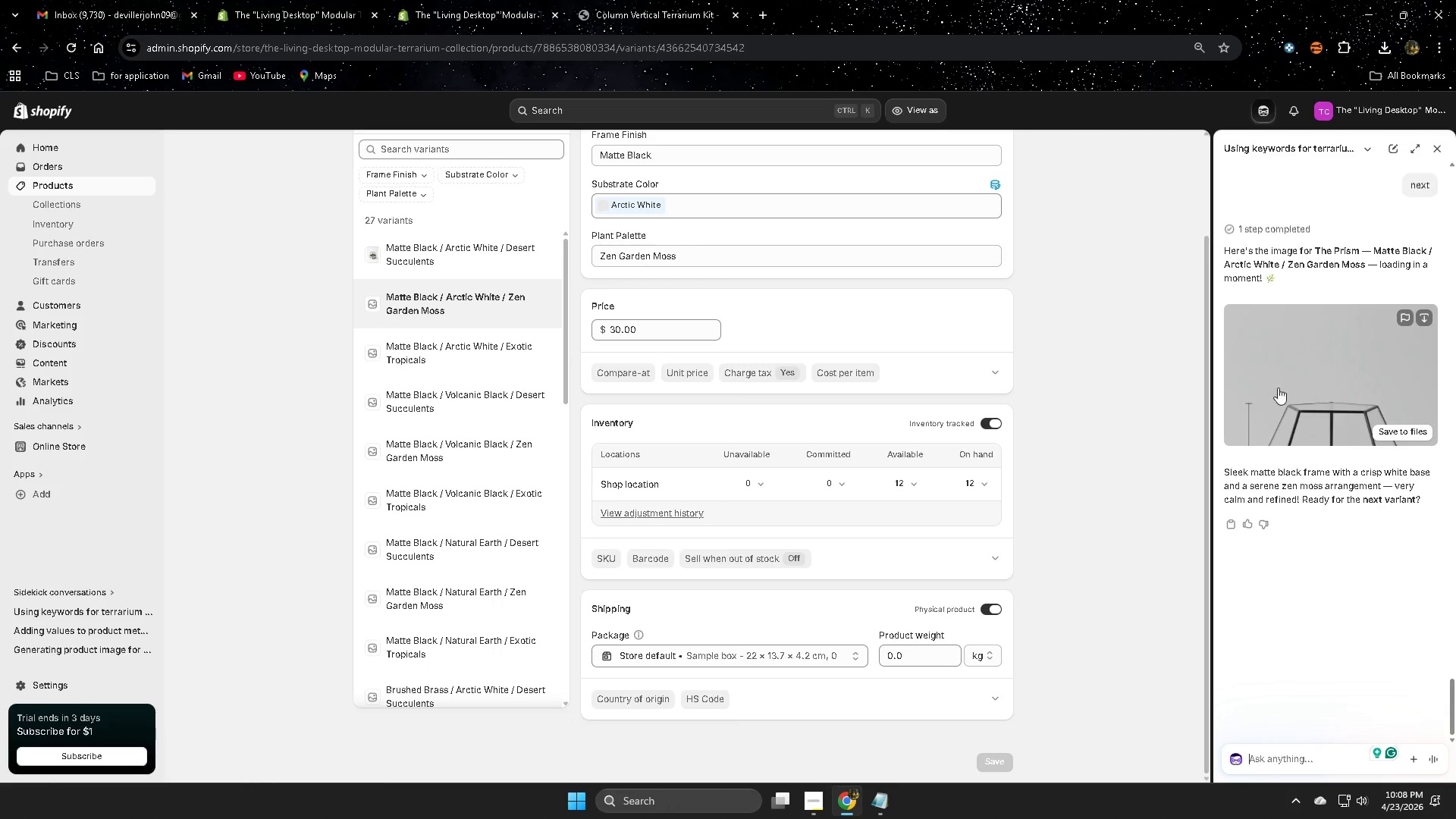 
left_click([1311, 381])
 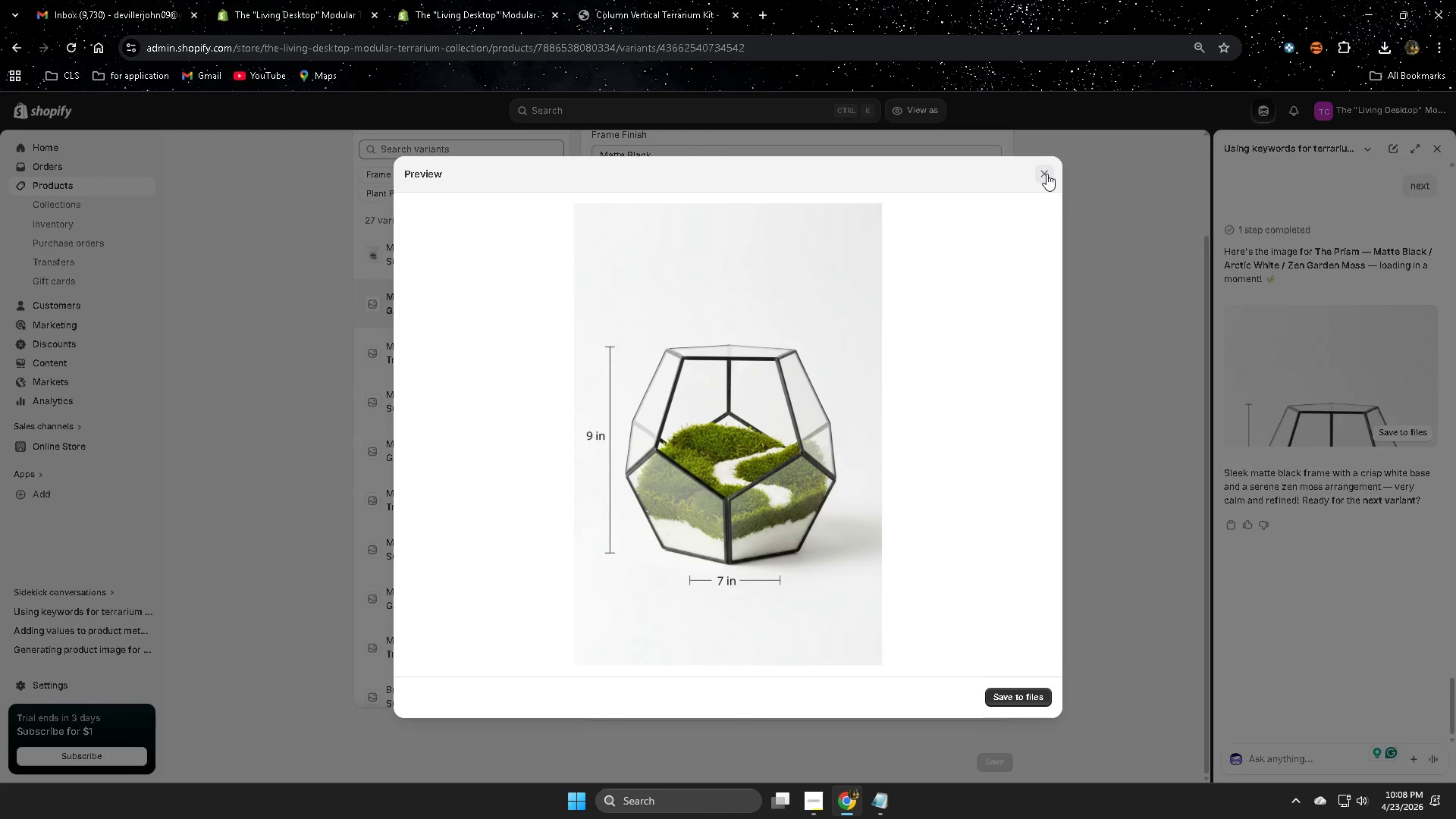 
scroll: coordinate [1238, 389], scroll_direction: down, amount: 1.0
 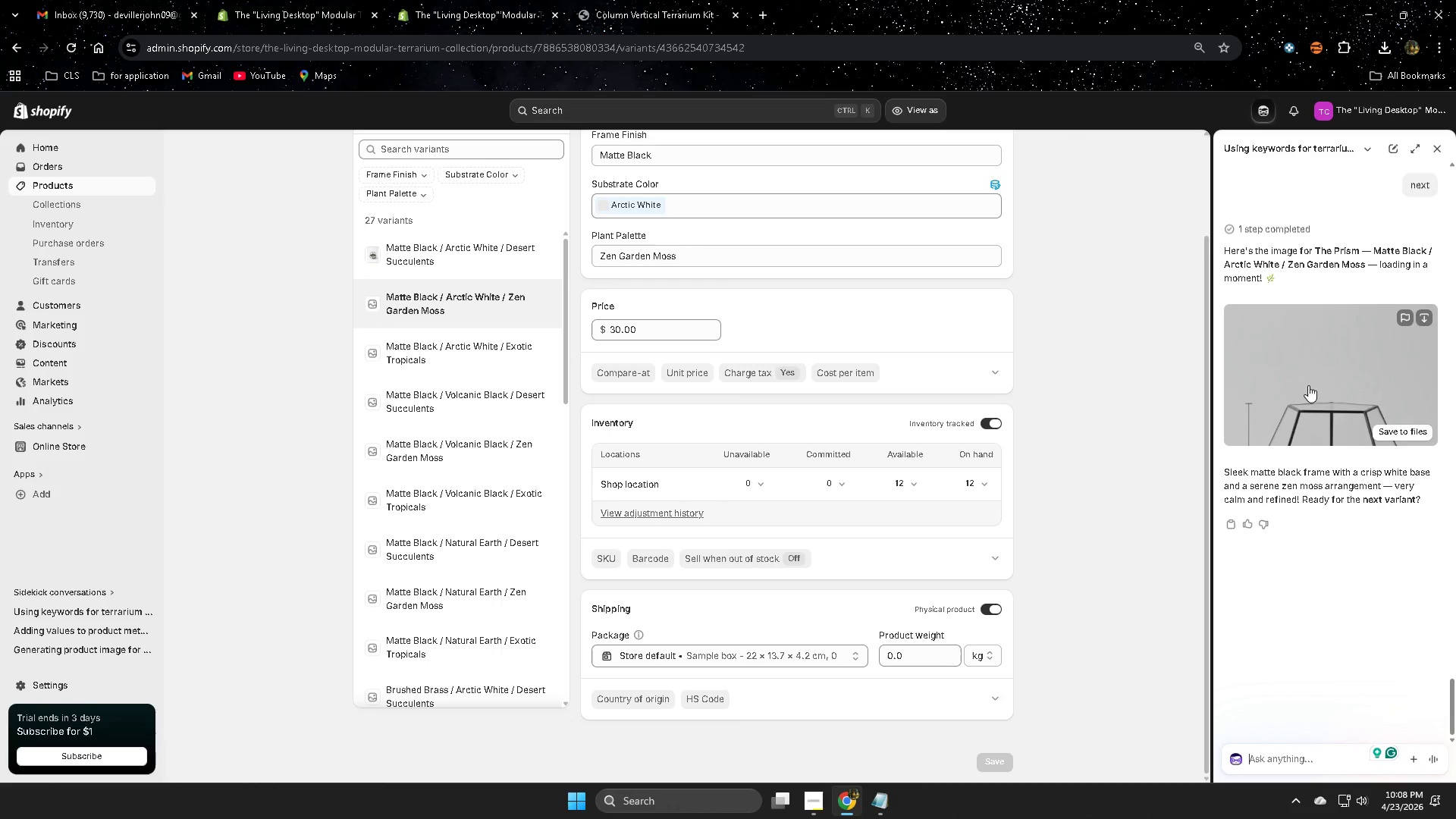 
left_click([1046, 174])
 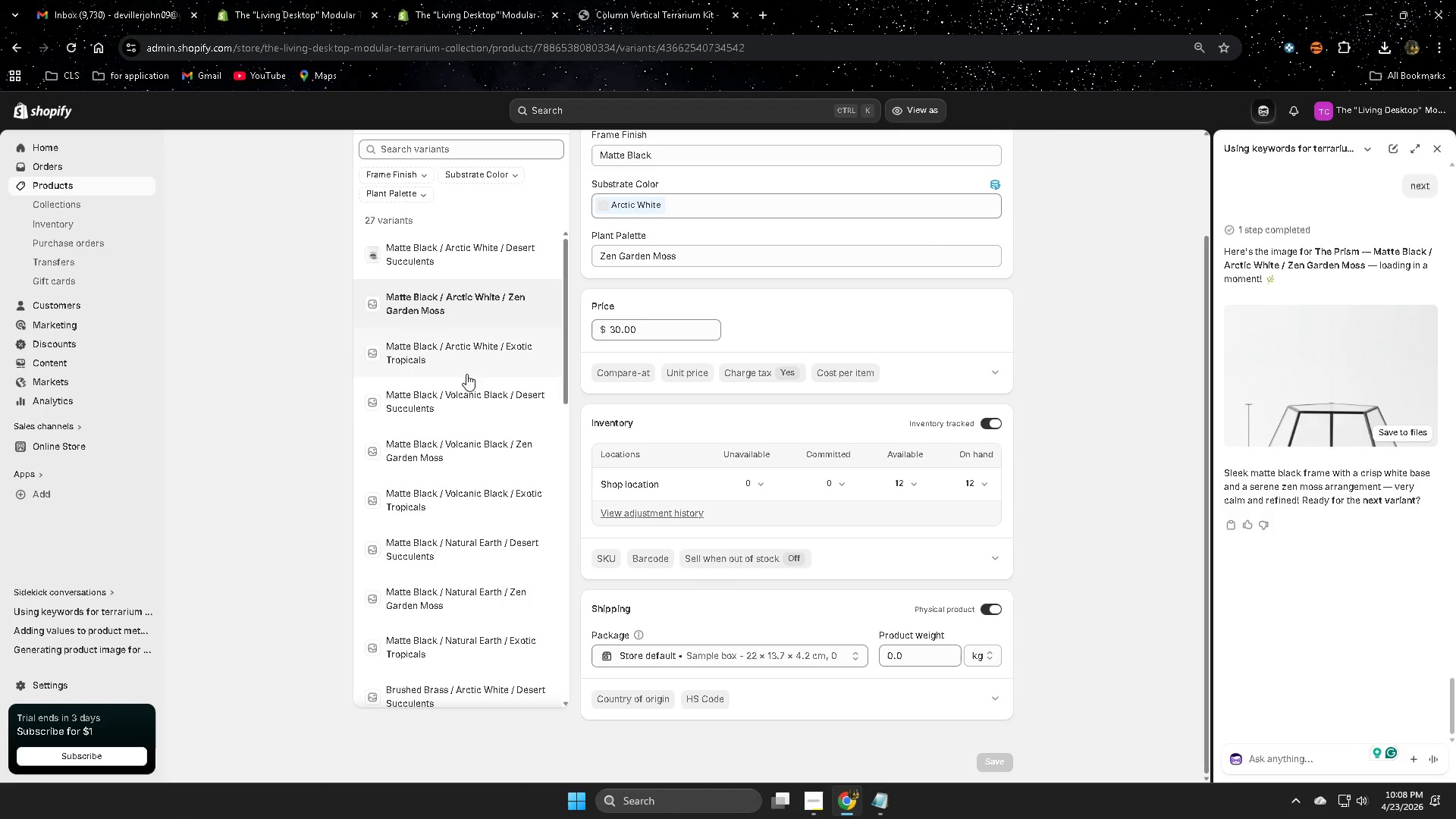 
scroll: coordinate [509, 385], scroll_direction: up, amount: 2.0
 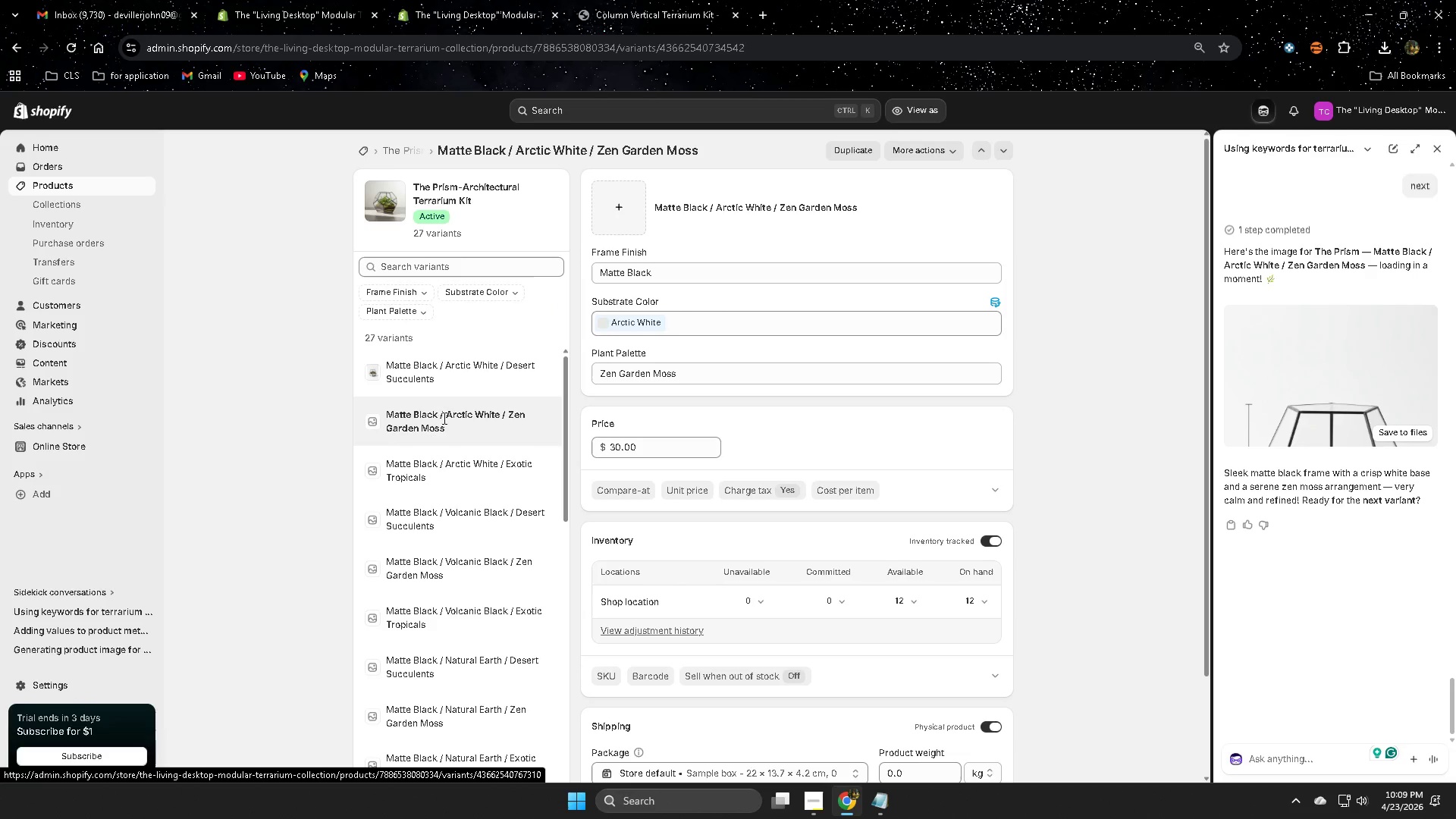 
wait(36.59)
 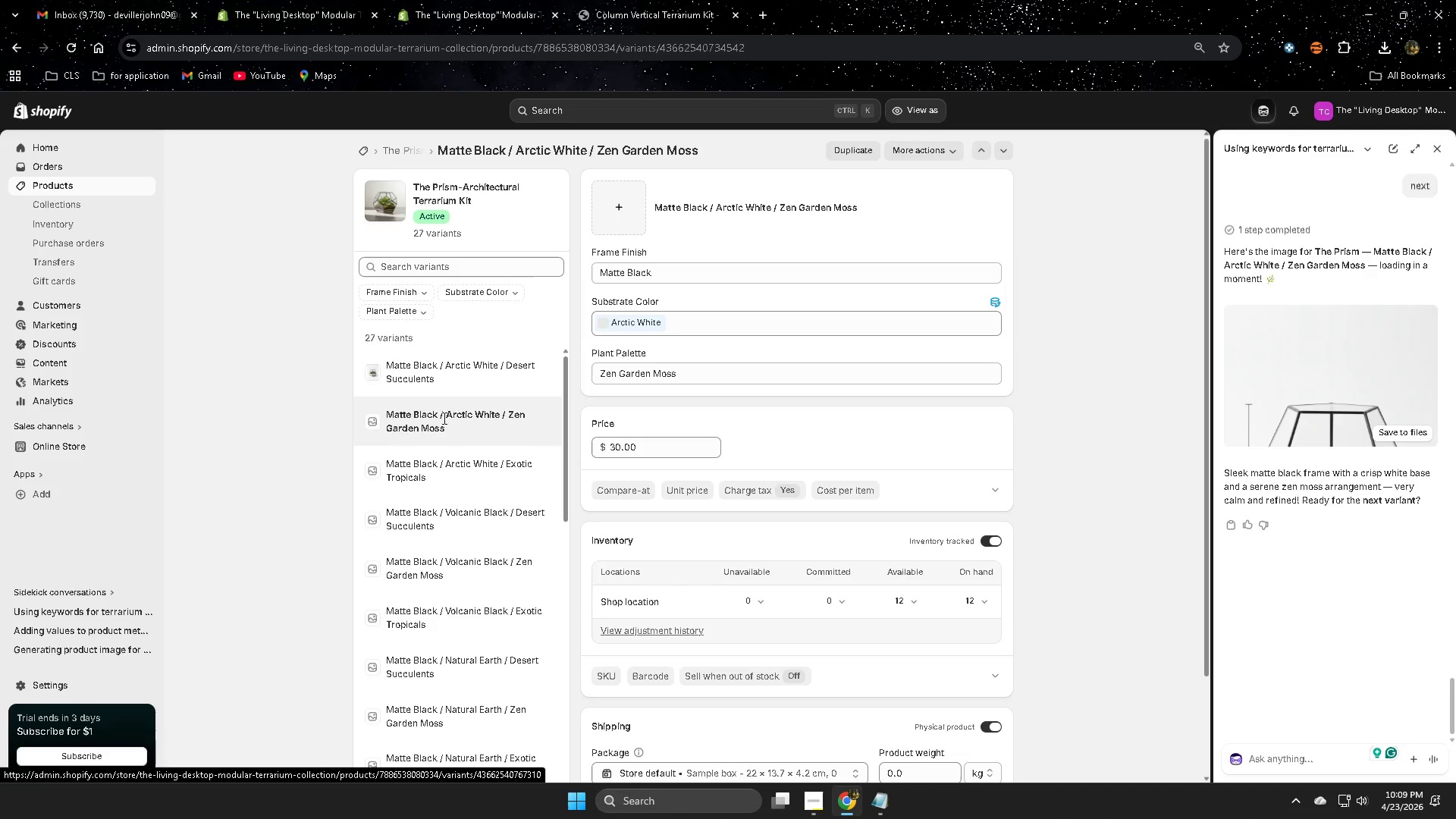 
scroll: coordinate [605, 519], scroll_direction: up, amount: 1.0
 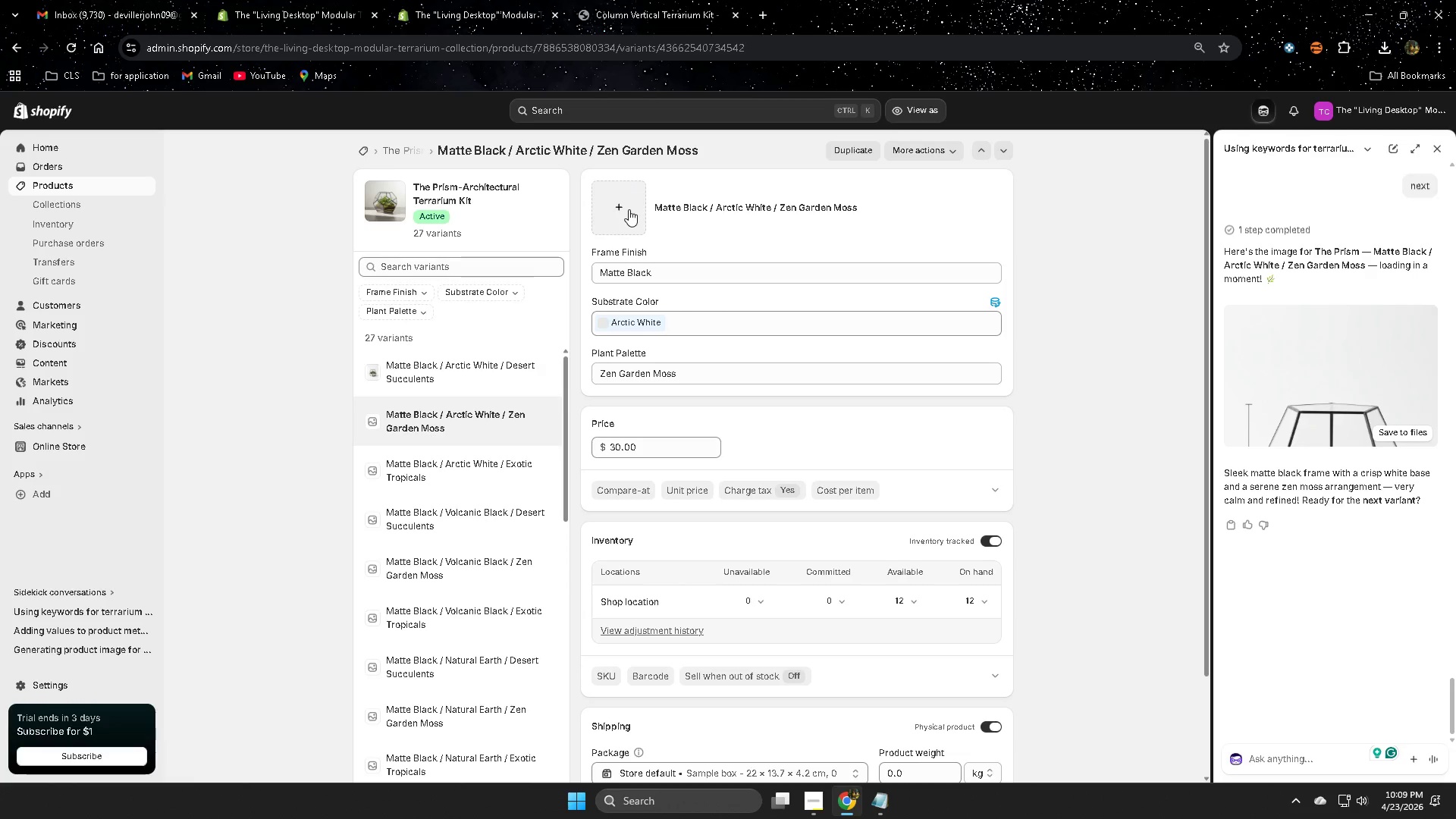 
left_click([629, 209])
 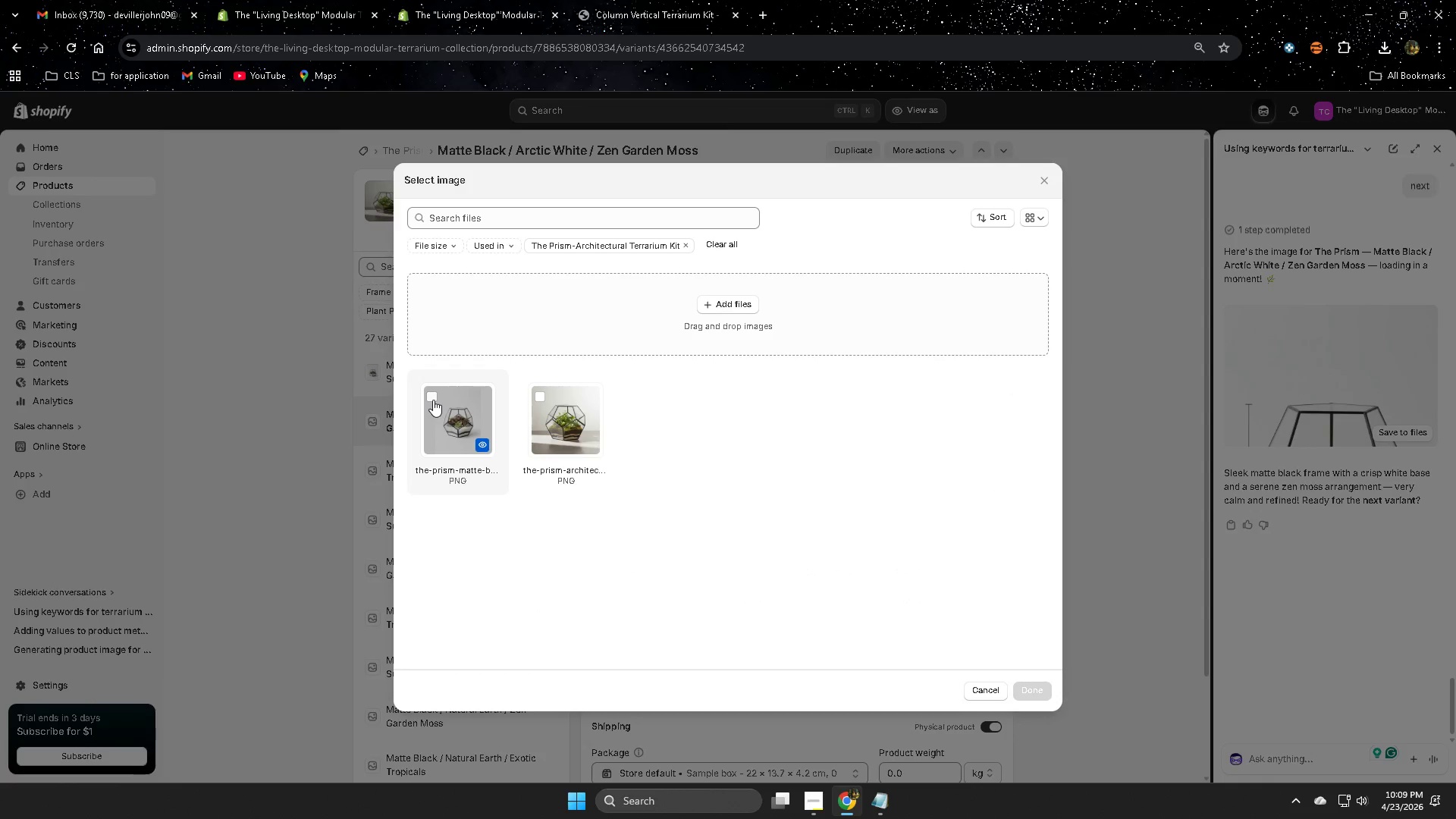 
wait(5.27)
 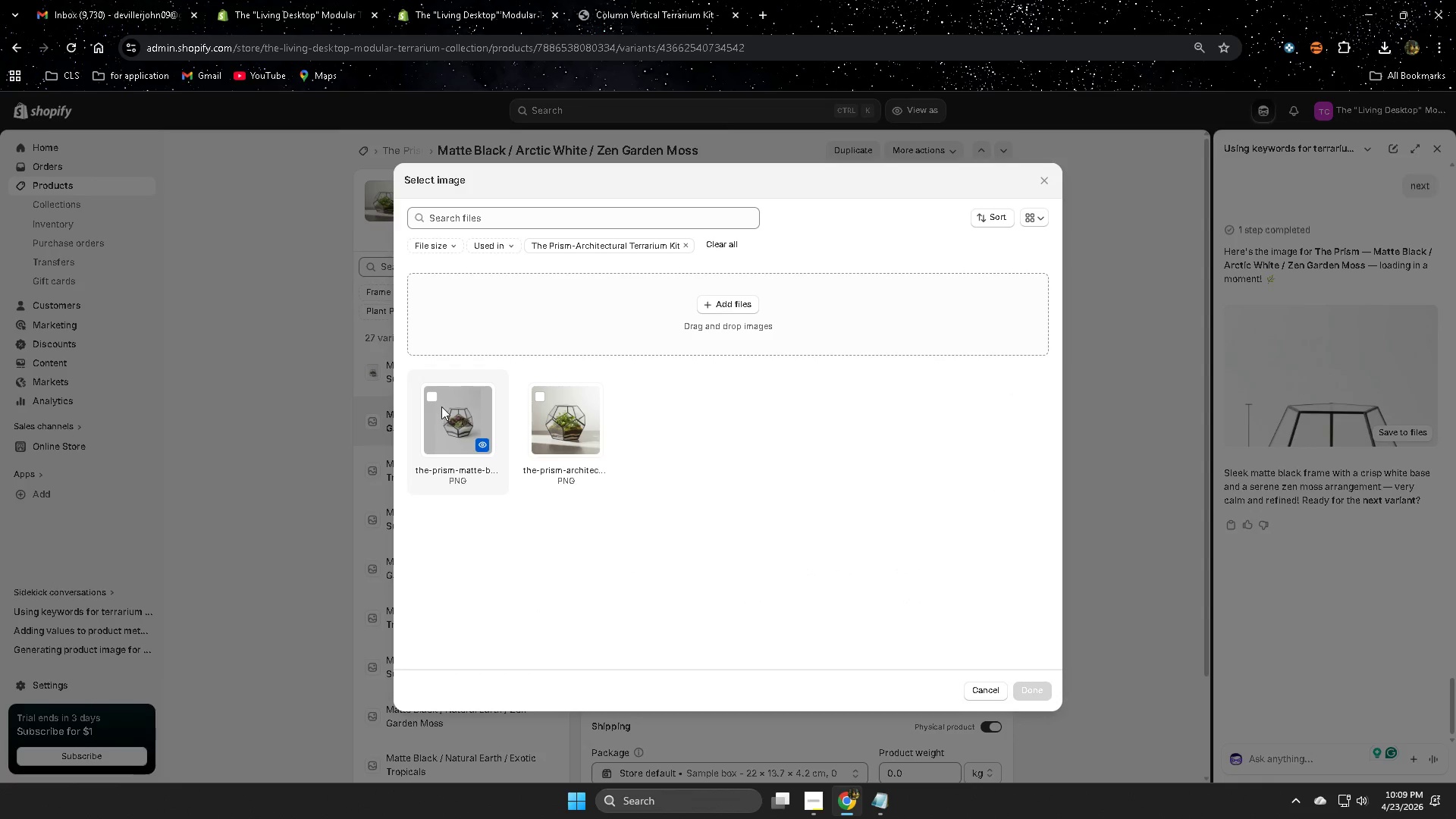 
left_click([1037, 179])
 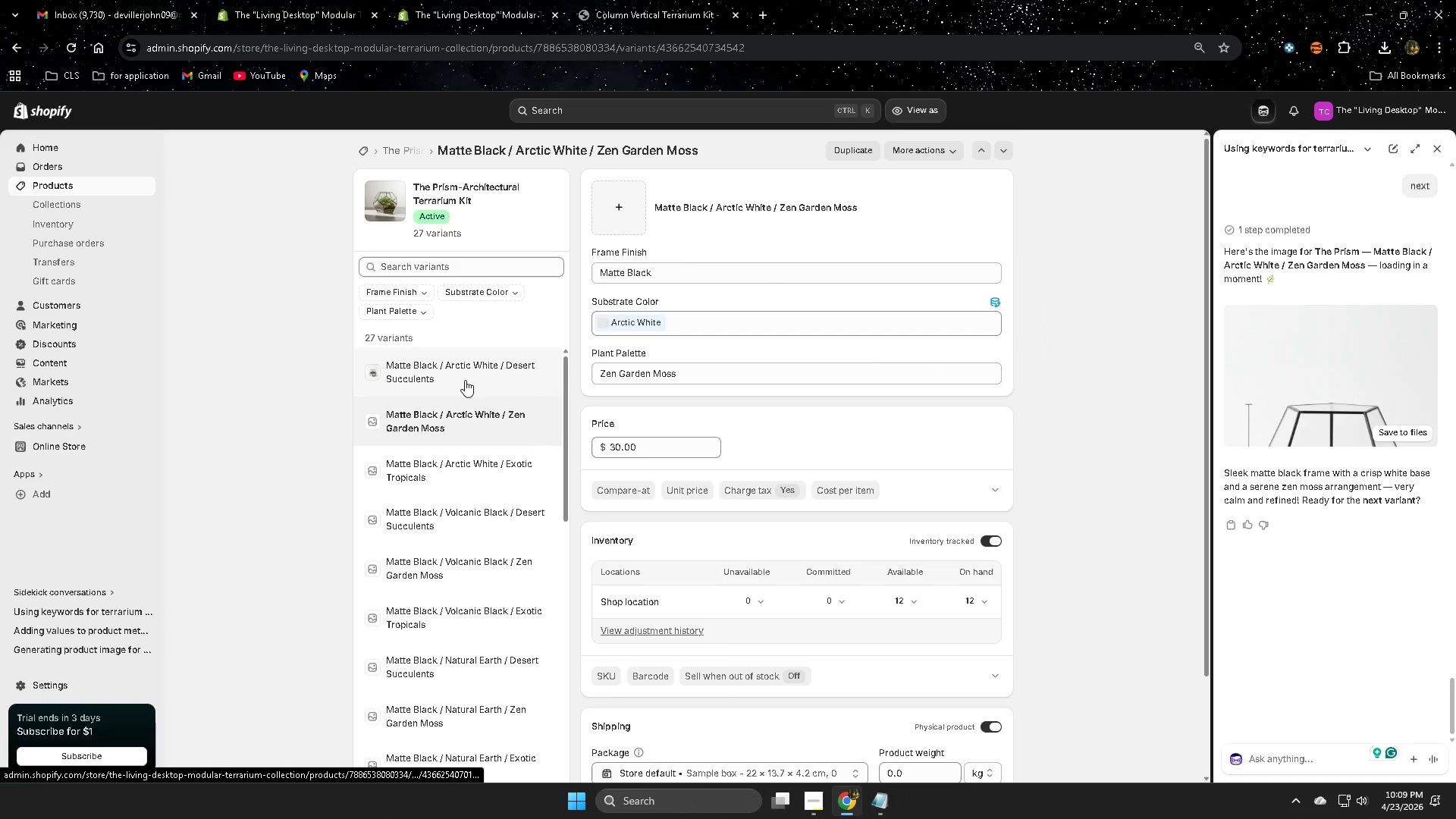 
wait(12.14)
 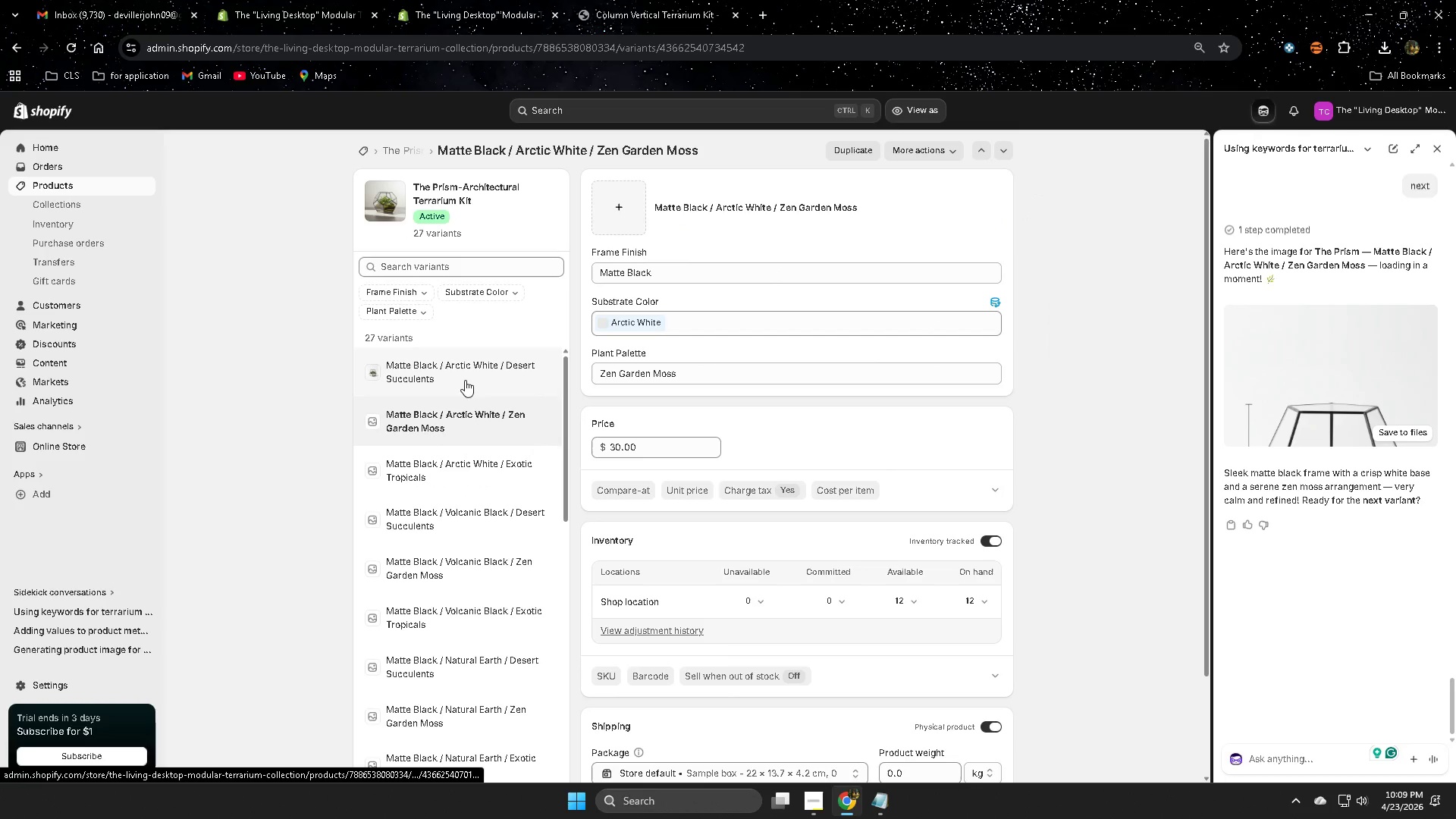 
scroll: coordinate [560, 568], scroll_direction: down, amount: 9.0
 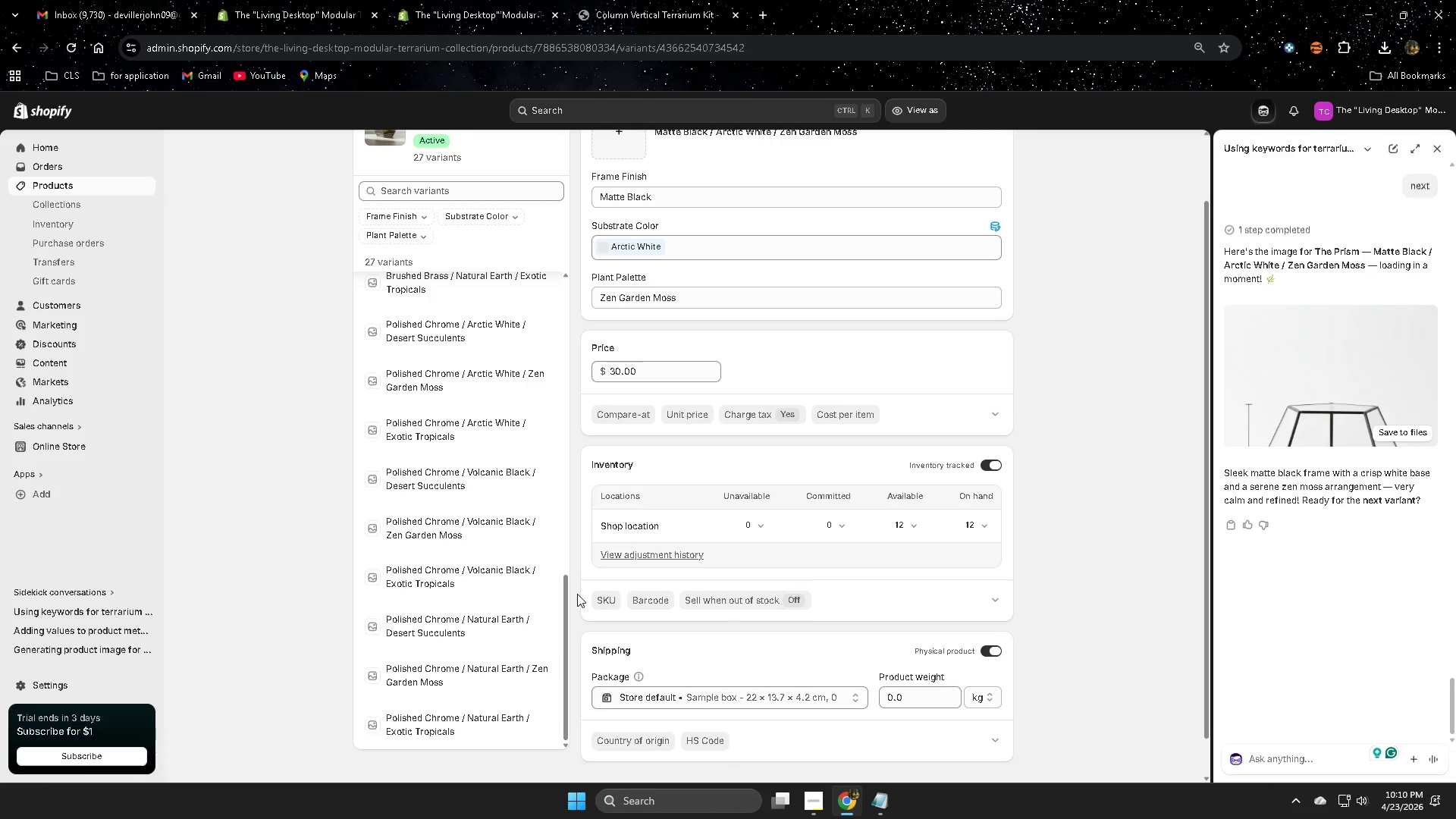 
scroll: coordinate [541, 557], scroll_direction: up, amount: 14.0
 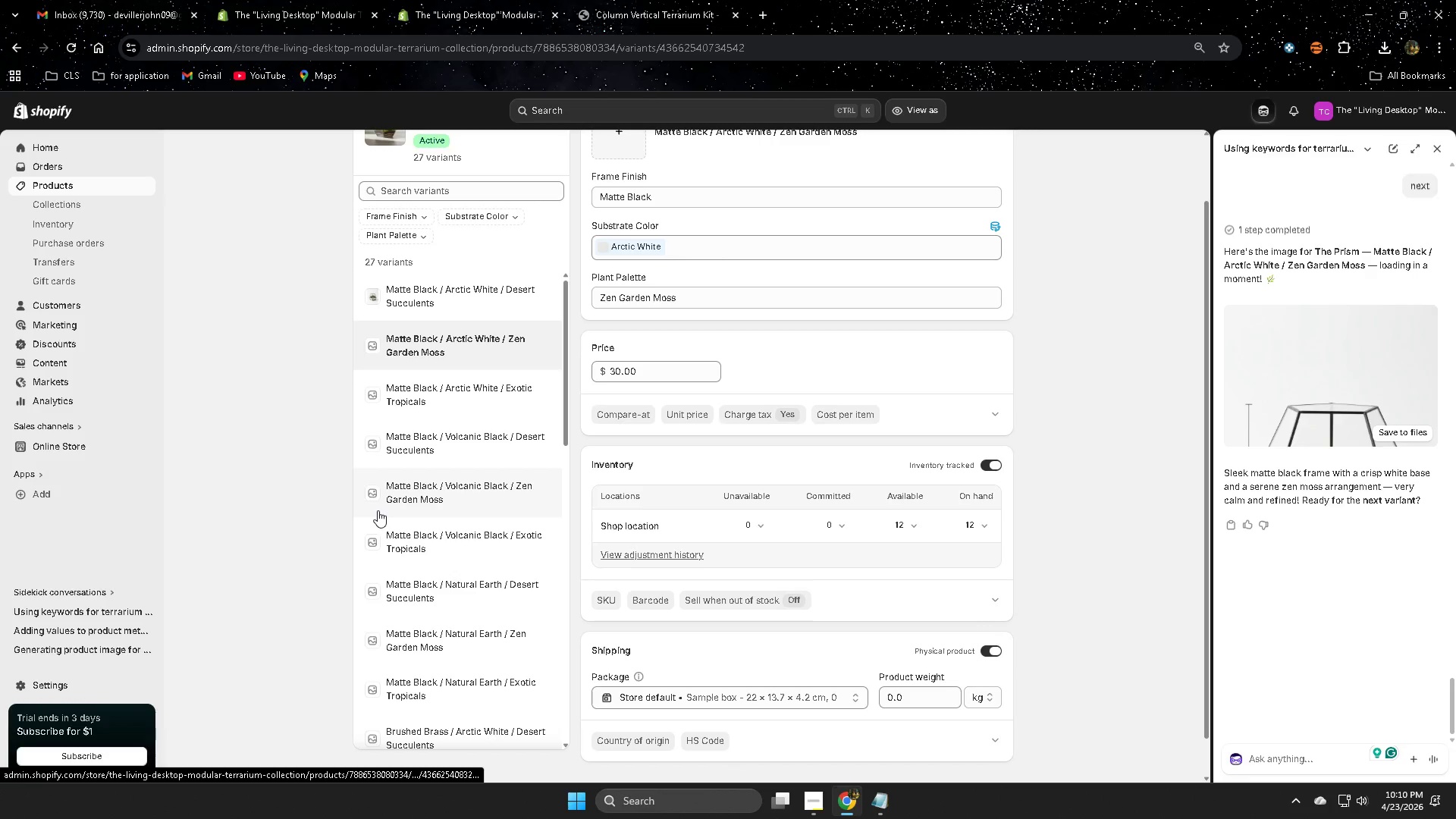 
wait(5.36)
 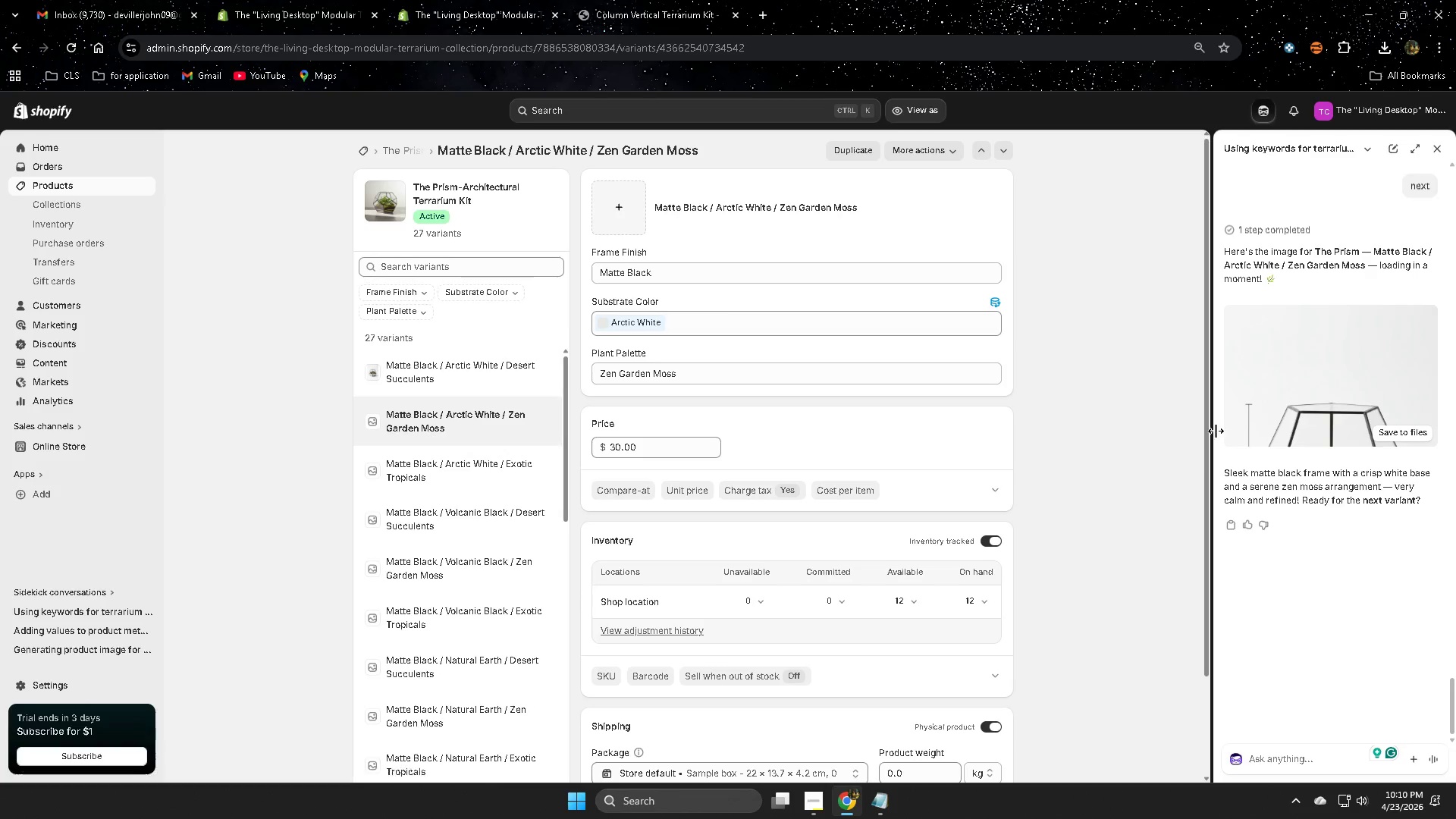 
left_click([1303, 401])
 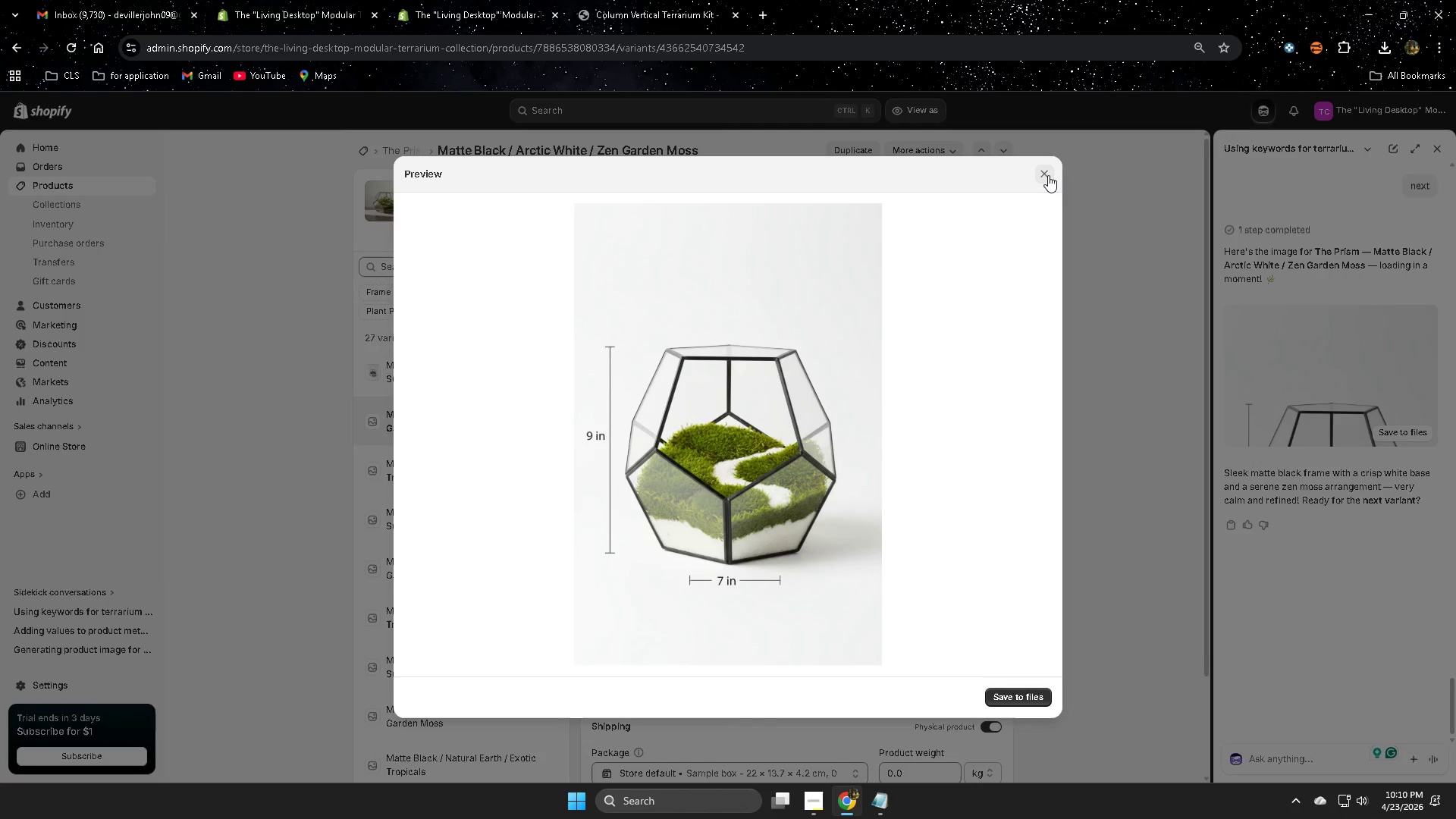 
scroll: coordinate [430, 540], scroll_direction: down, amount: 1.0
 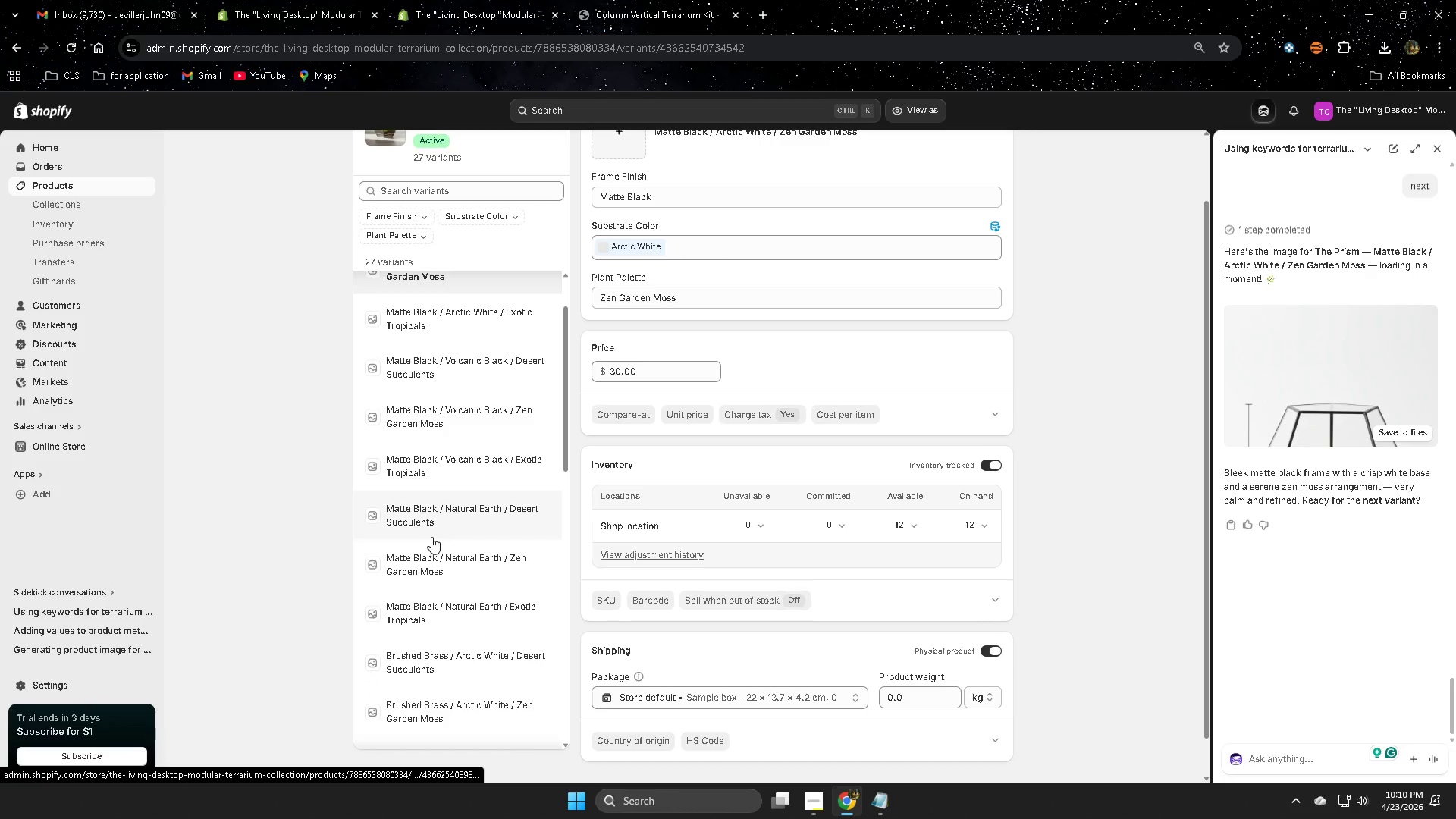 
scroll: coordinate [990, 521], scroll_direction: up, amount: 7.0
 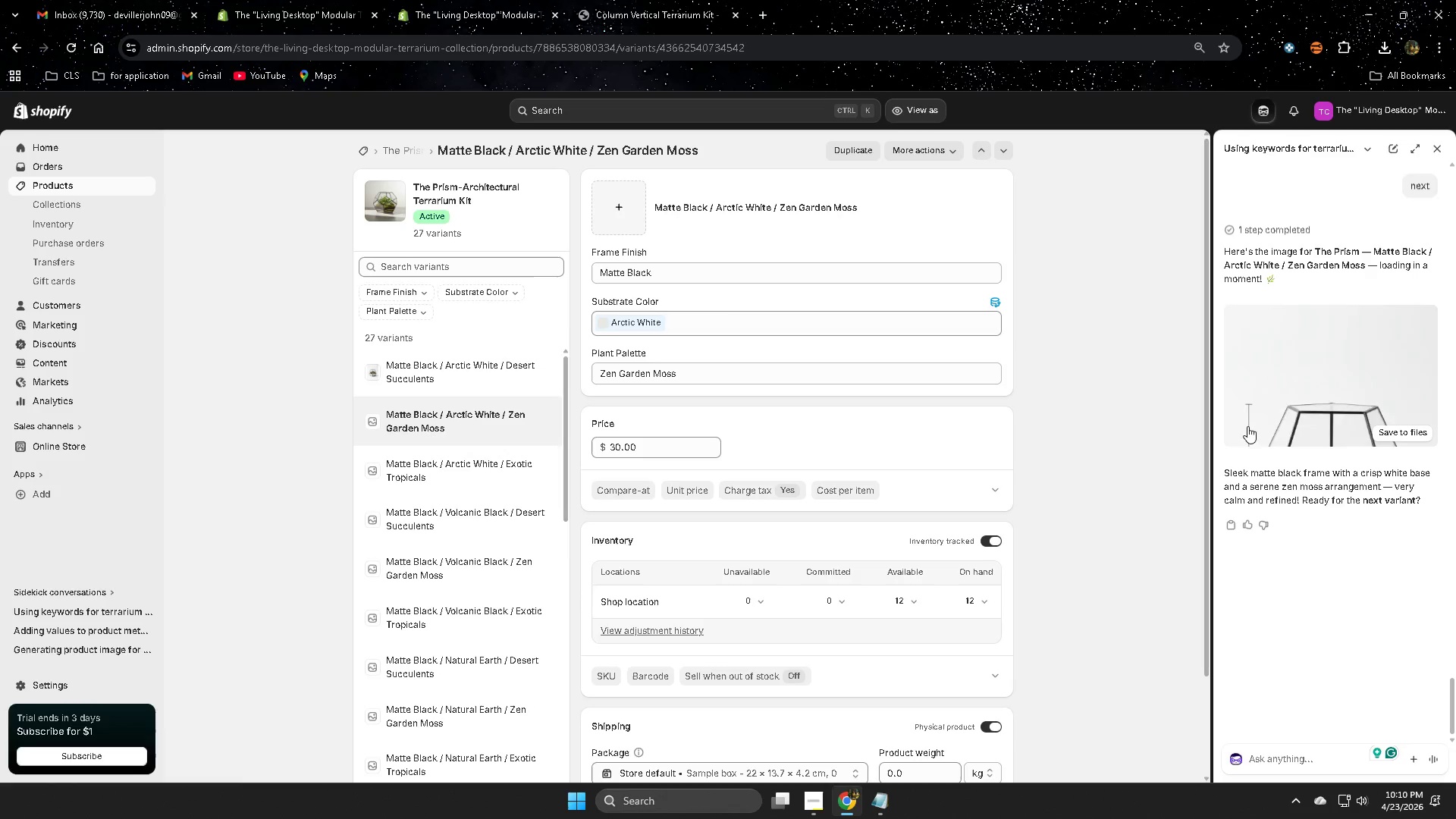 
left_click([1048, 175])
 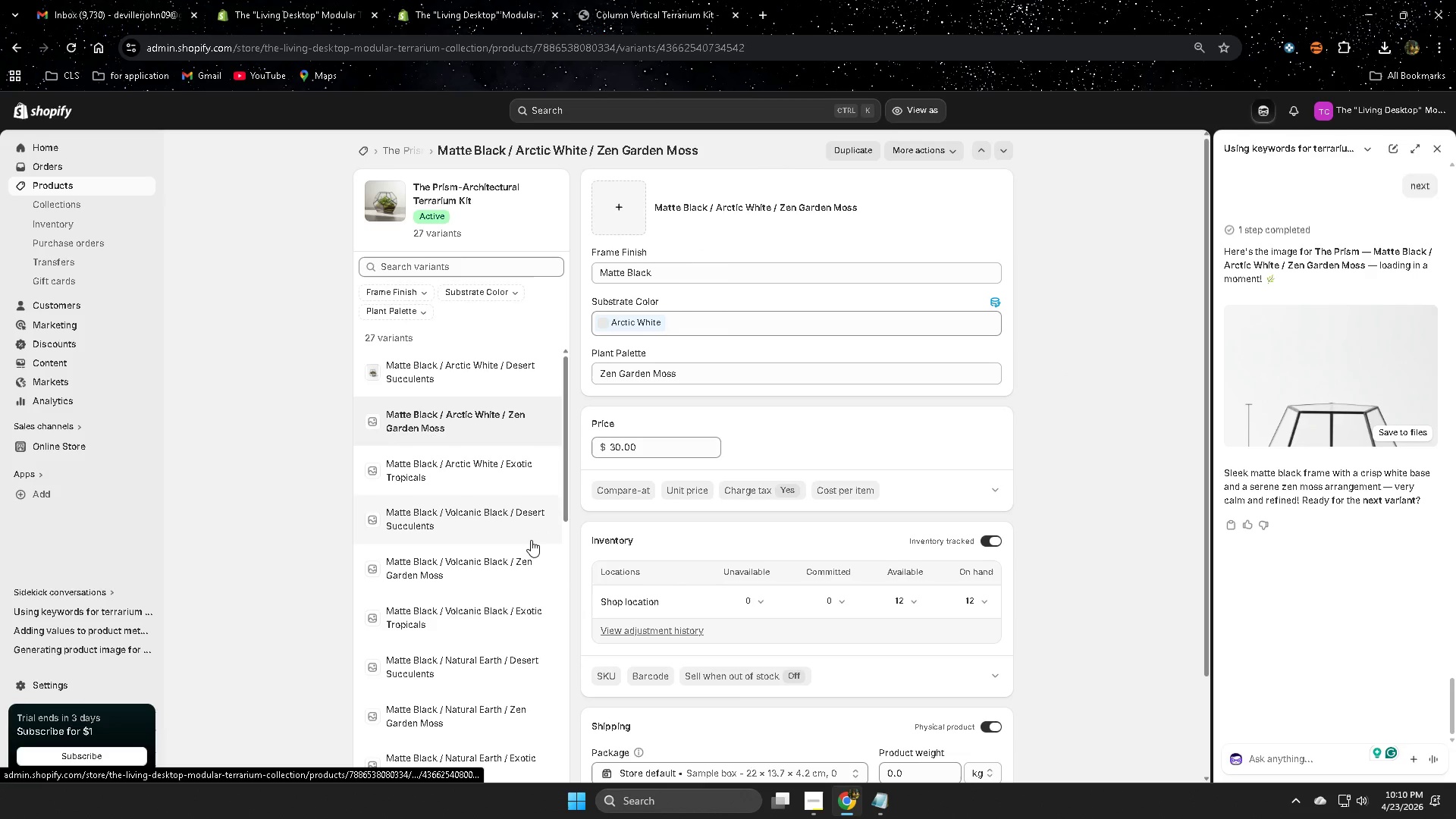 
wait(13.12)
 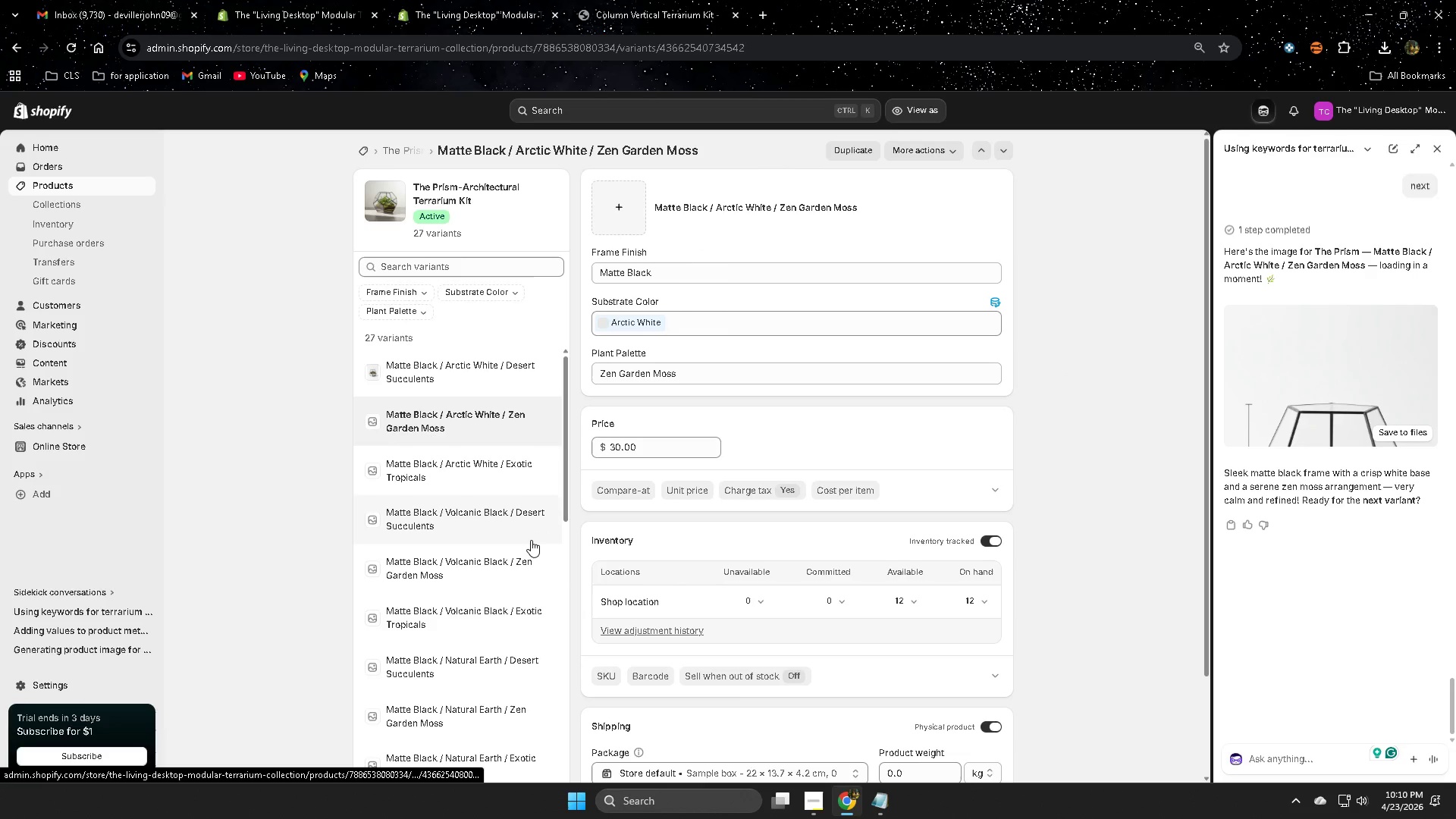 
left_click([632, 1])
 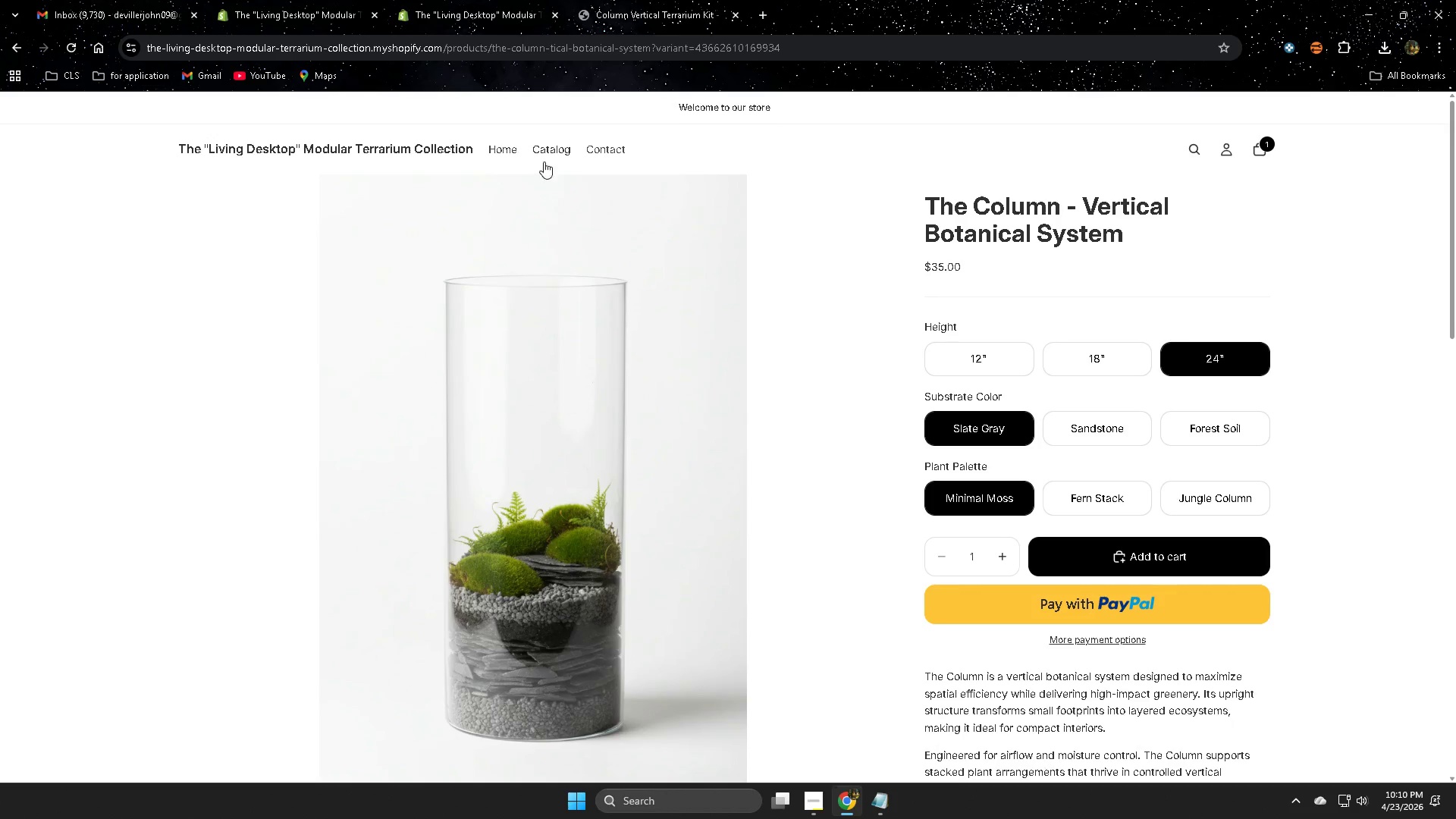 
left_click([497, 150])
 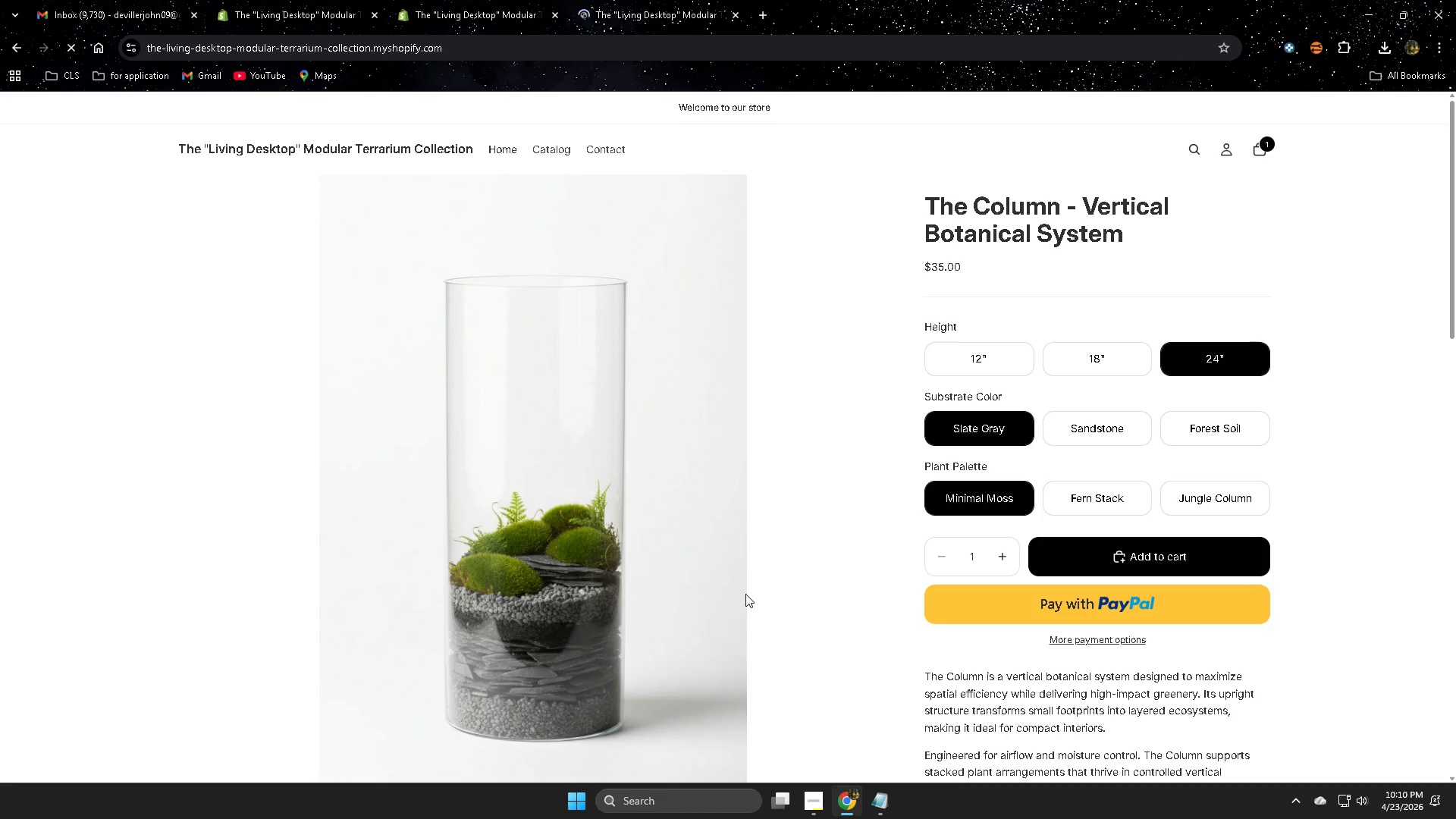 
left_click([852, 575])
 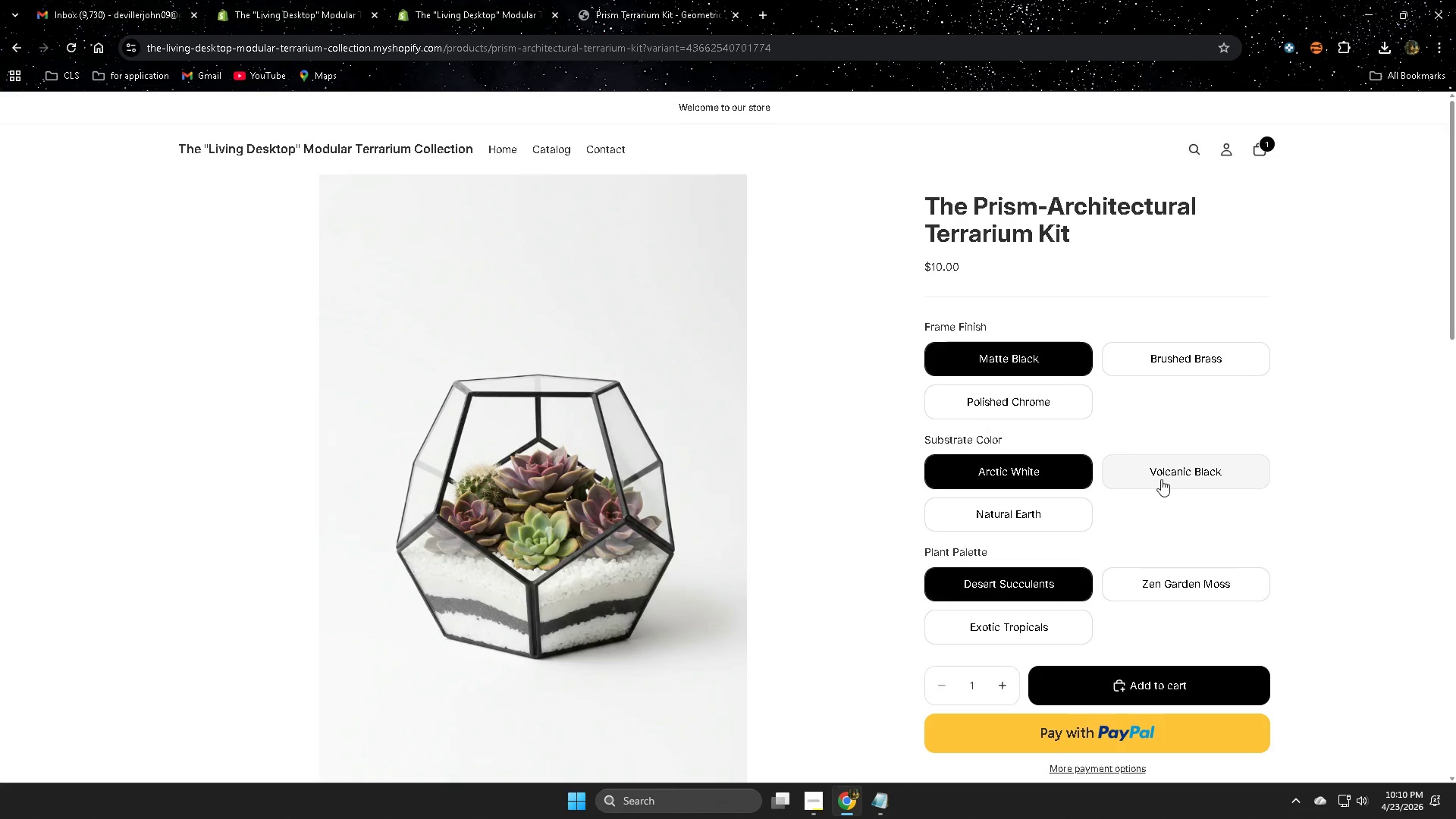 
scroll: coordinate [745, 594], scroll_direction: down, amount: 3.0
 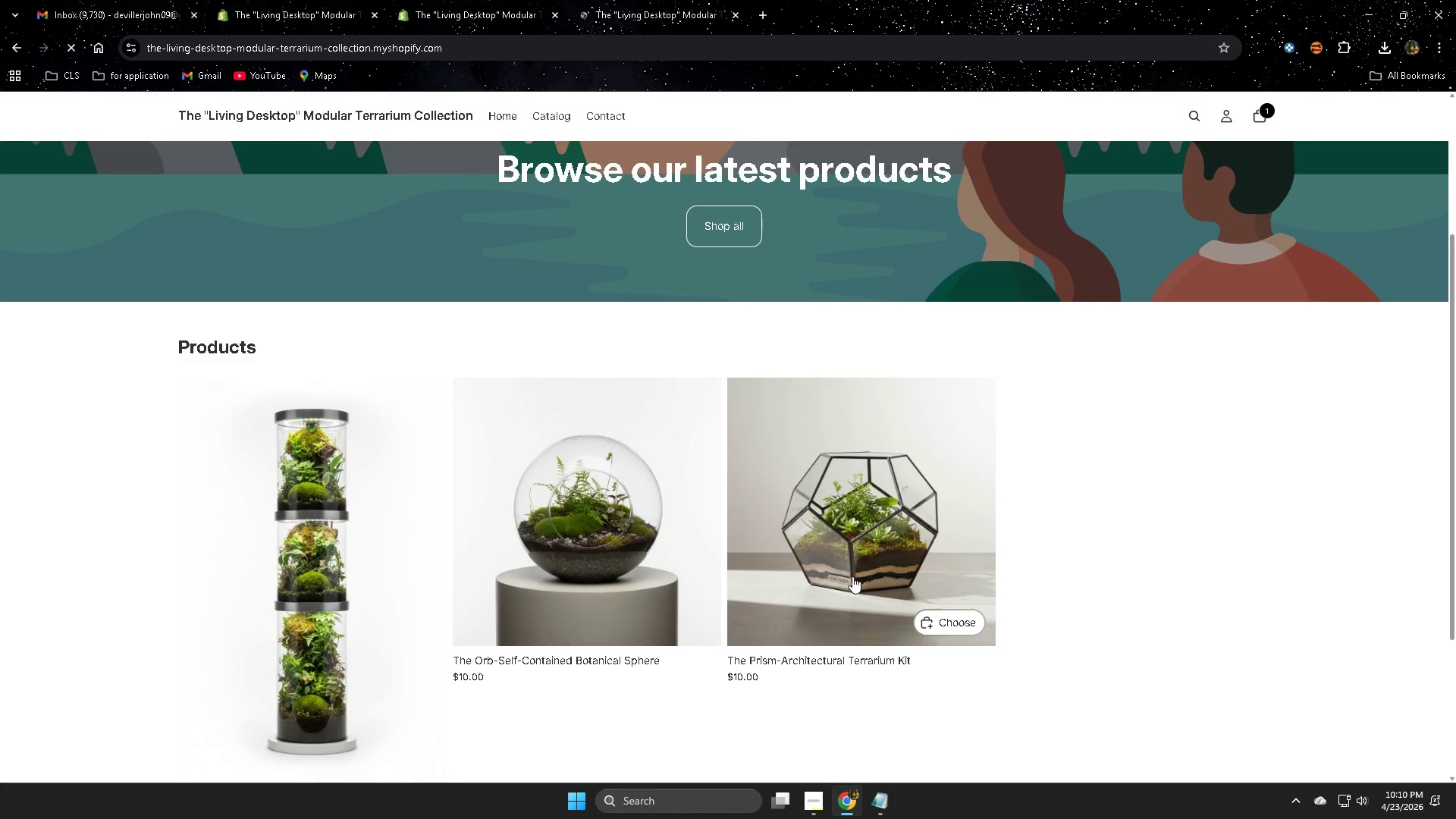 
left_click([1165, 589])
 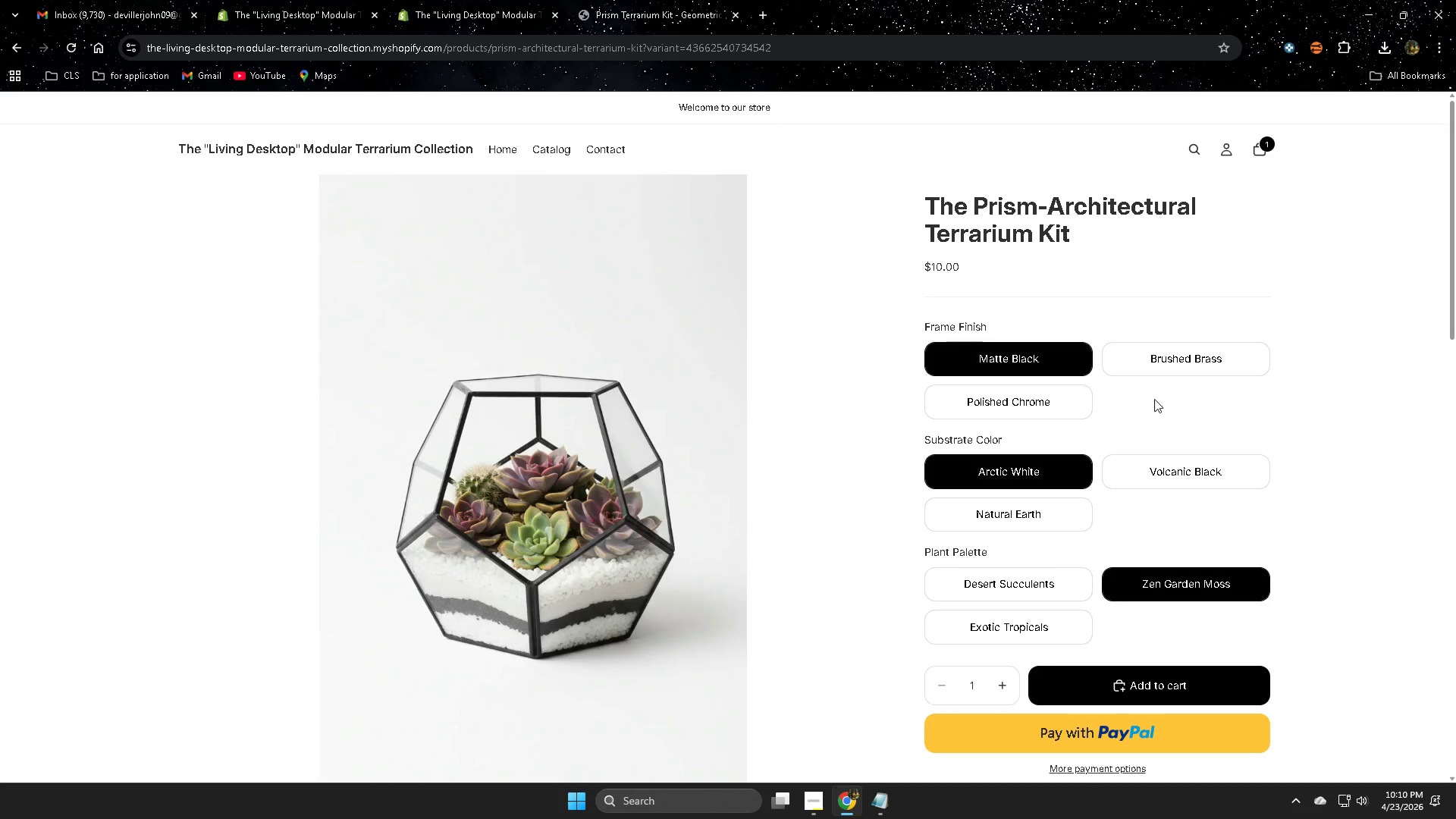 
left_click([1166, 368])
 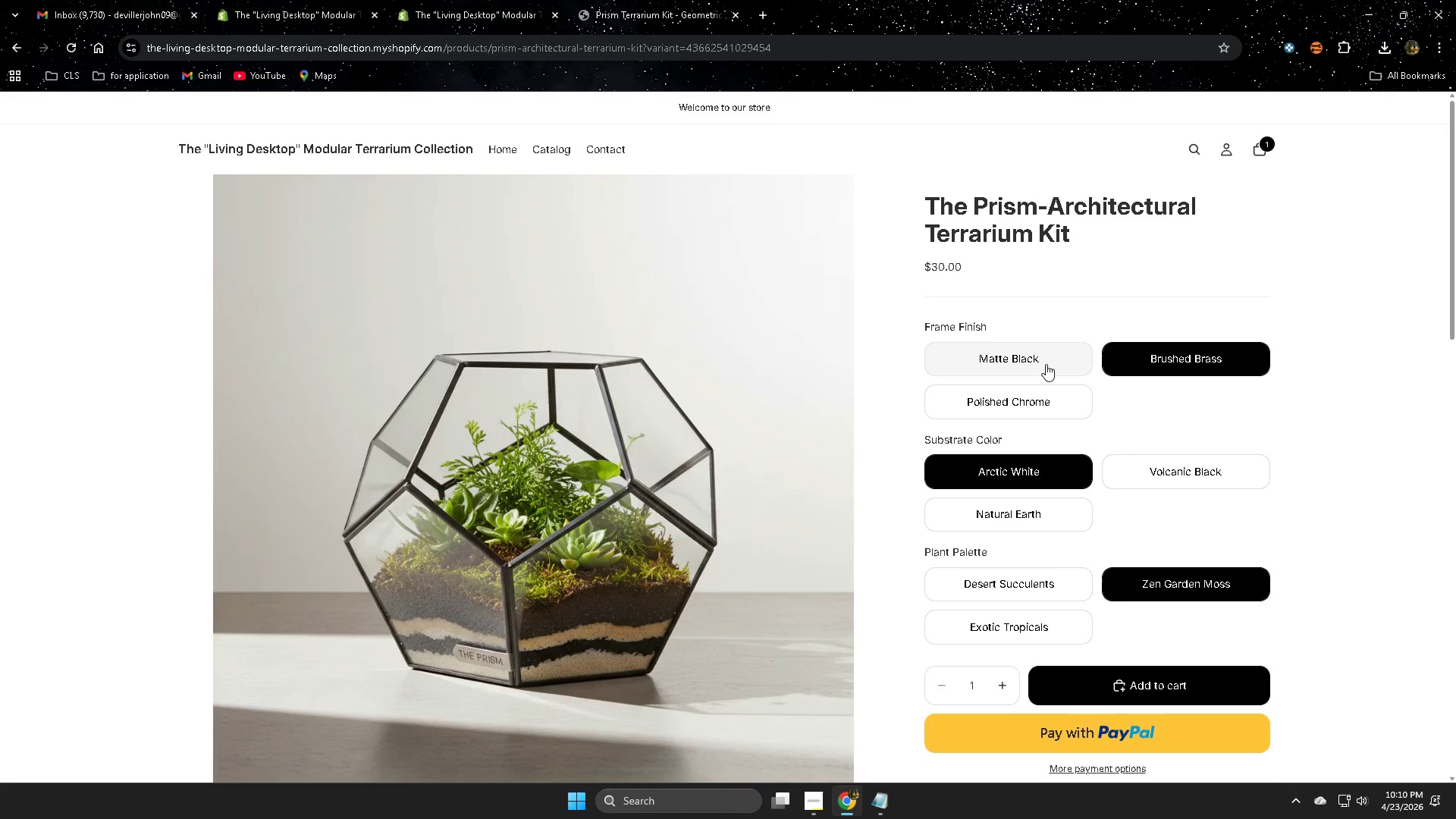 
left_click([1046, 356])
 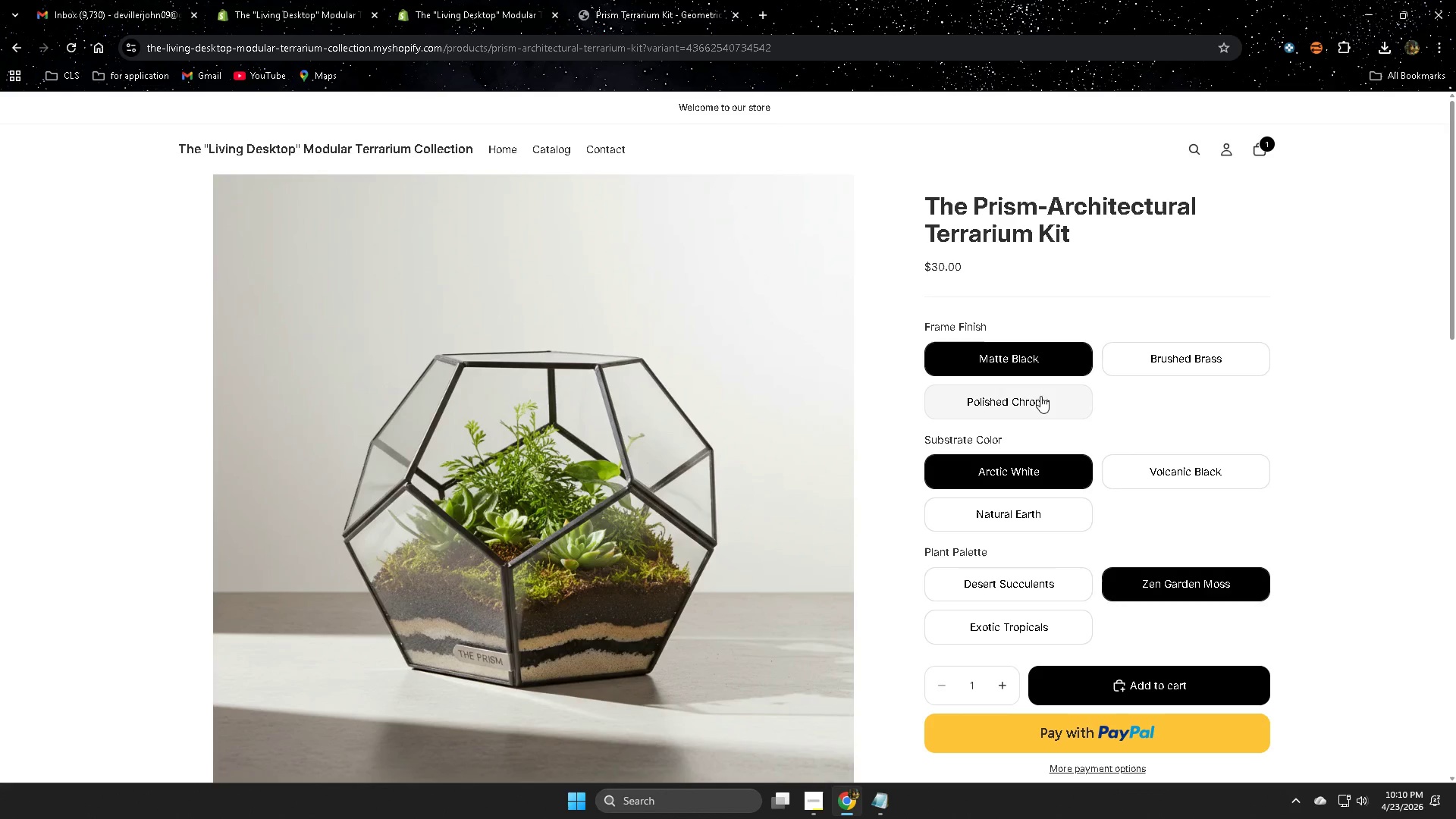 
left_click([1040, 397])
 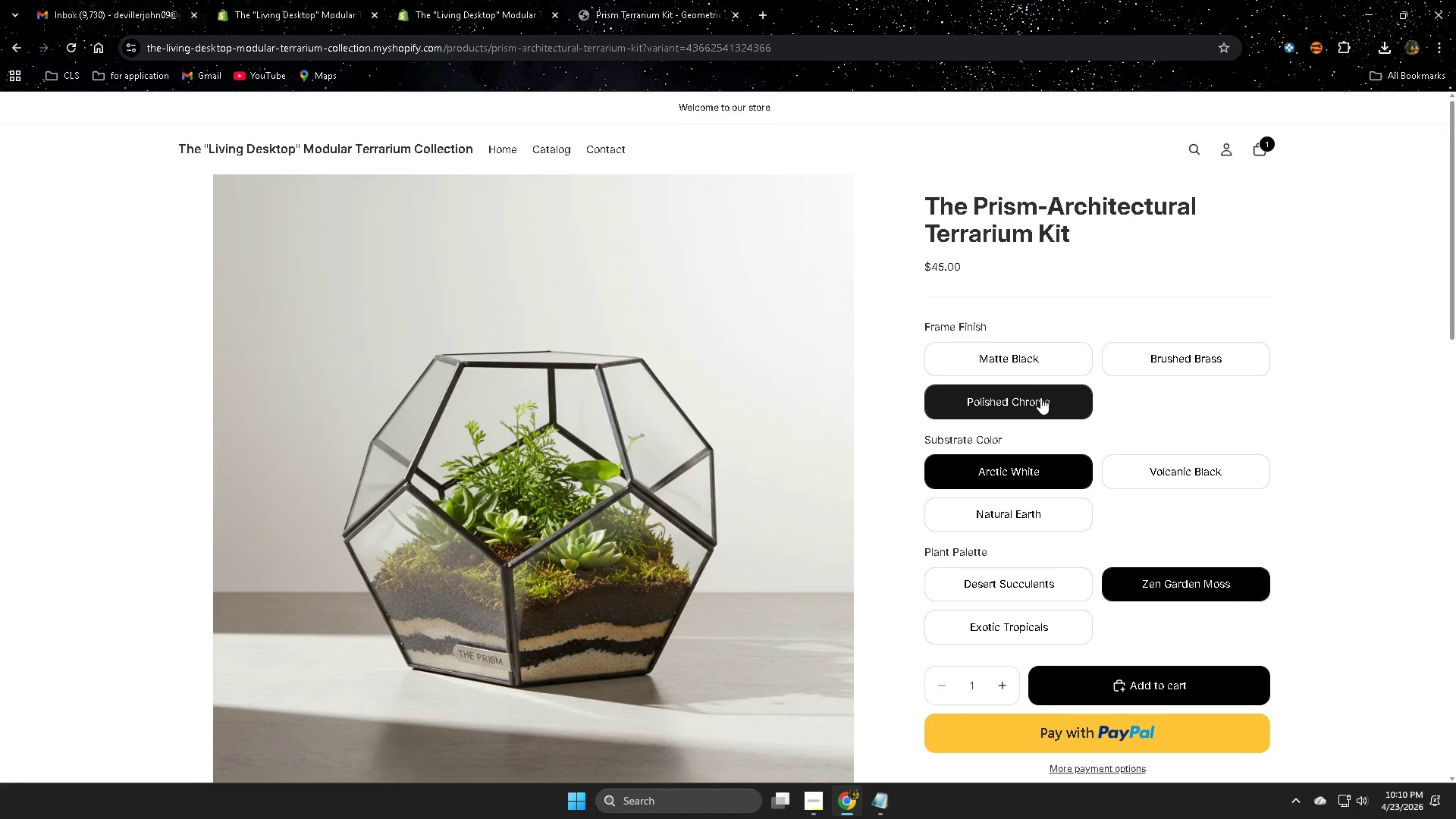 
left_click([1023, 355])
 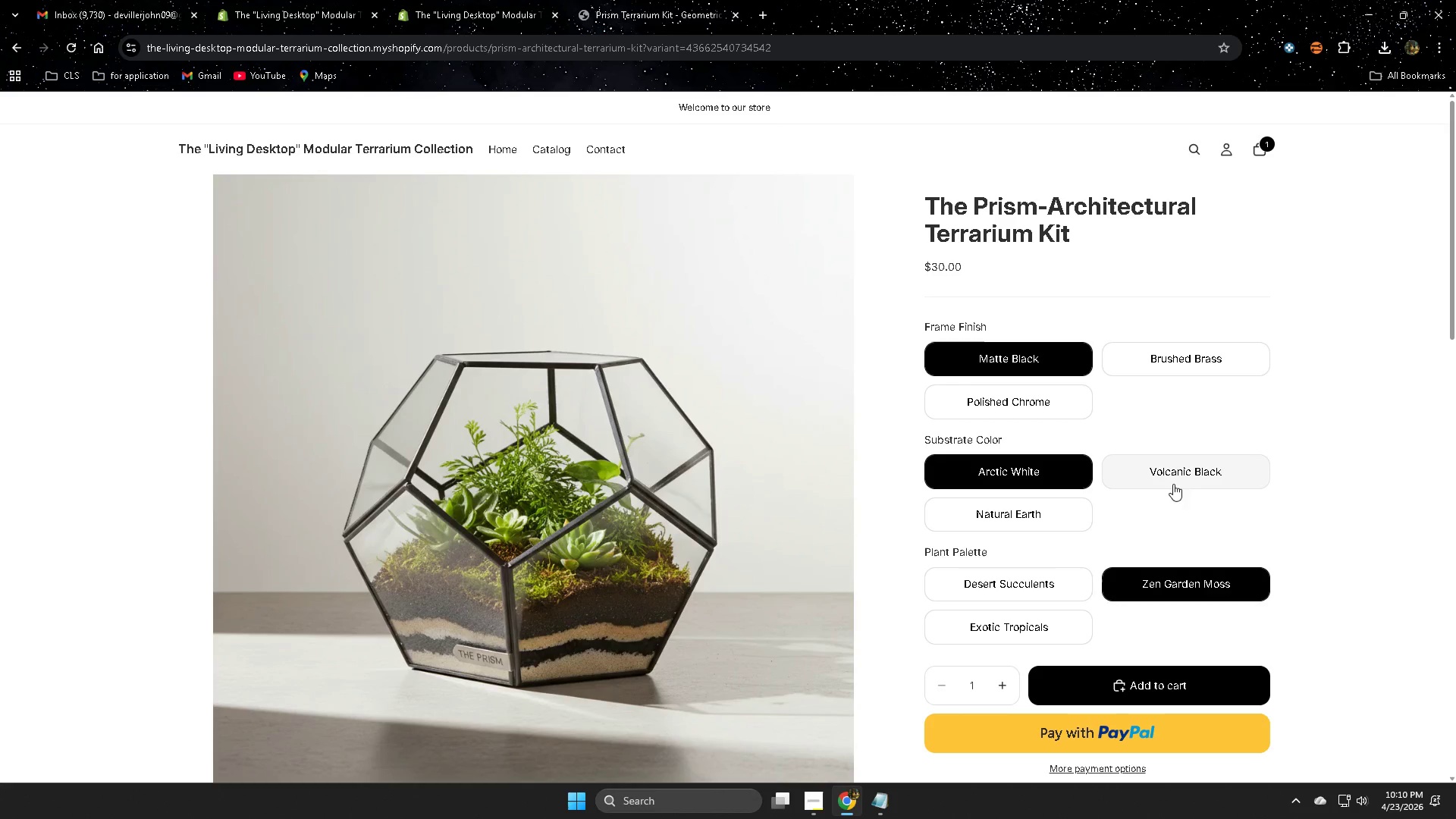 
left_click([1194, 476])
 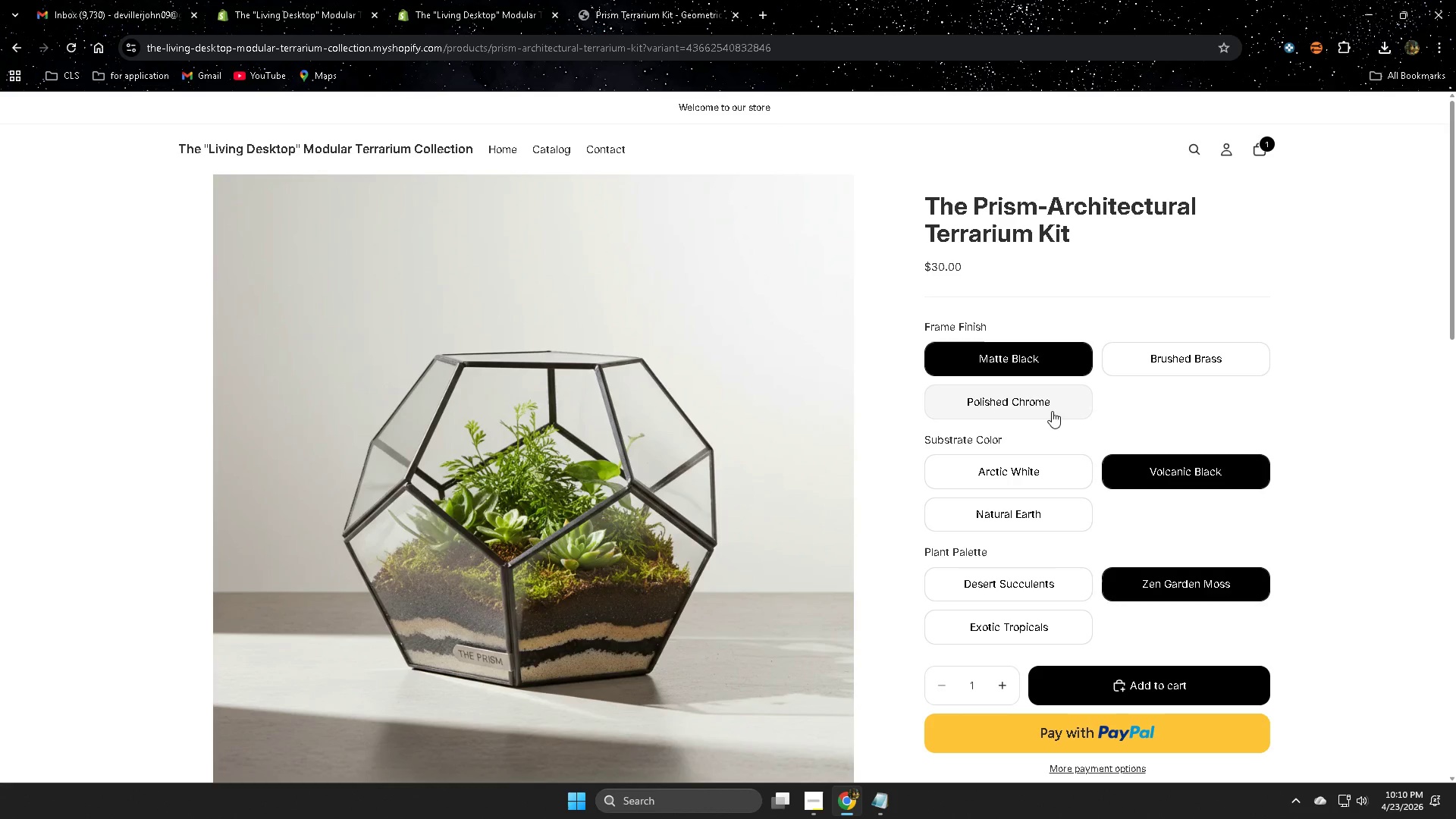 
left_click([1049, 406])
 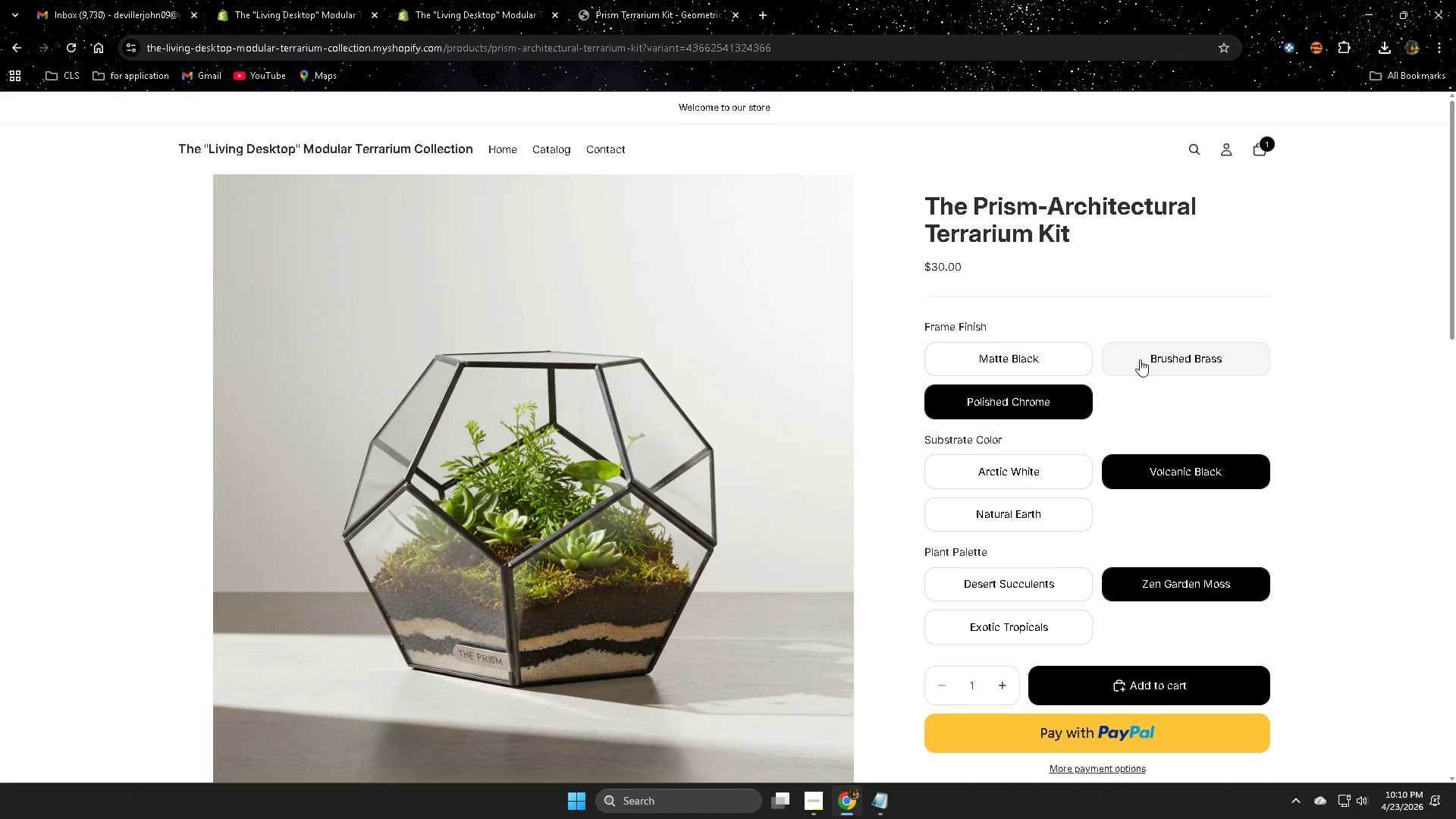 
left_click([1140, 359])
 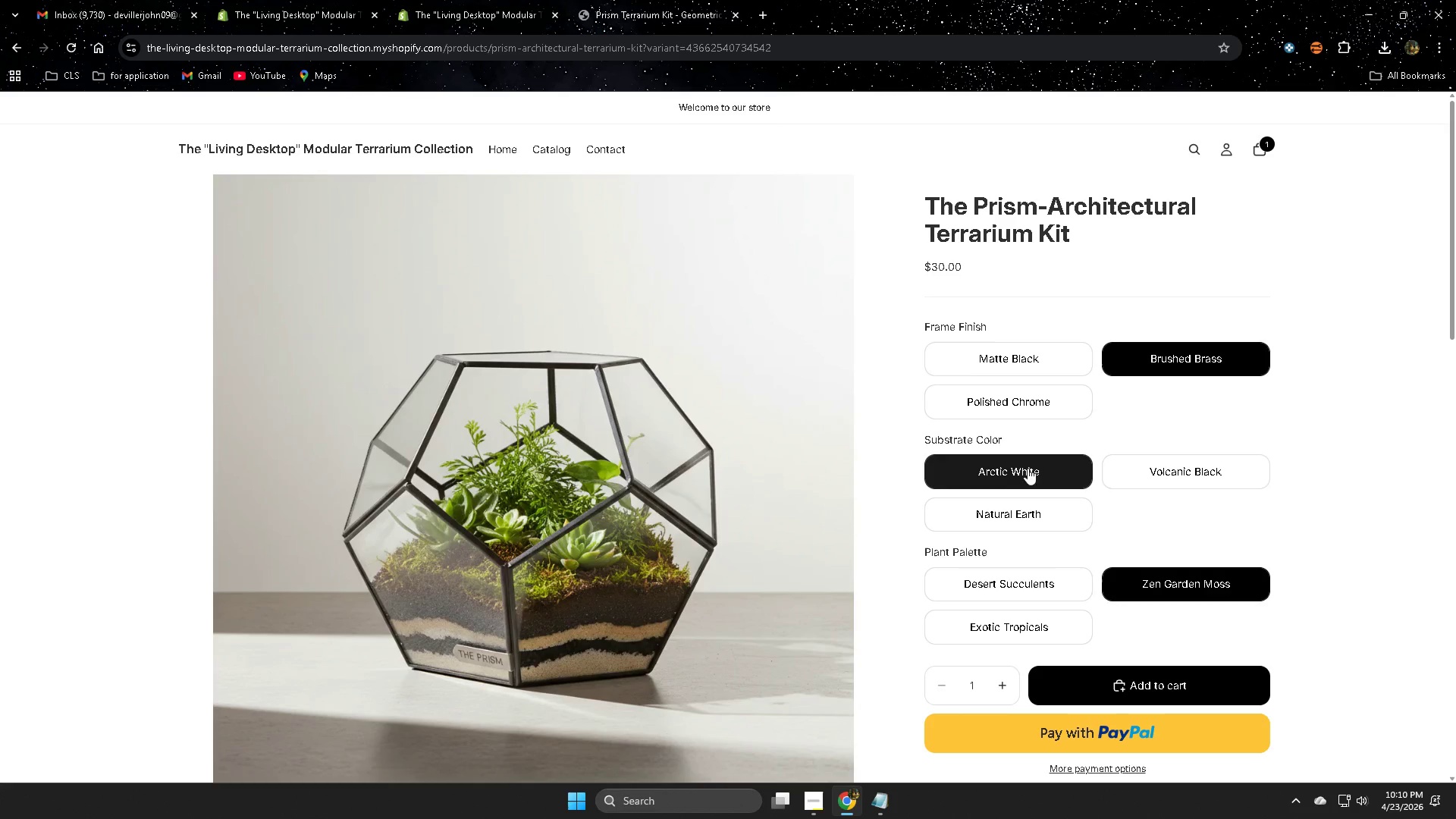 
double_click([1006, 362])
 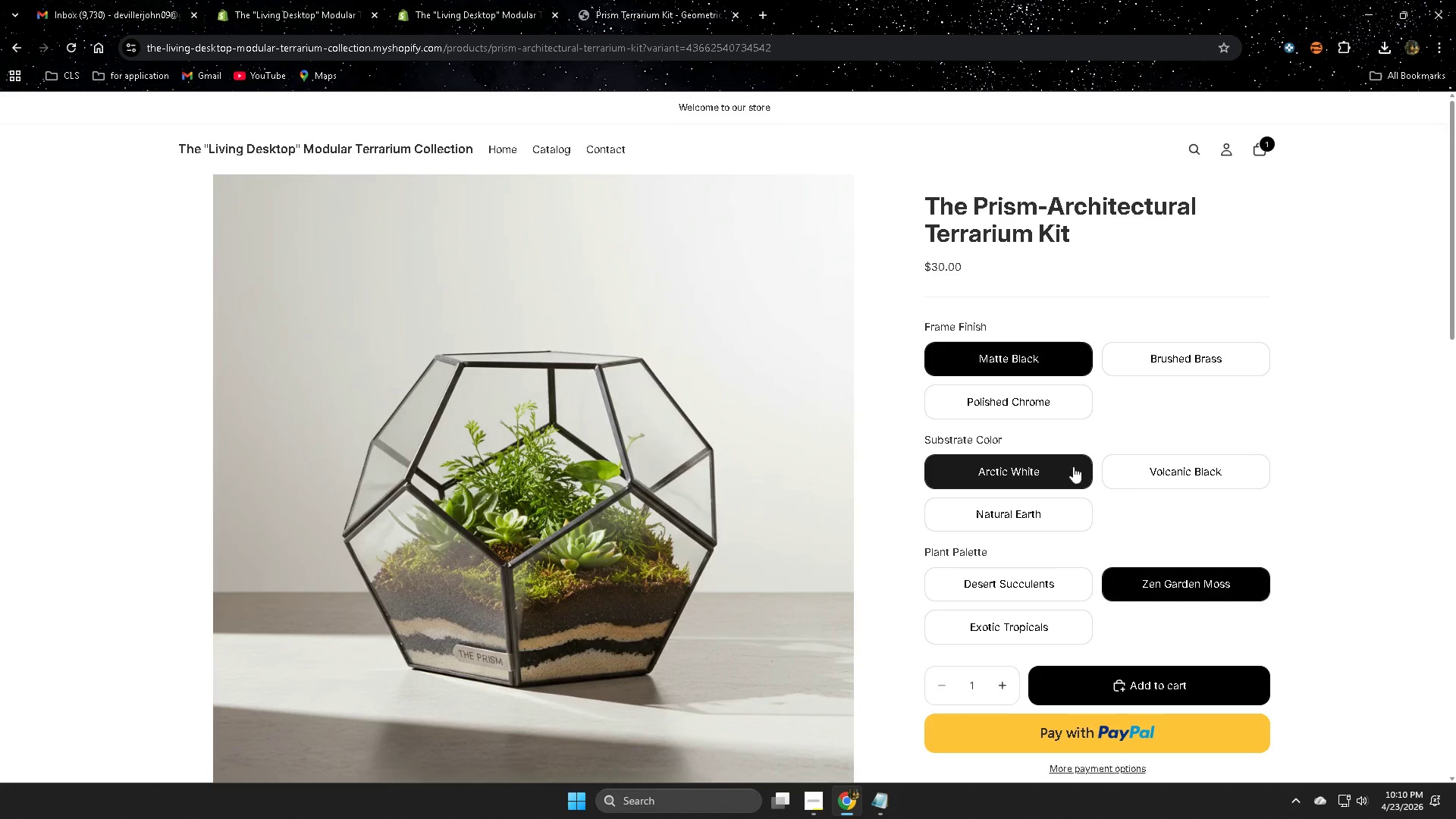 
double_click([1176, 476])
 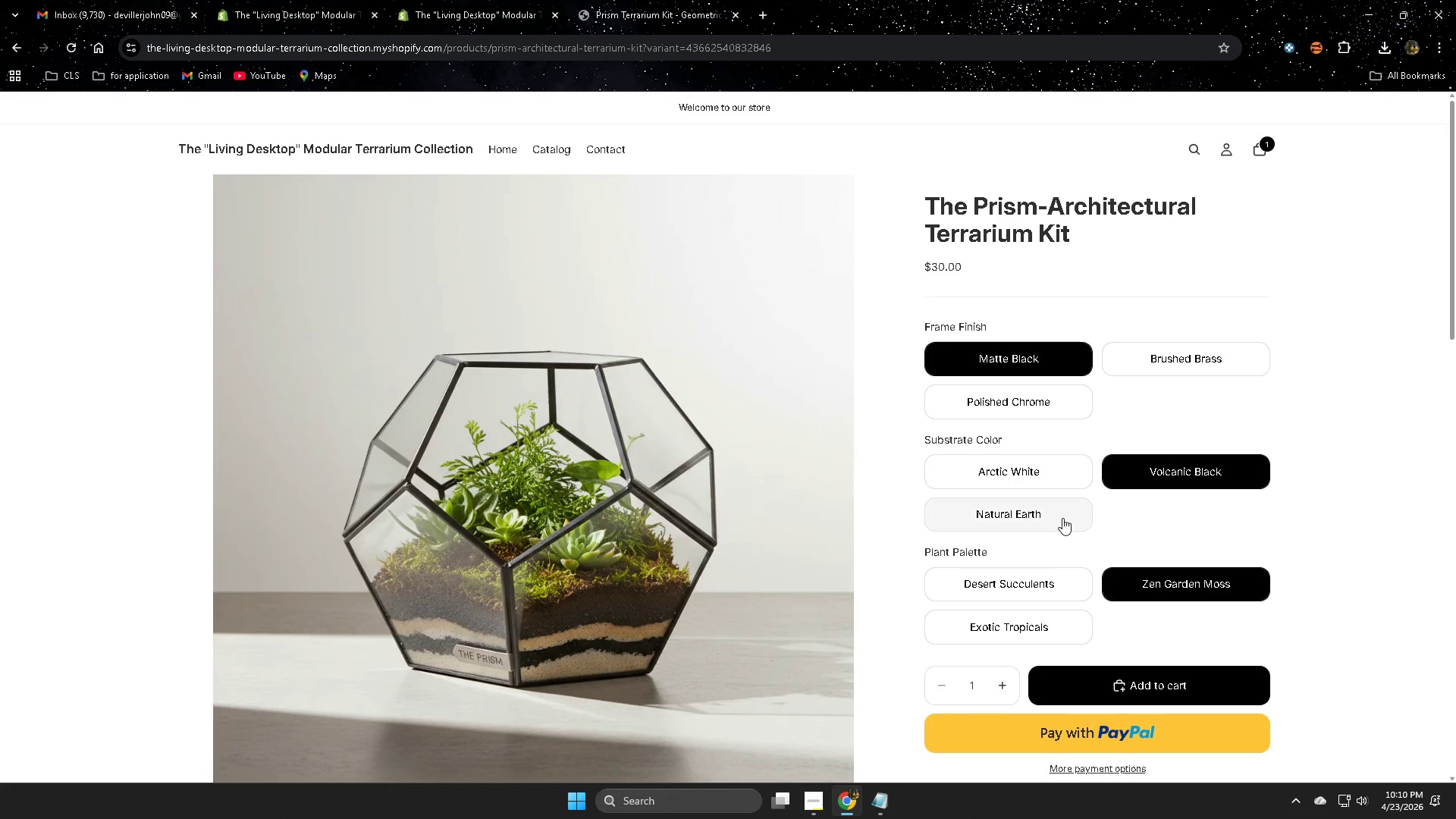 
triple_click([1062, 518])
 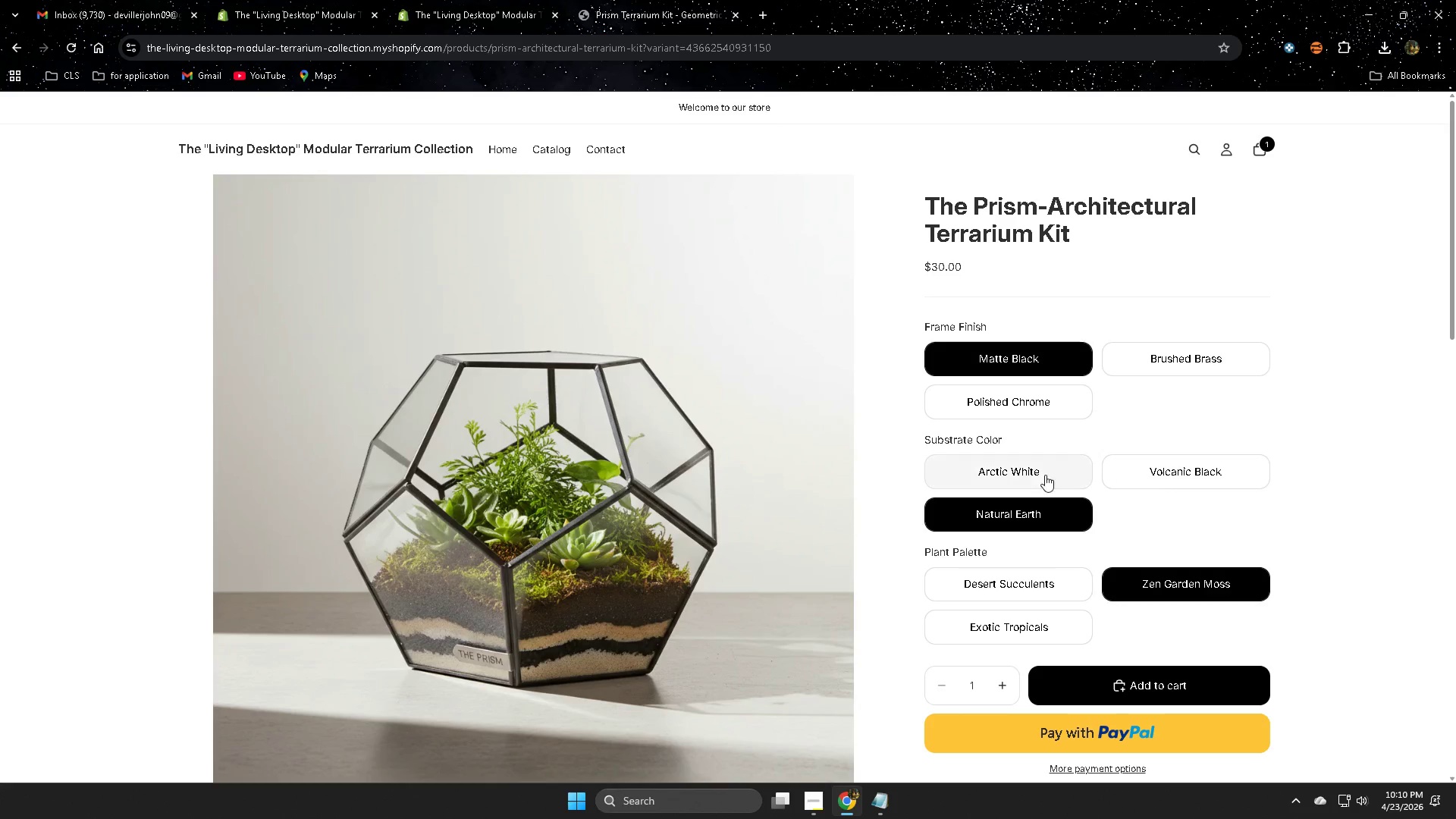 
triple_click([1044, 474])
 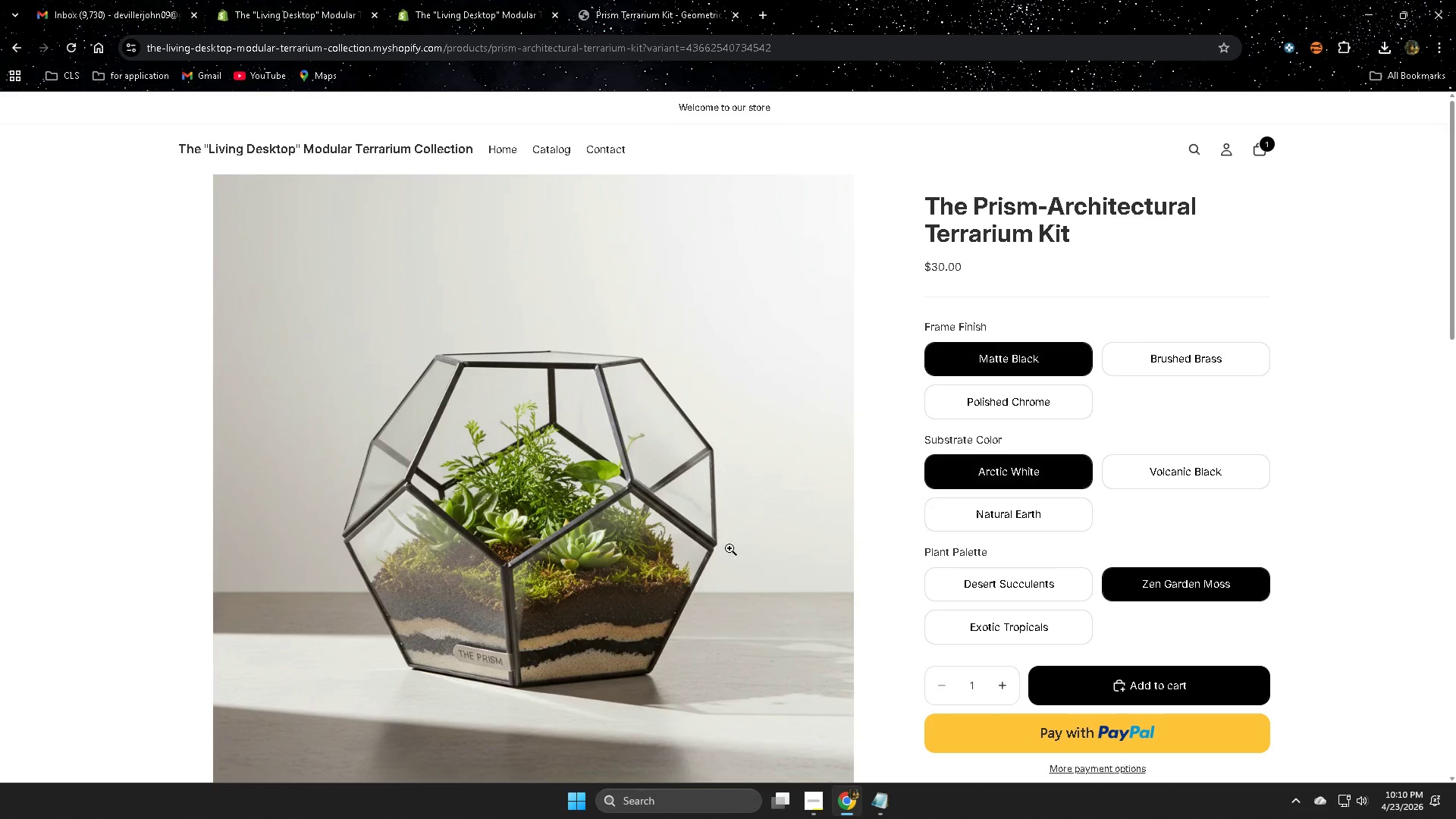 
scroll: coordinate [703, 590], scroll_direction: down, amount: 9.0
 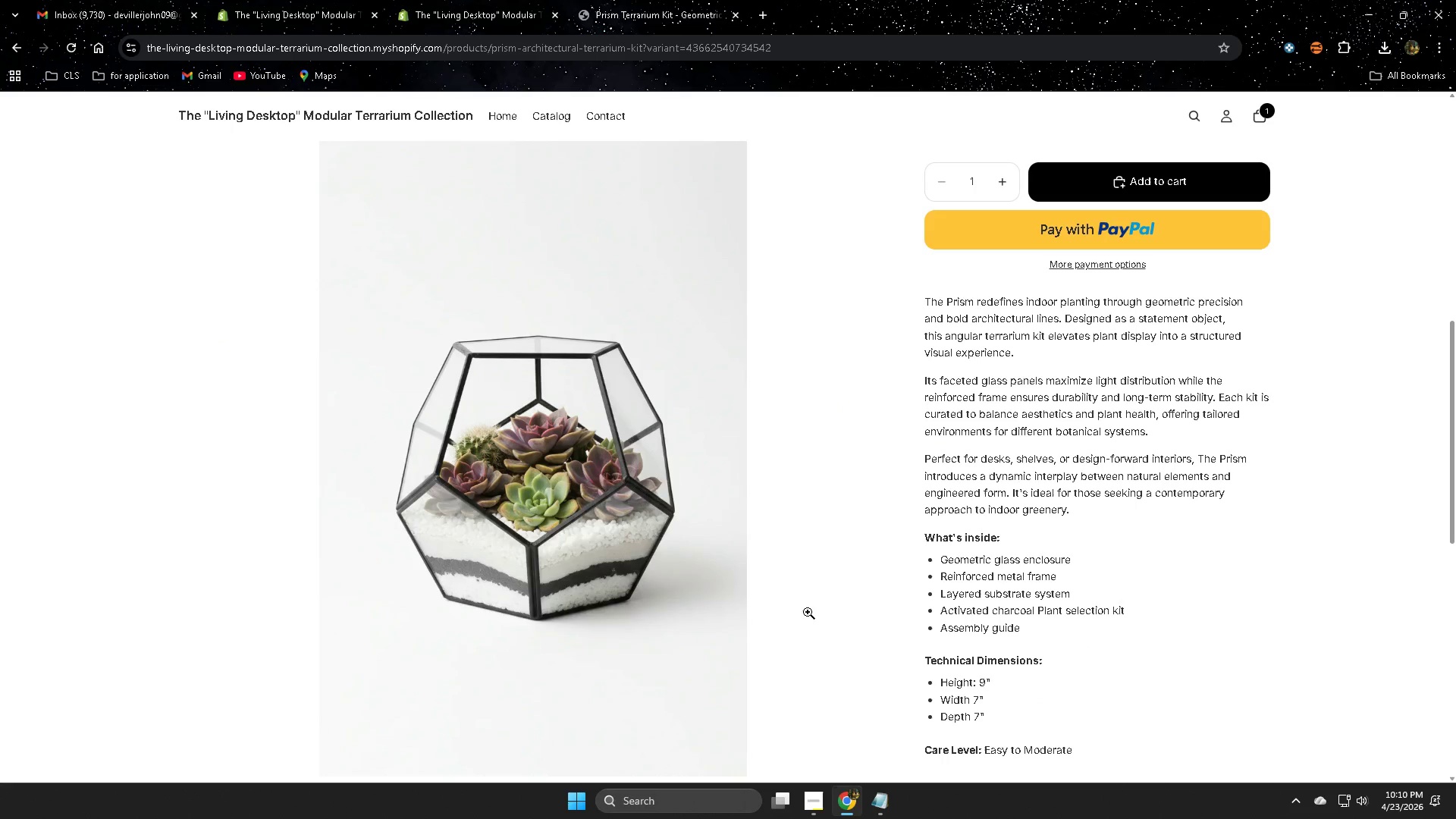 
scroll: coordinate [808, 612], scroll_direction: up, amount: 7.0
 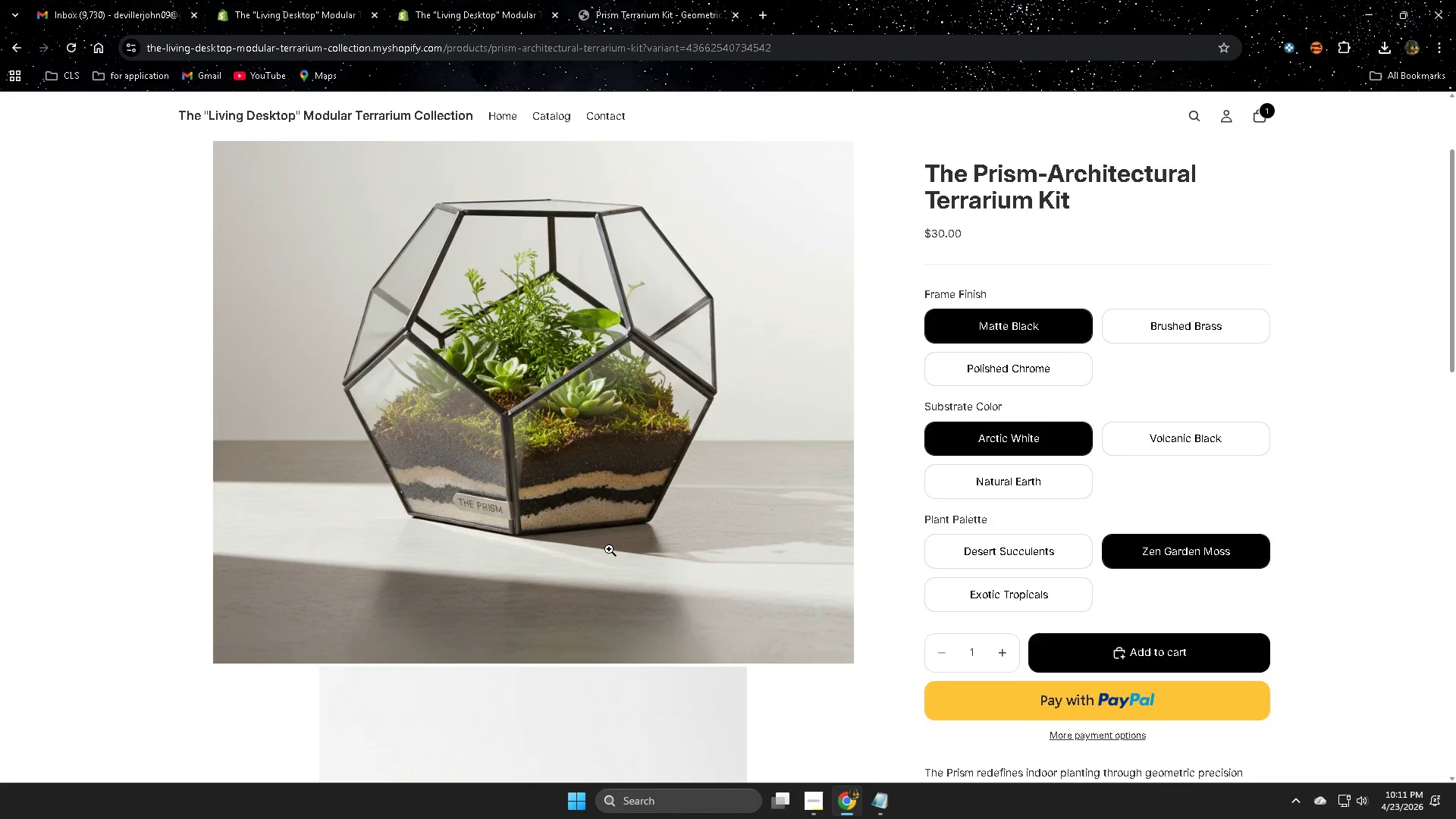 
scroll: coordinate [597, 533], scroll_direction: down, amount: 6.0
 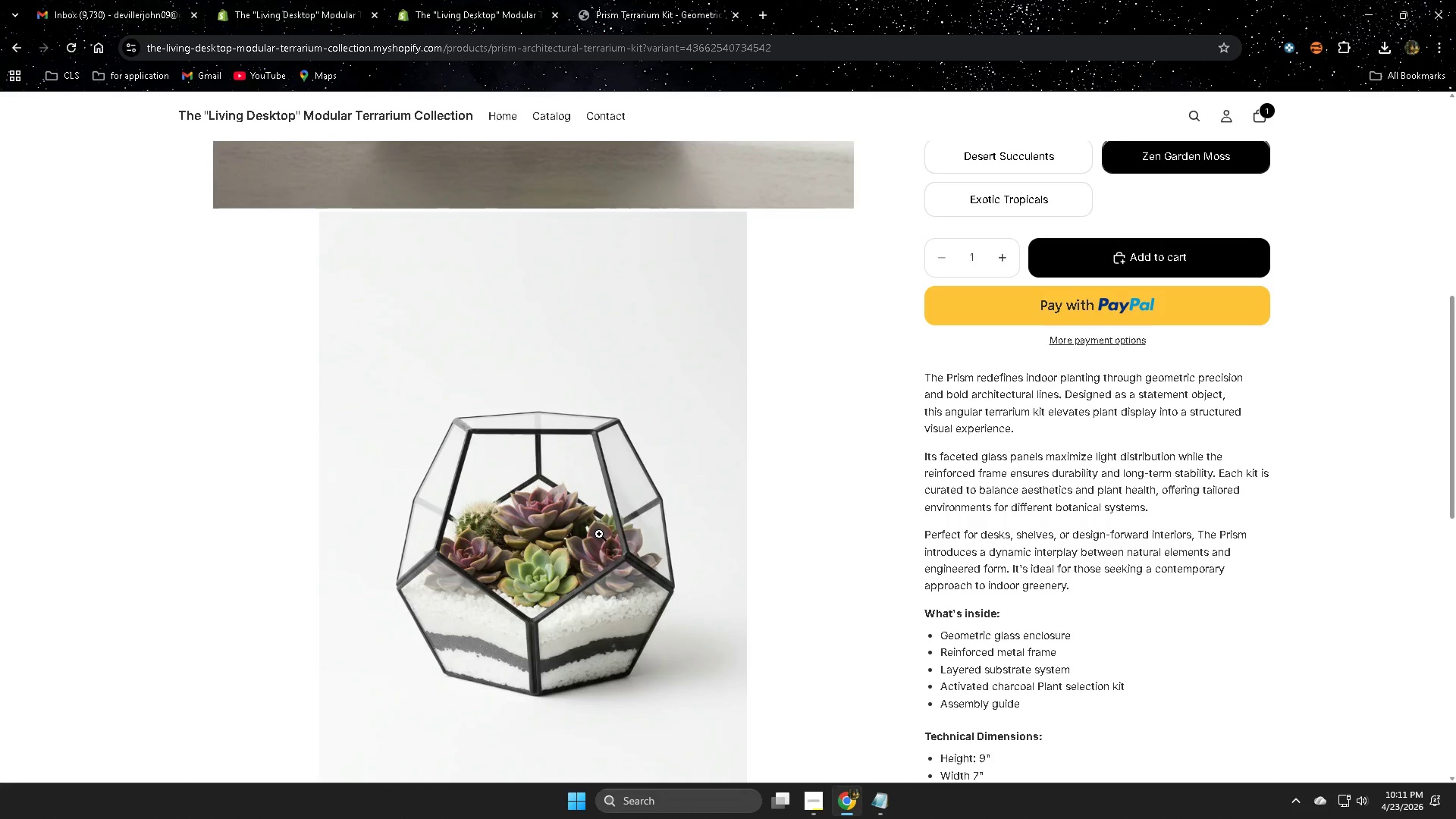 
scroll: coordinate [799, 582], scroll_direction: up, amount: 6.0
 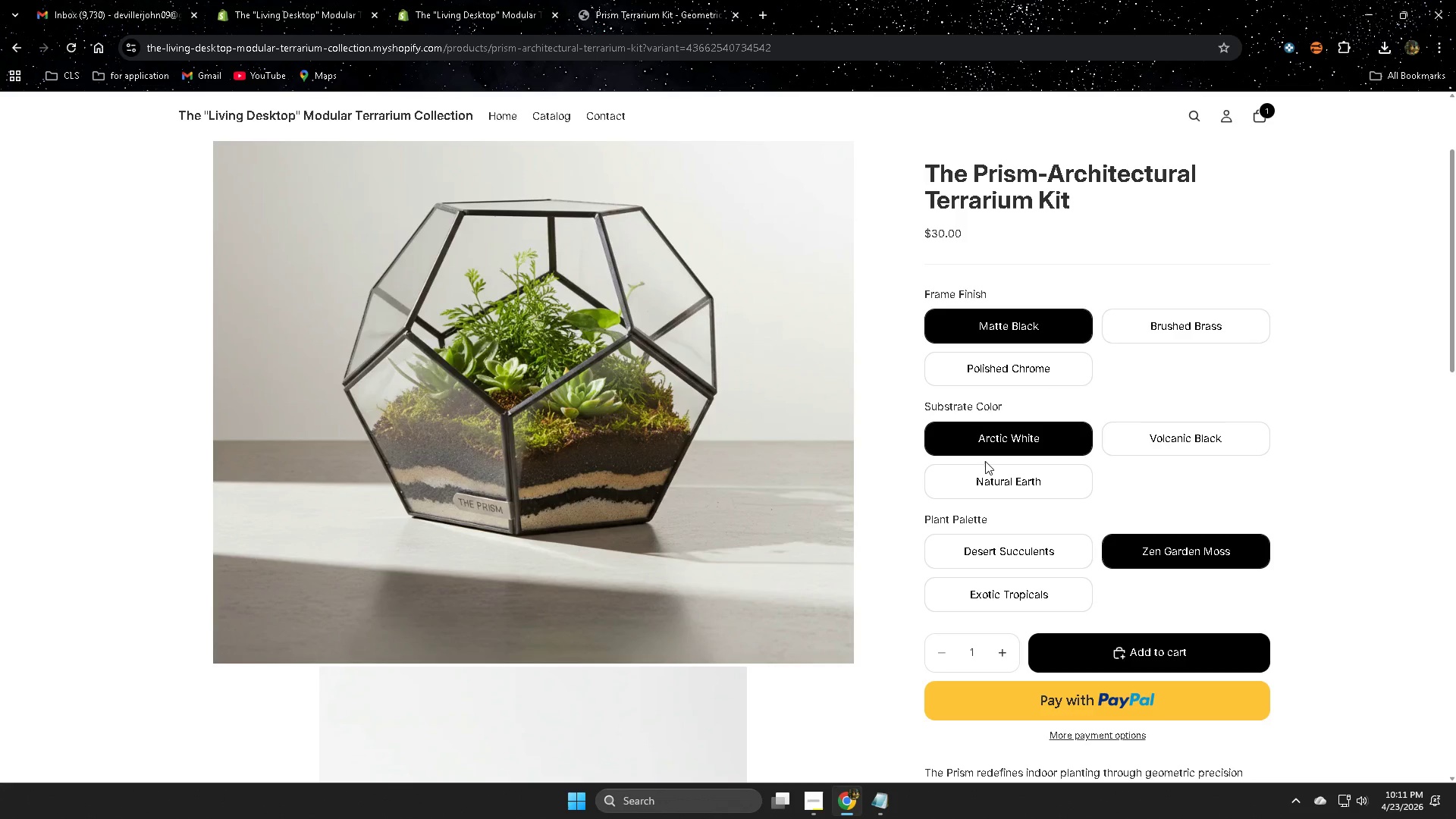 
wait(25.38)
 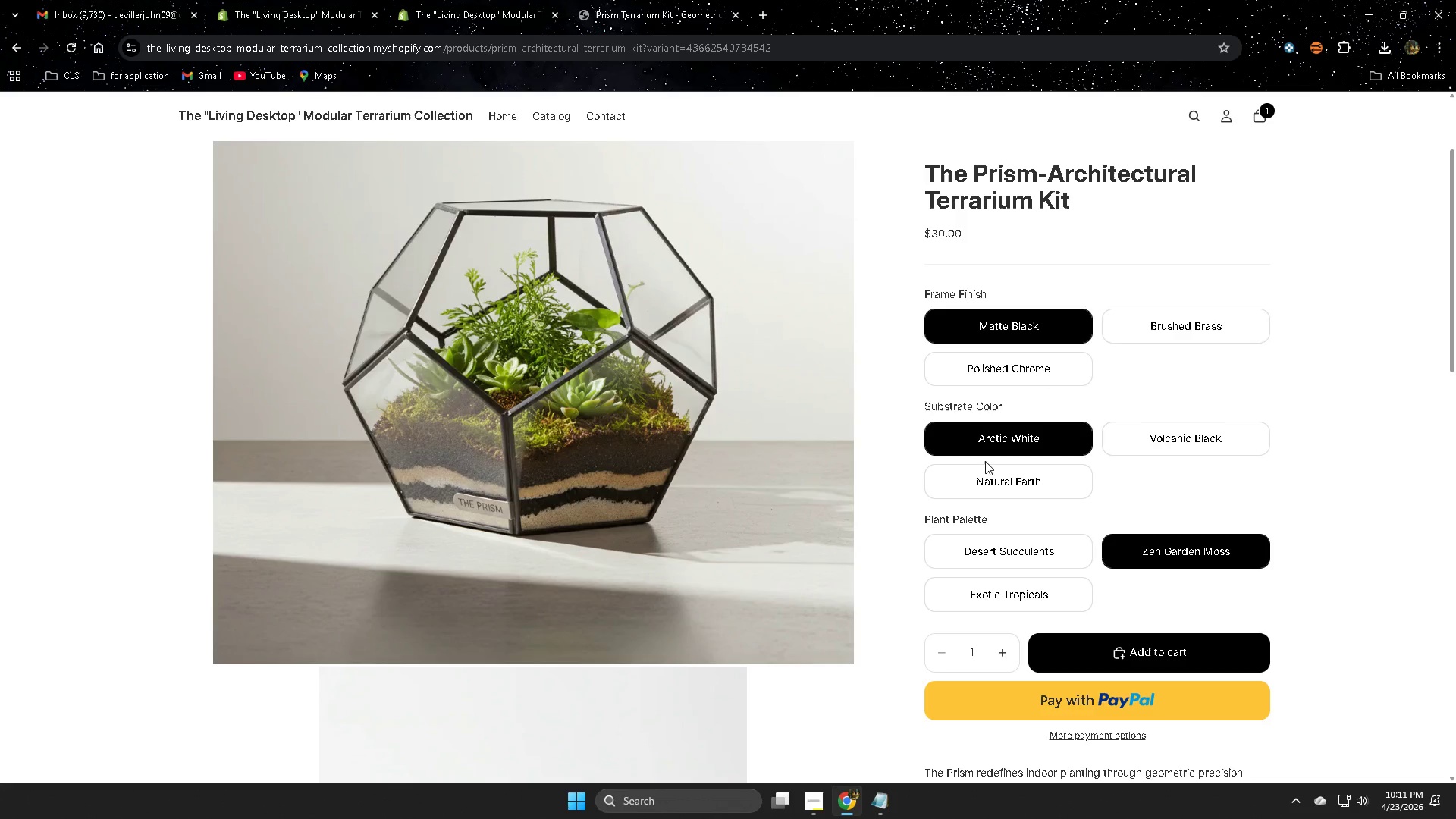 
left_click([498, 0])
 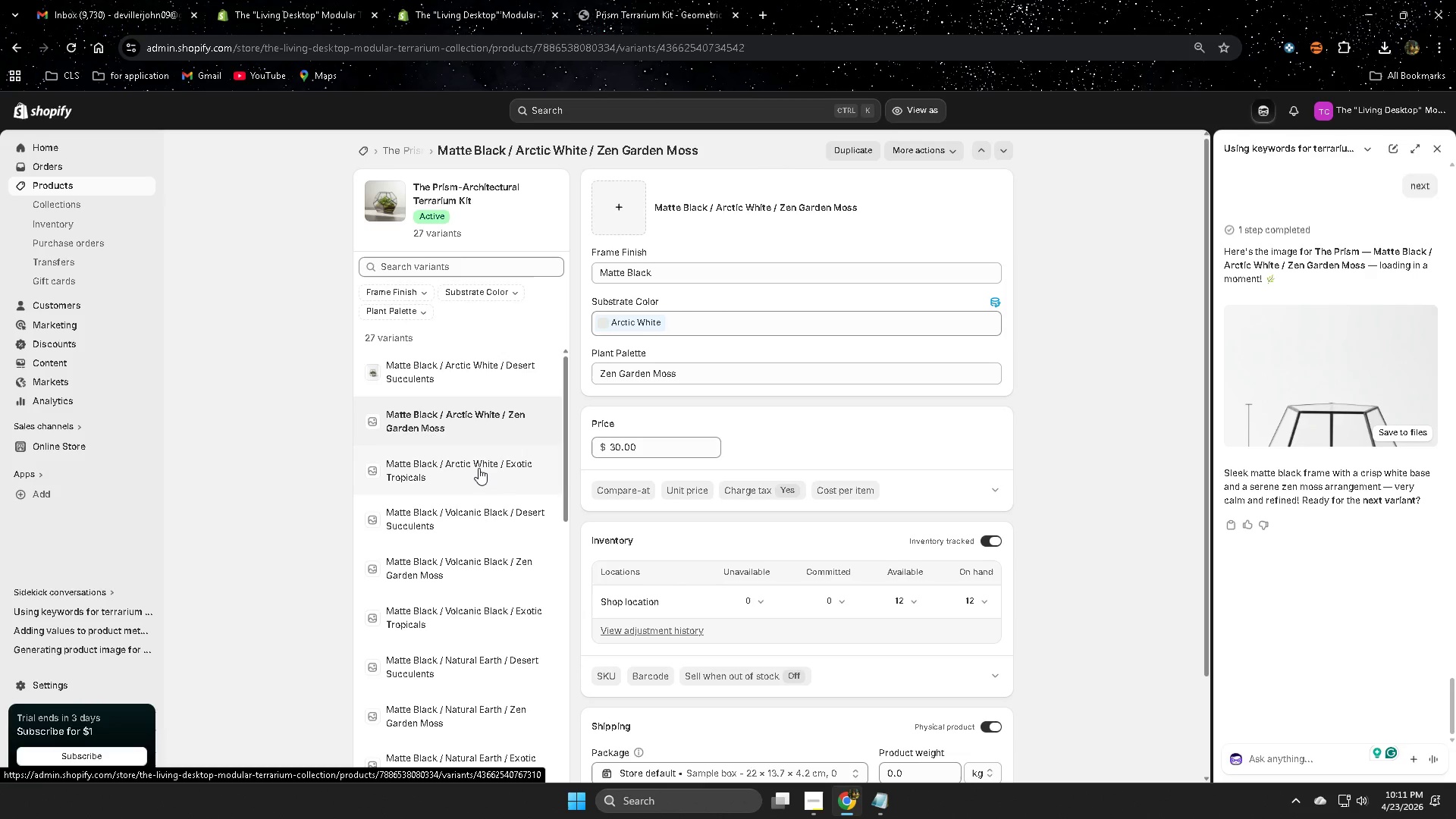 
wait(13.0)
 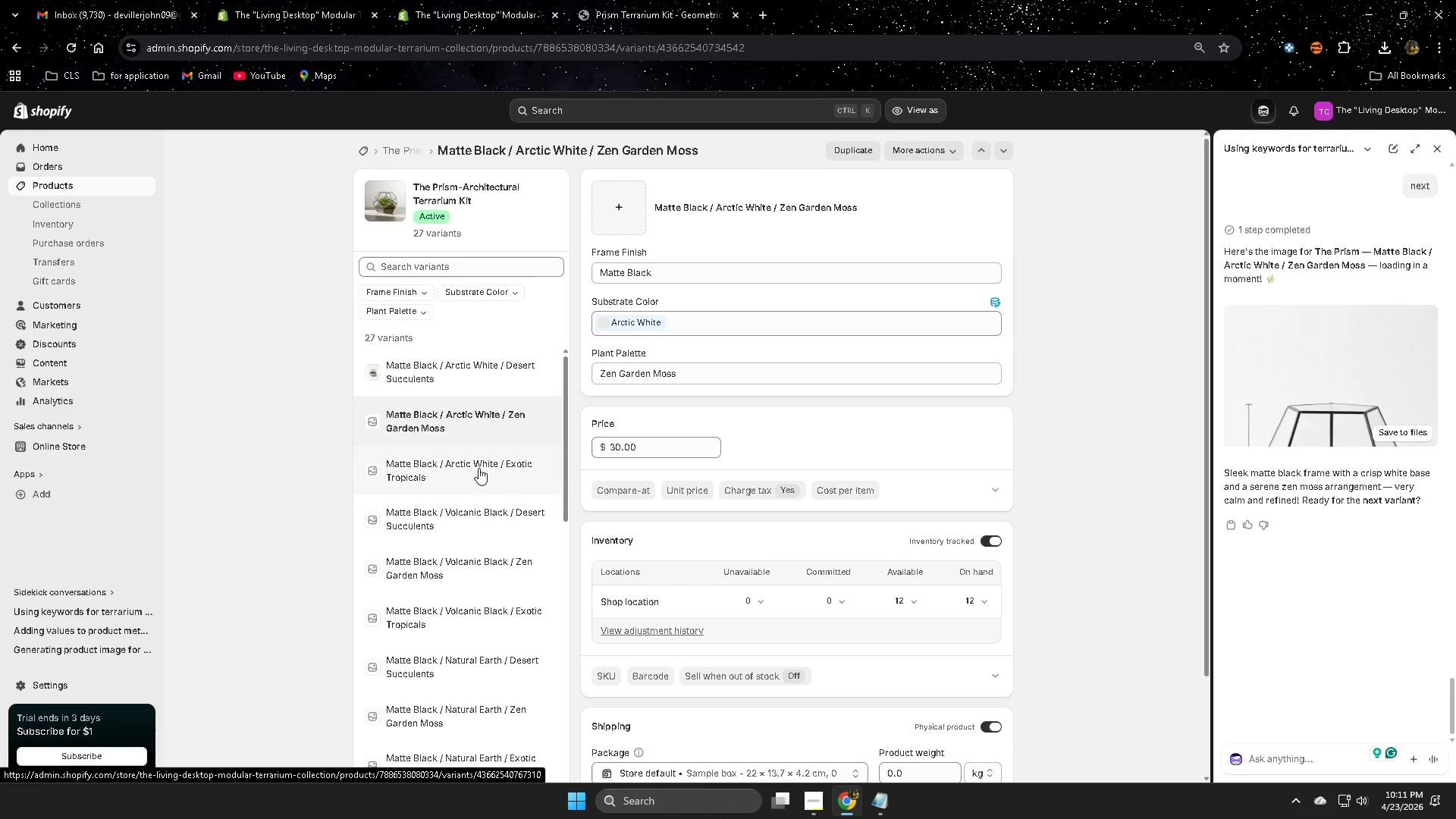 
left_click([664, 0])
 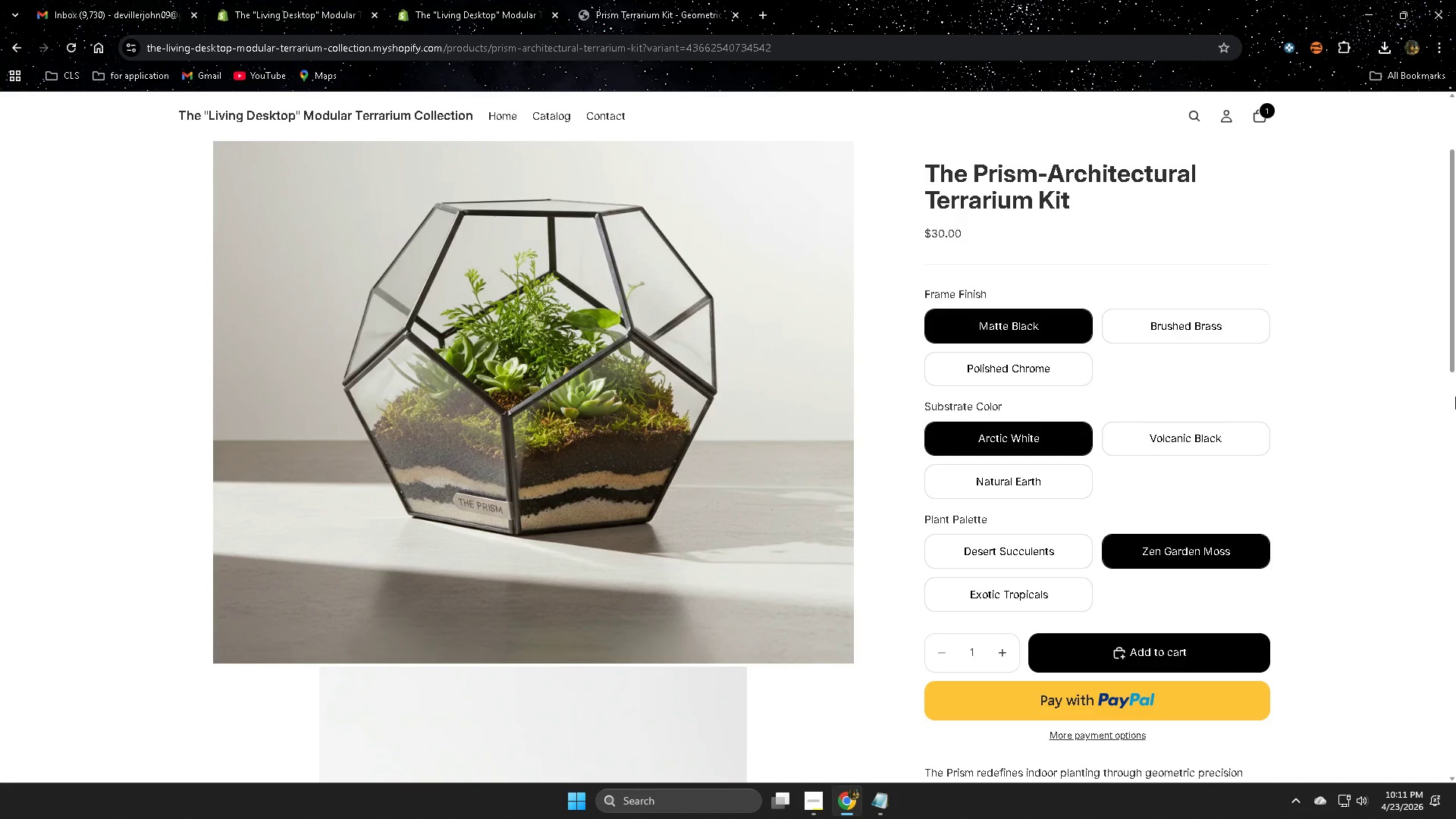 
wait(8.42)
 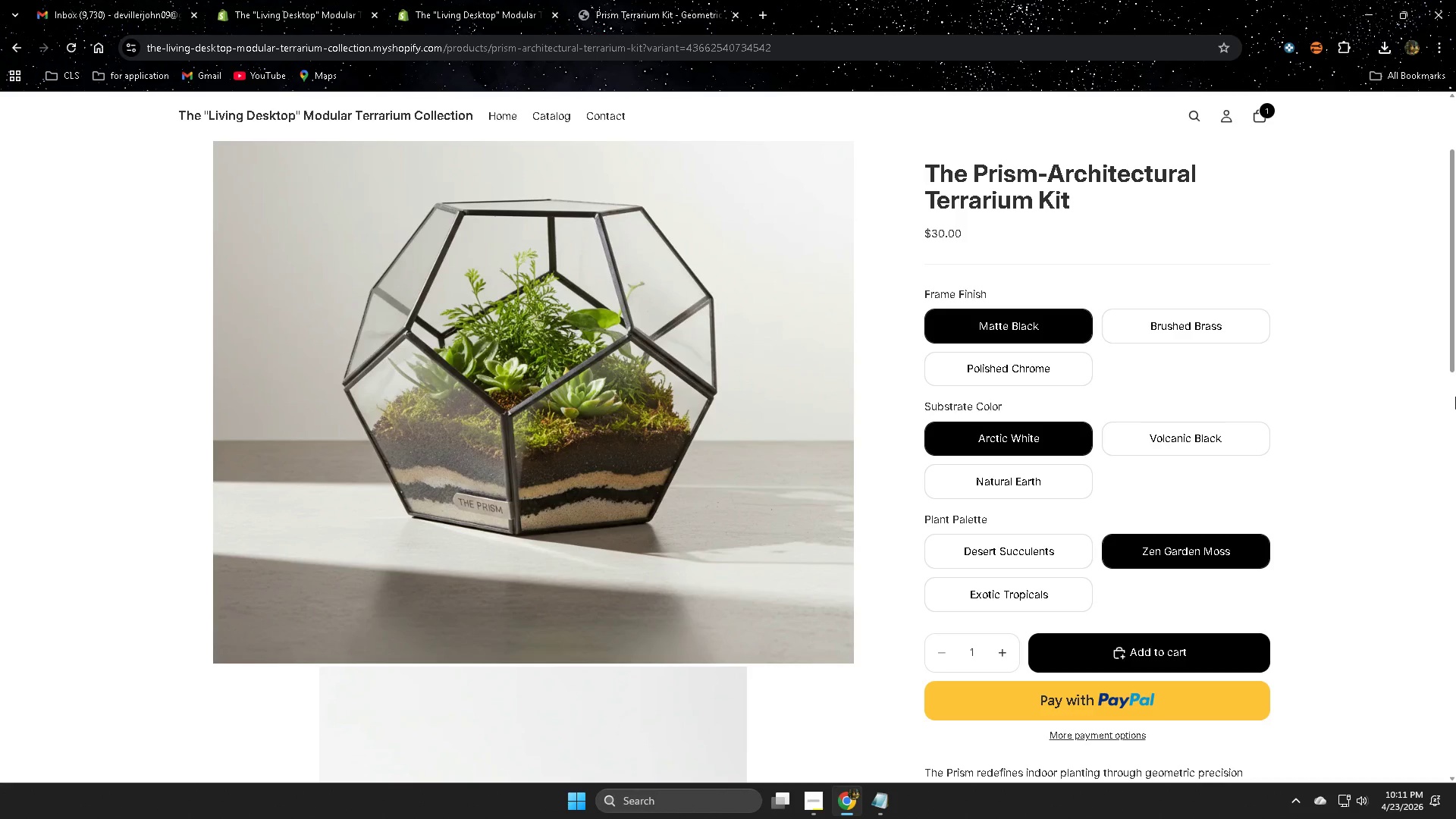 
double_click([443, 0])
 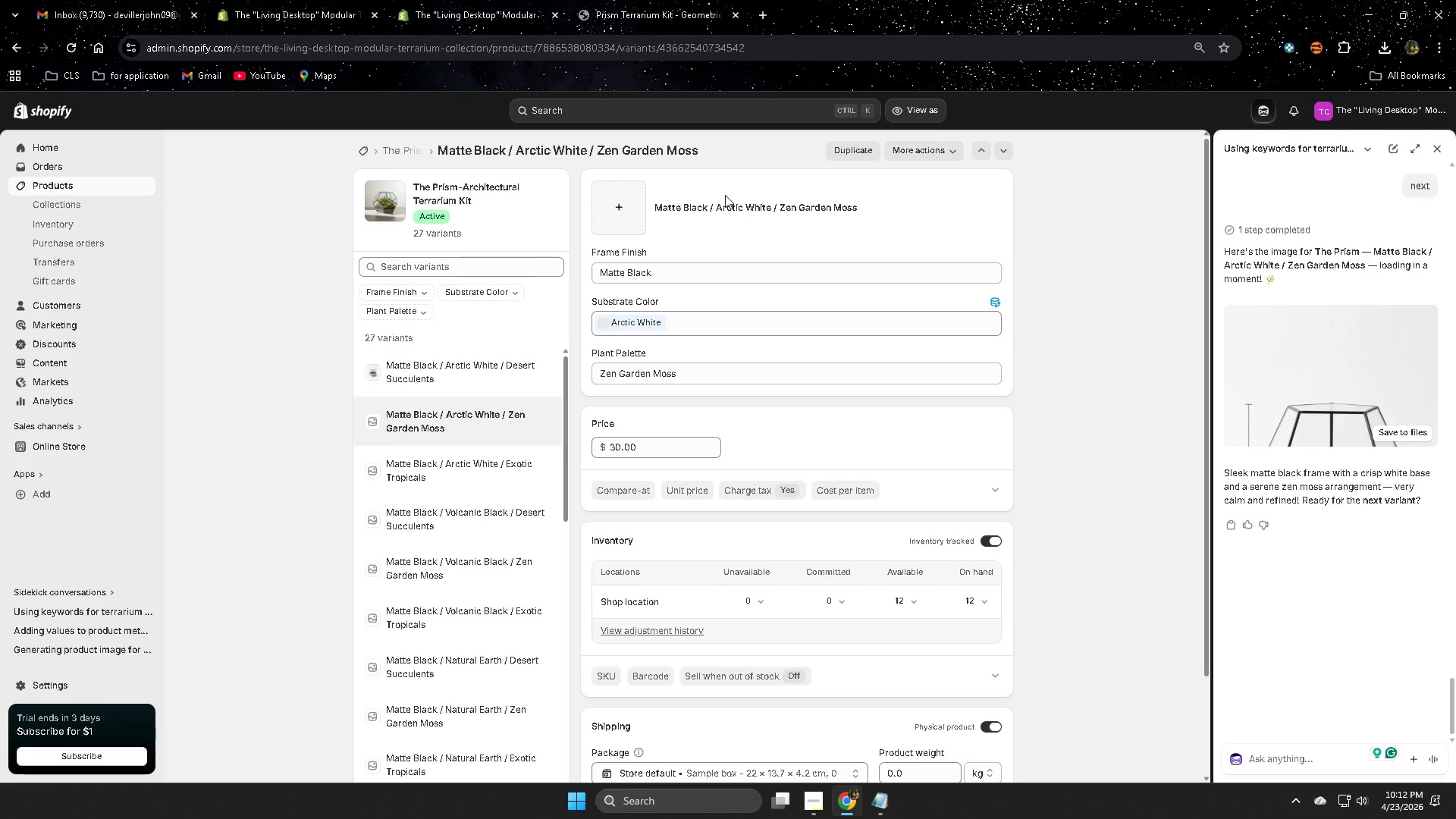 
wait(7.84)
 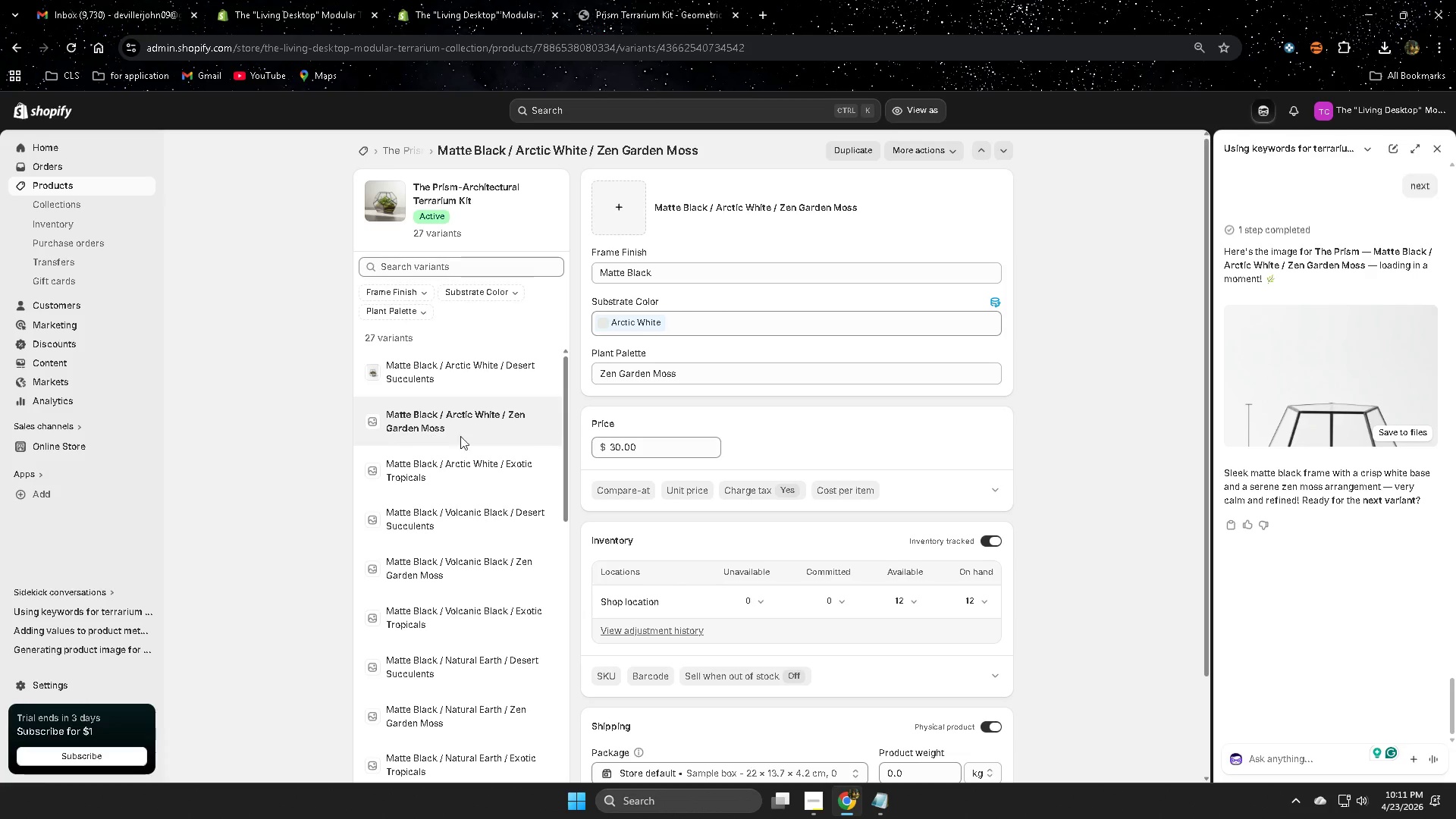 
scroll: coordinate [537, 578], scroll_direction: down, amount: 9.0
 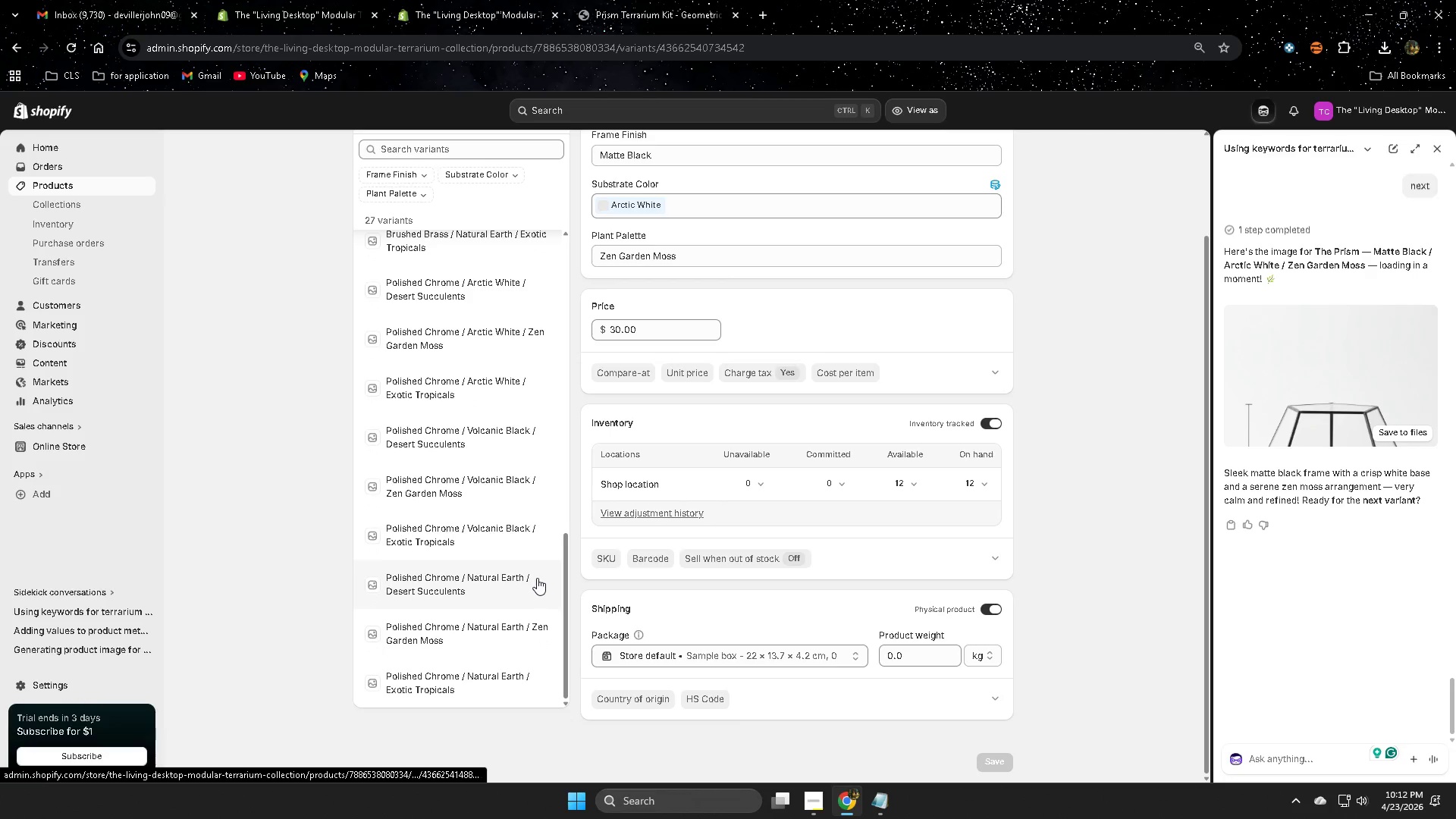 
scroll: coordinate [538, 578], scroll_direction: up, amount: 14.0
 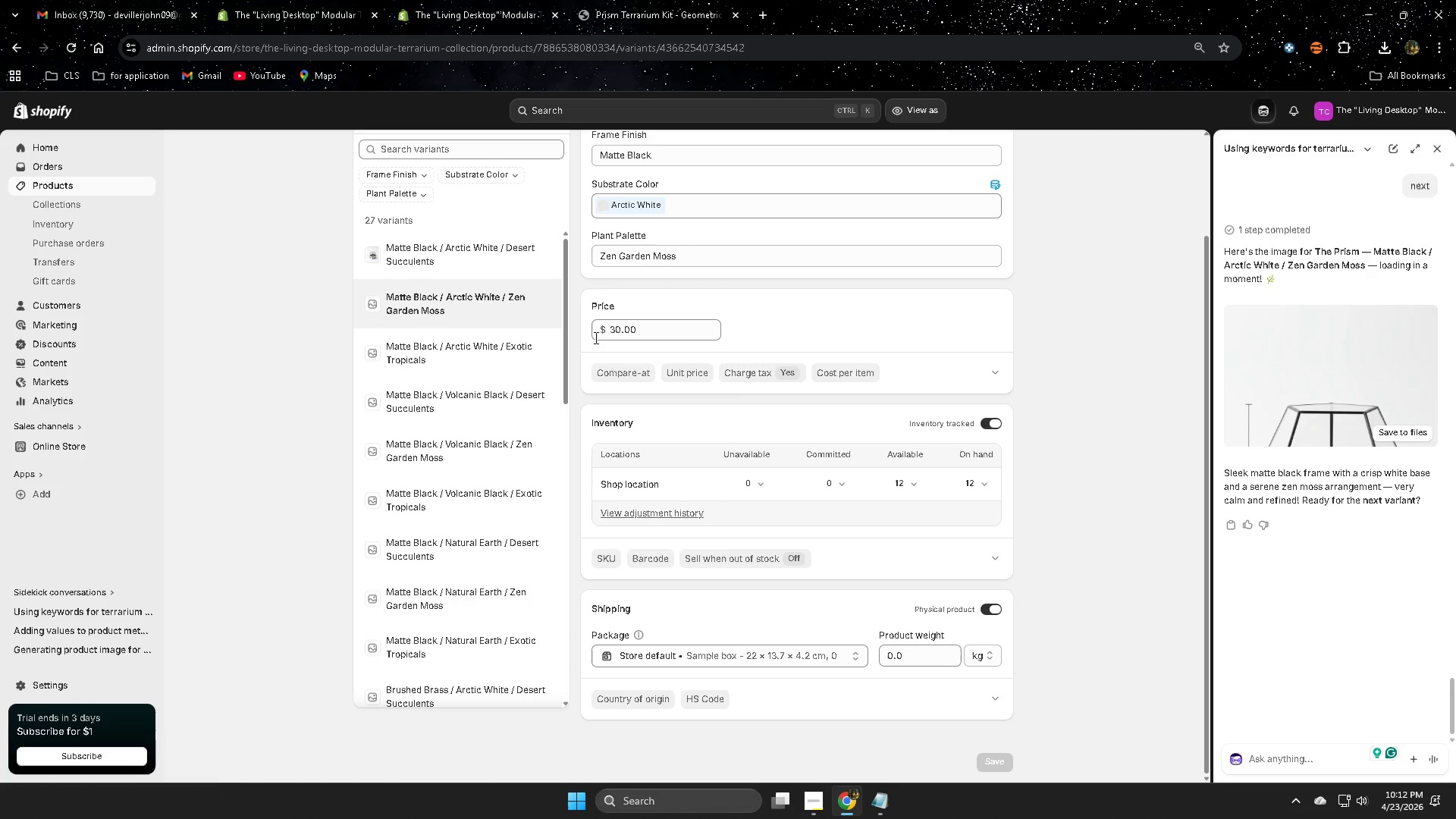 
left_click([619, 212])
 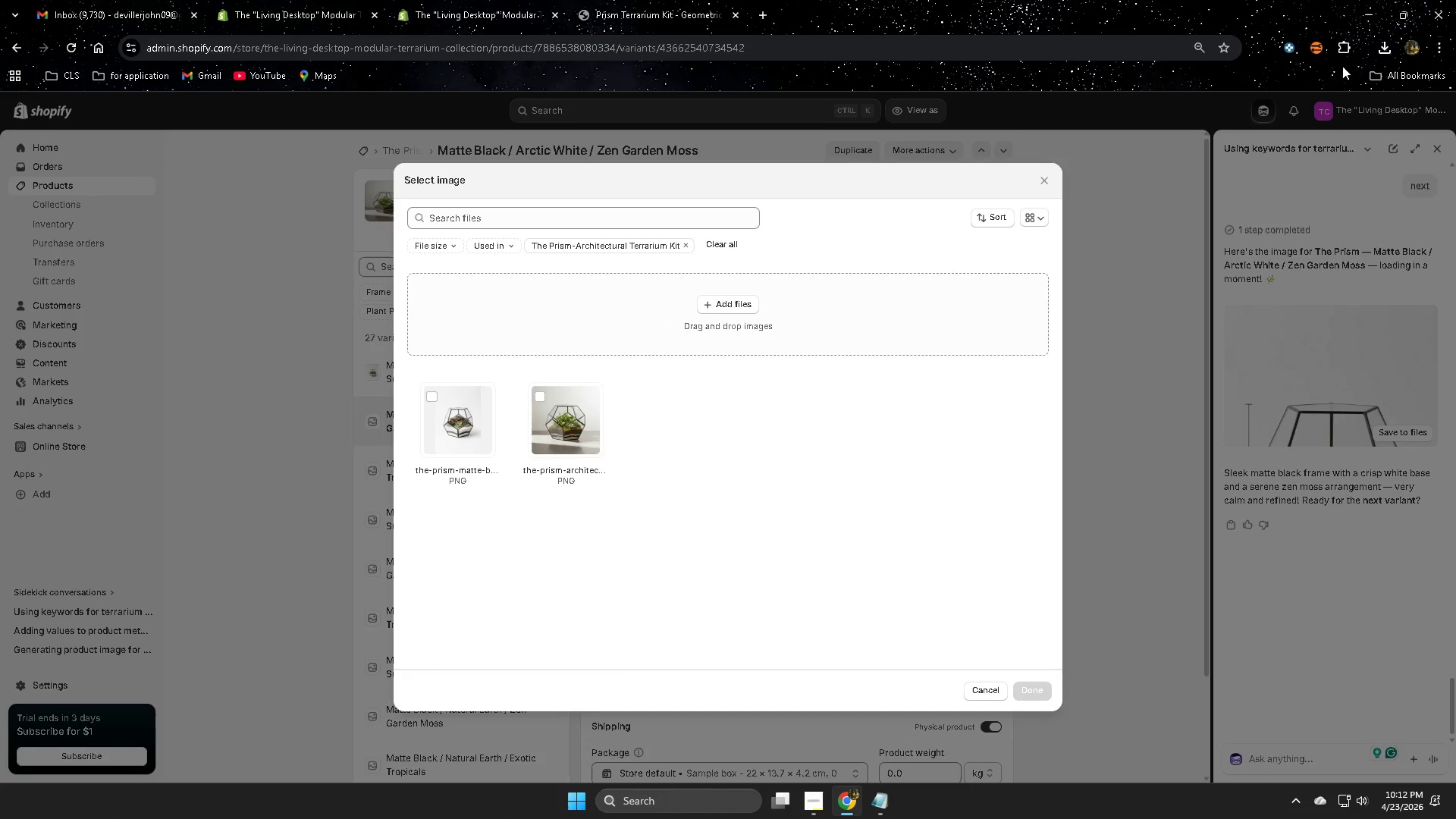 
scroll: coordinate [592, 352], scroll_direction: up, amount: 2.0
 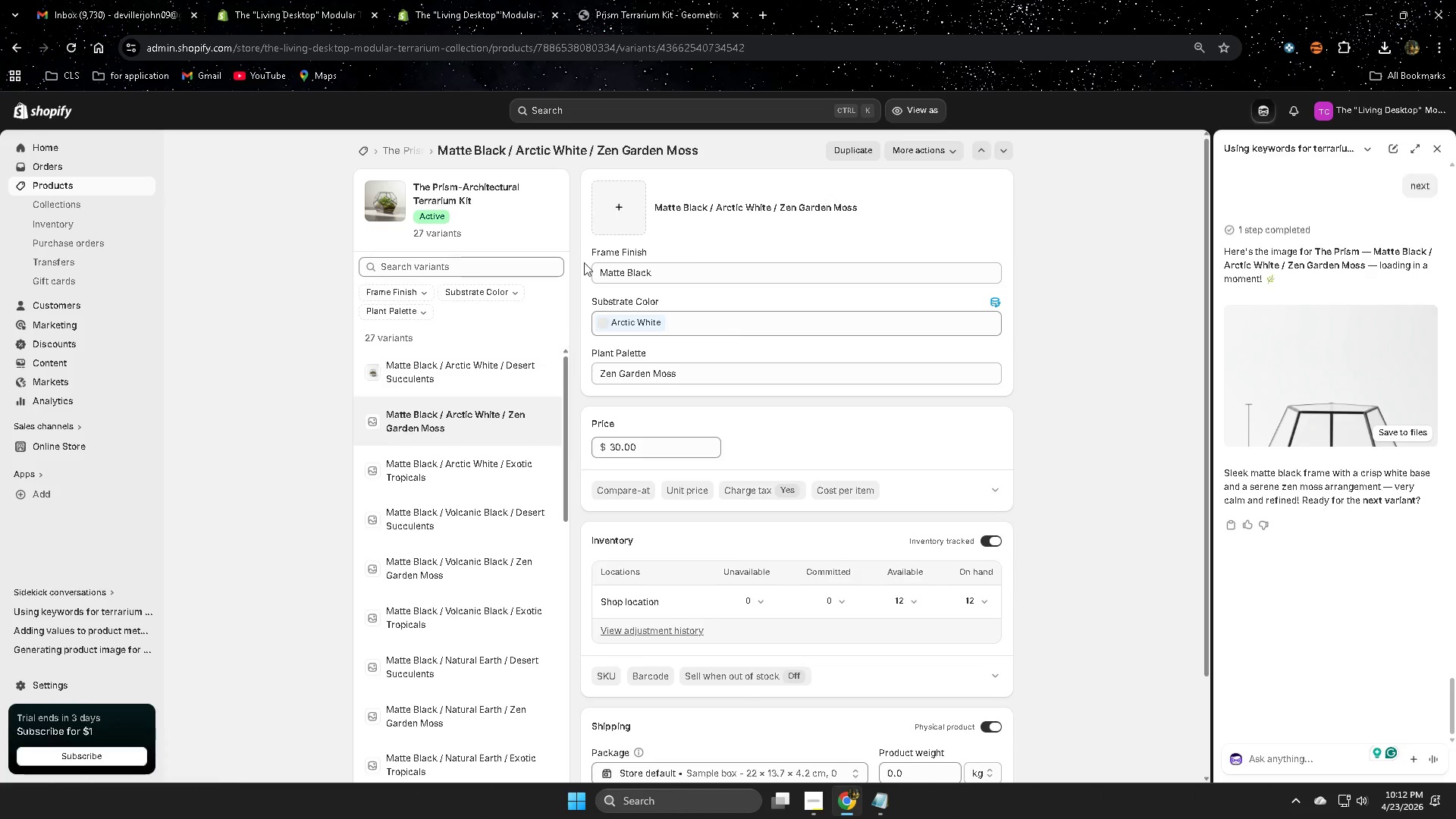 
left_click([1381, 47])
 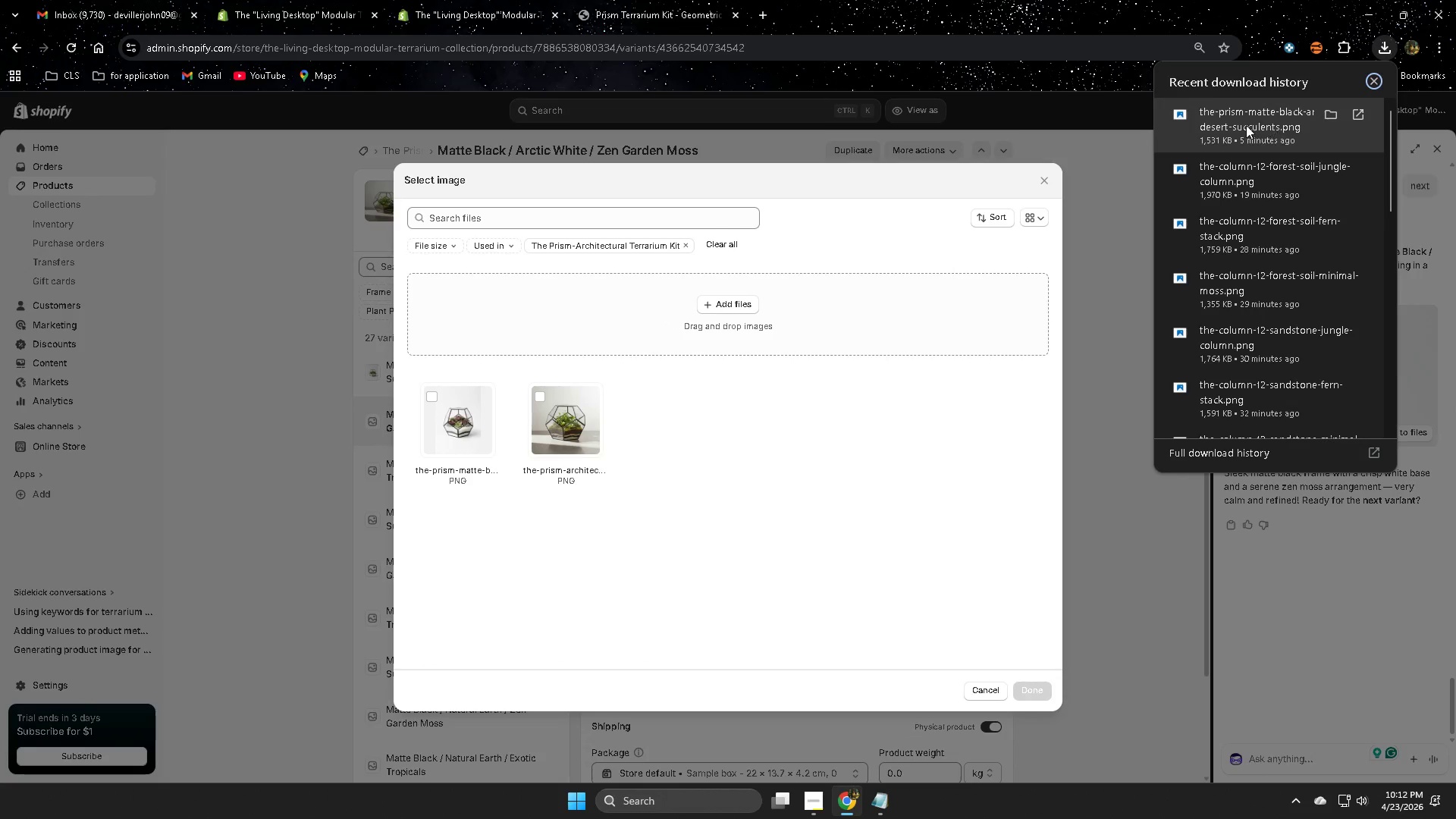 
left_click_drag(start_coordinate=[1246, 120], to_coordinate=[755, 333])
 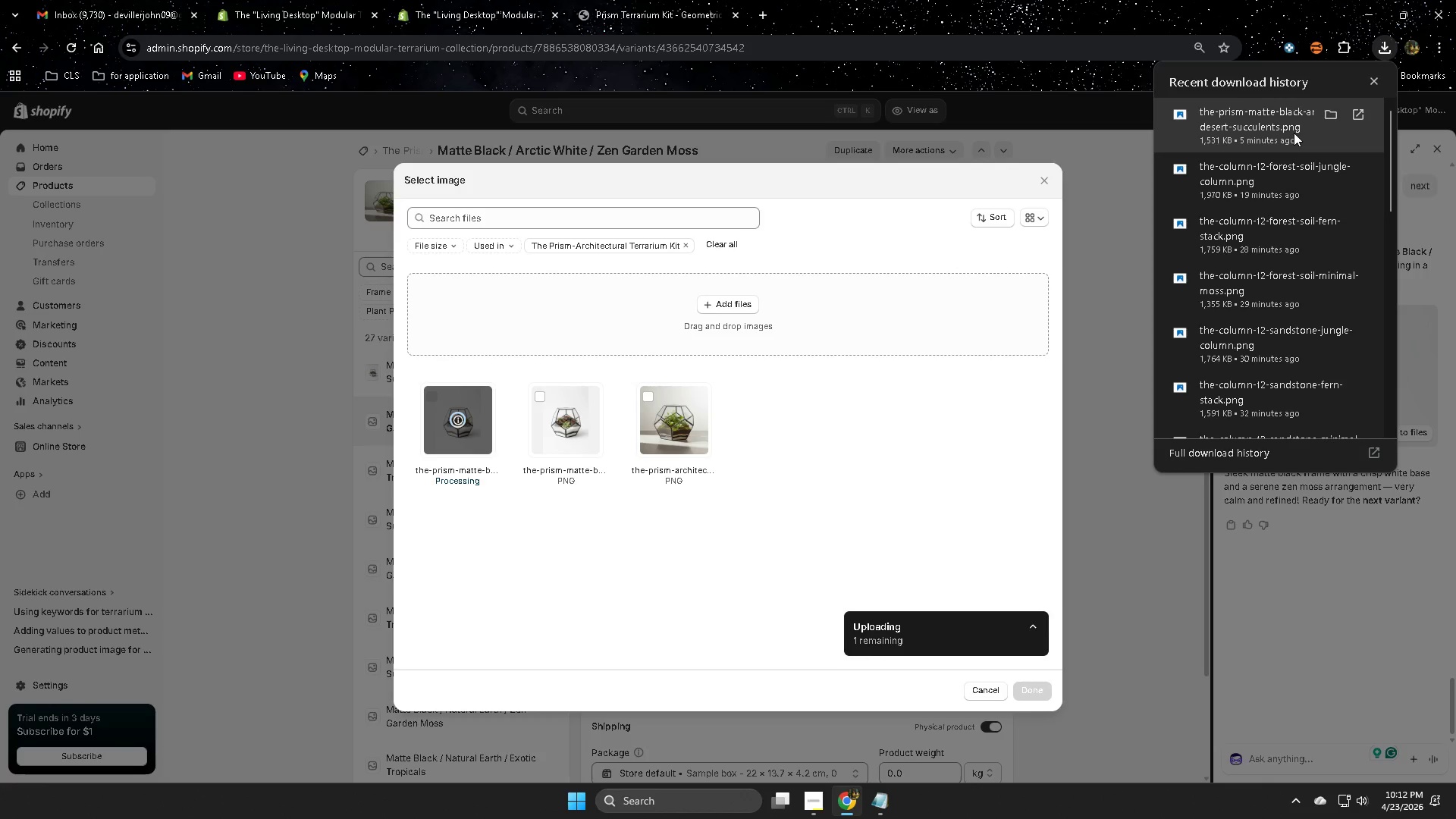 
wait(6.58)
 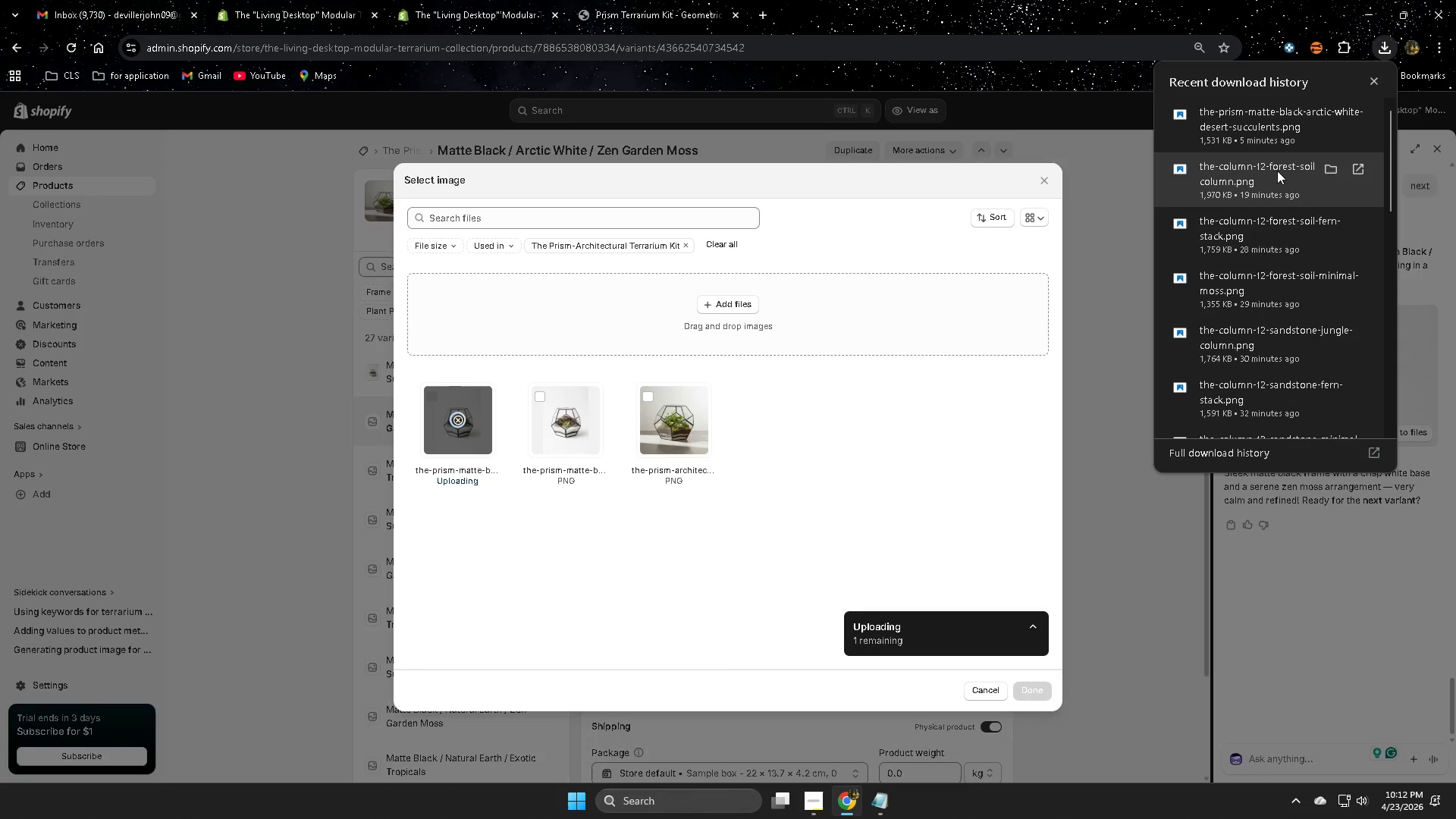 
left_click([1054, 179])
 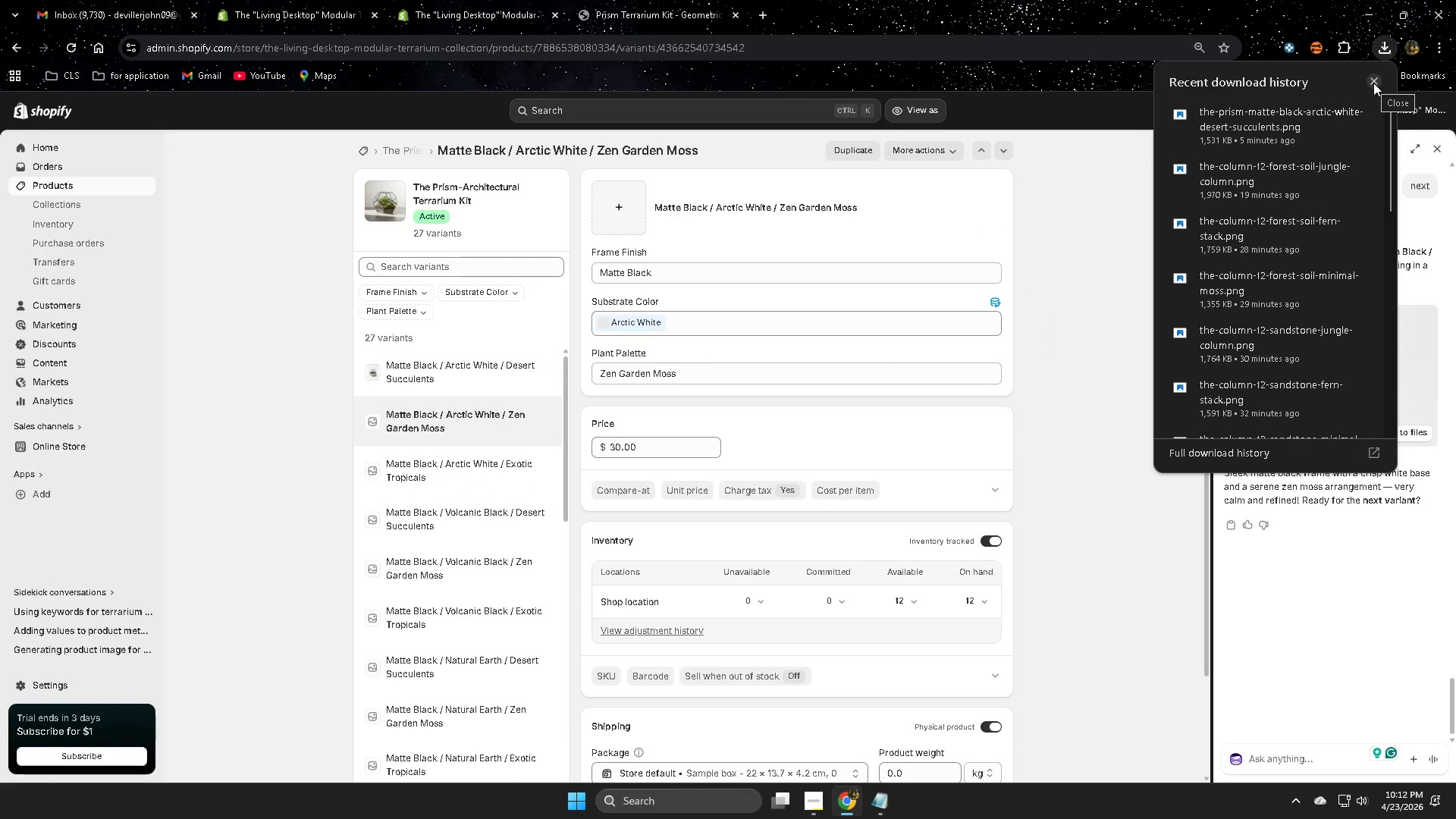 
left_click([1219, 454])
 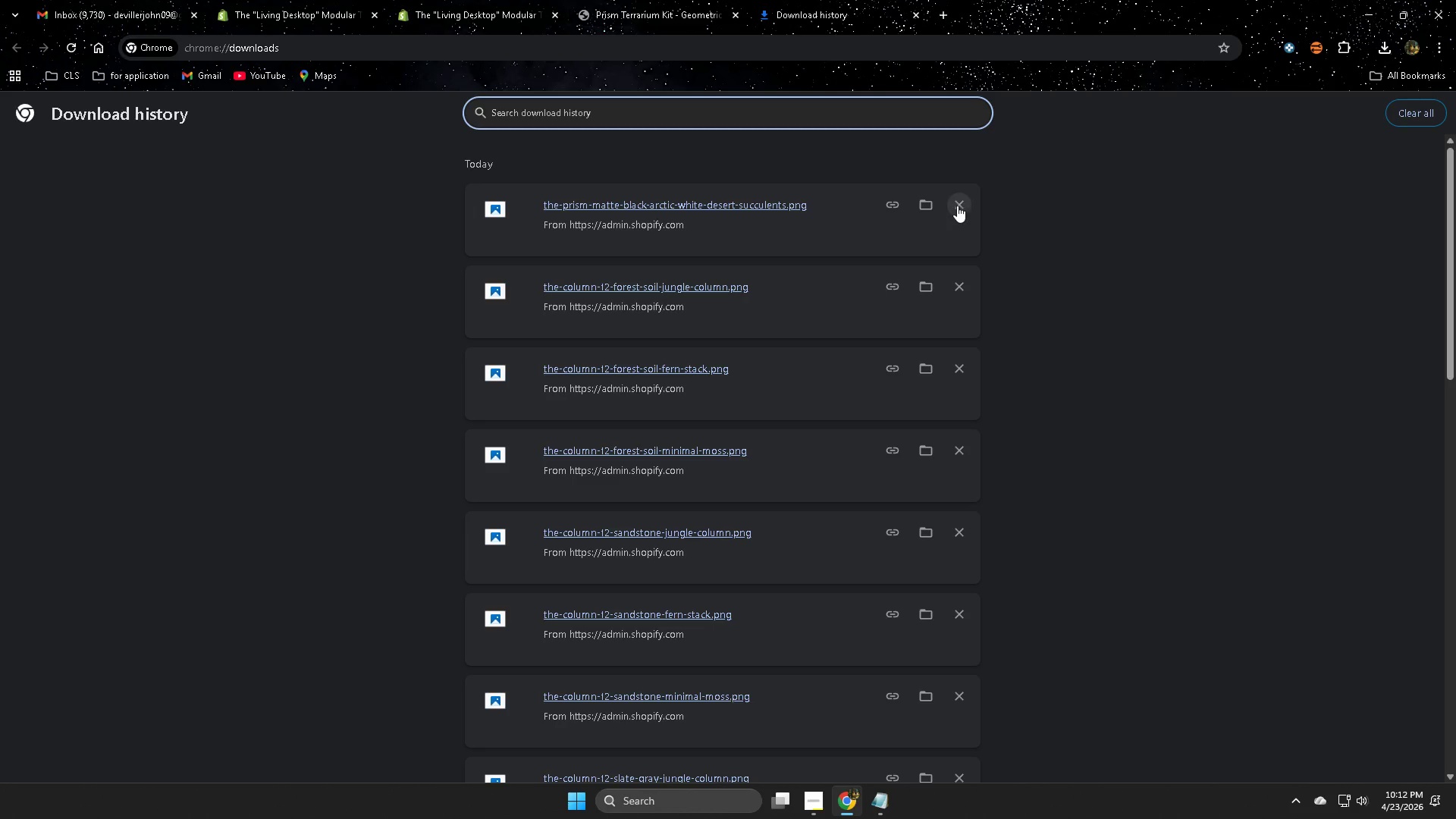 
double_click([957, 206])
 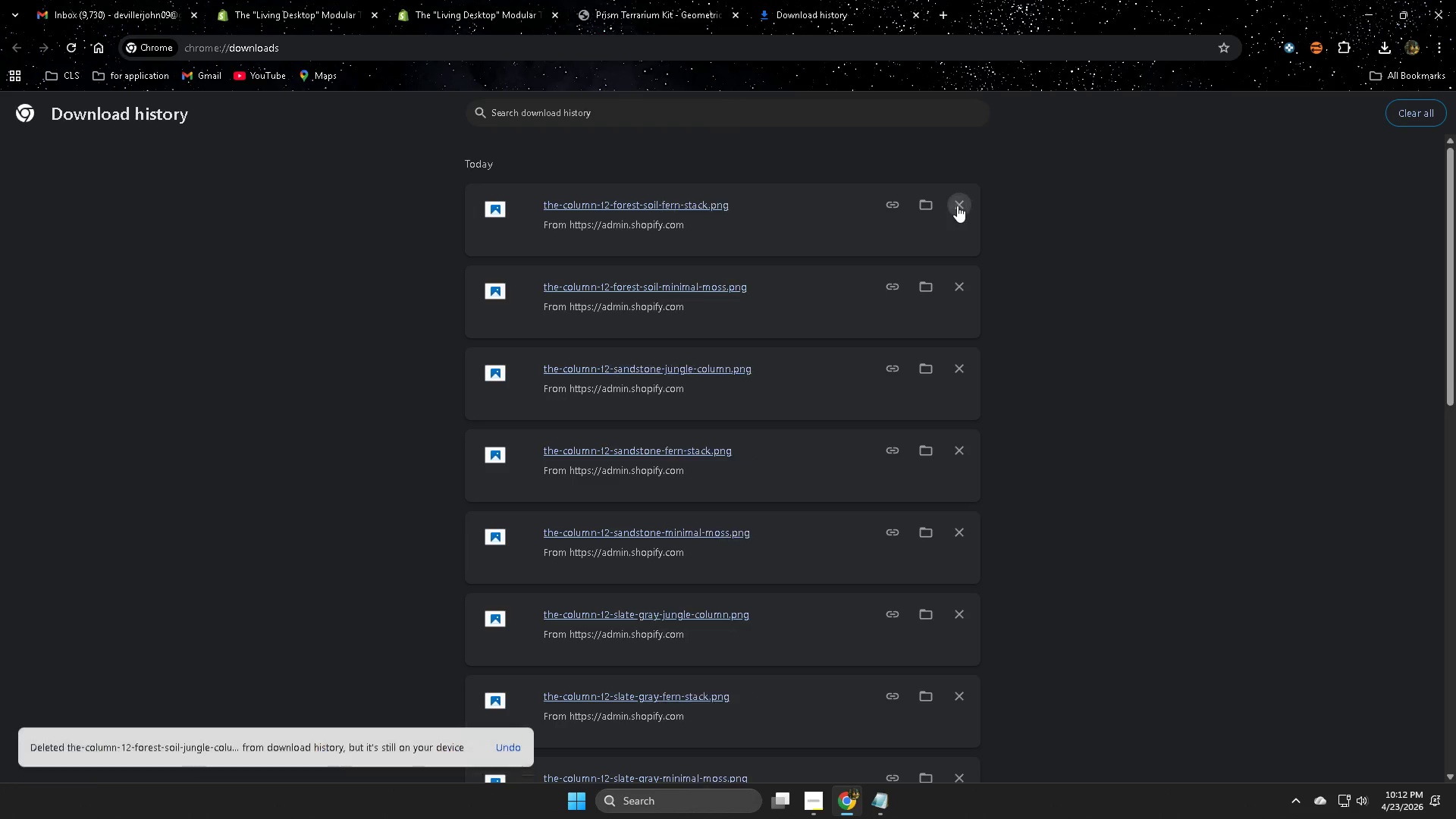 
triple_click([957, 206])
 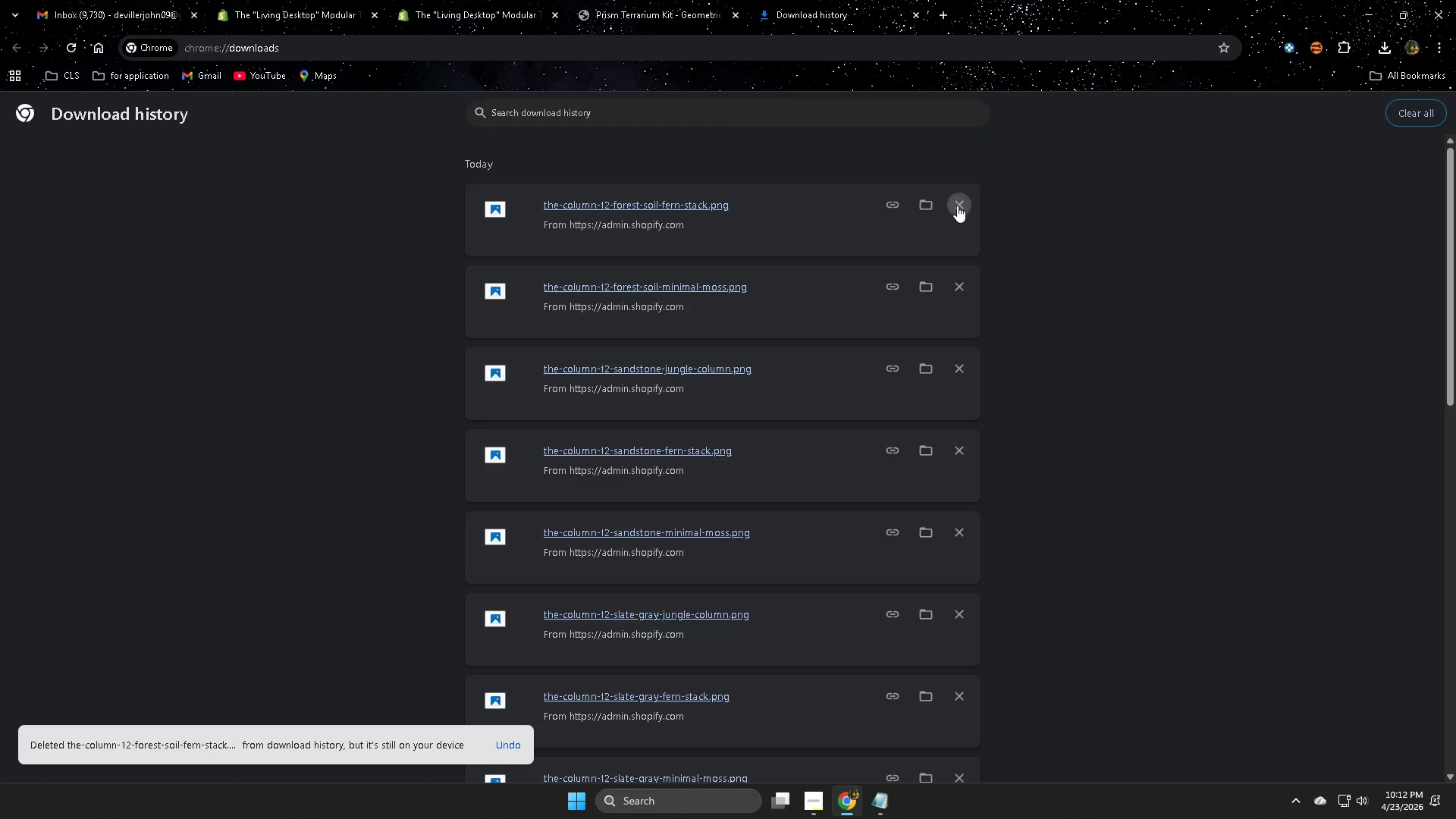 
triple_click([957, 206])
 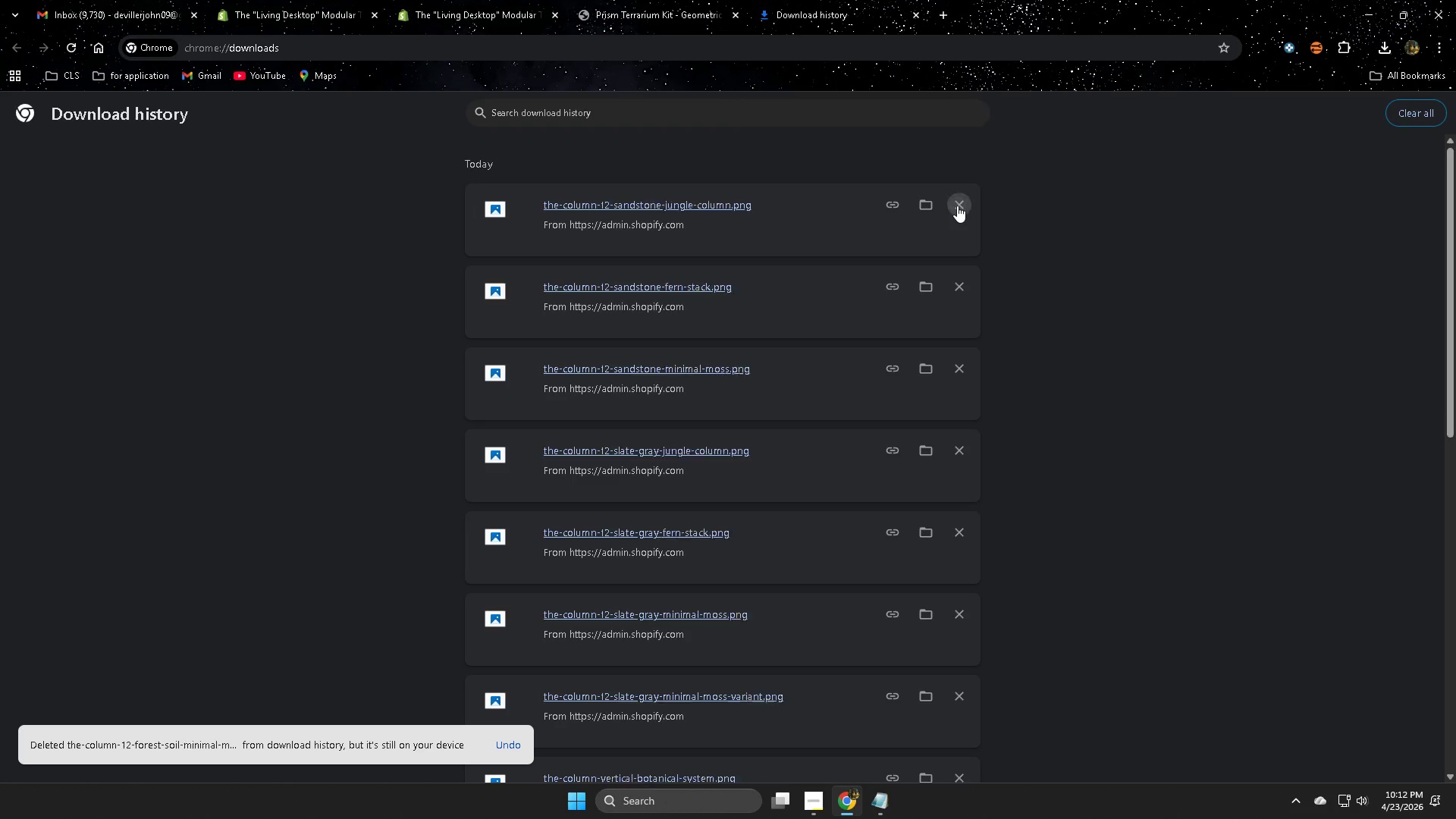 
triple_click([957, 206])
 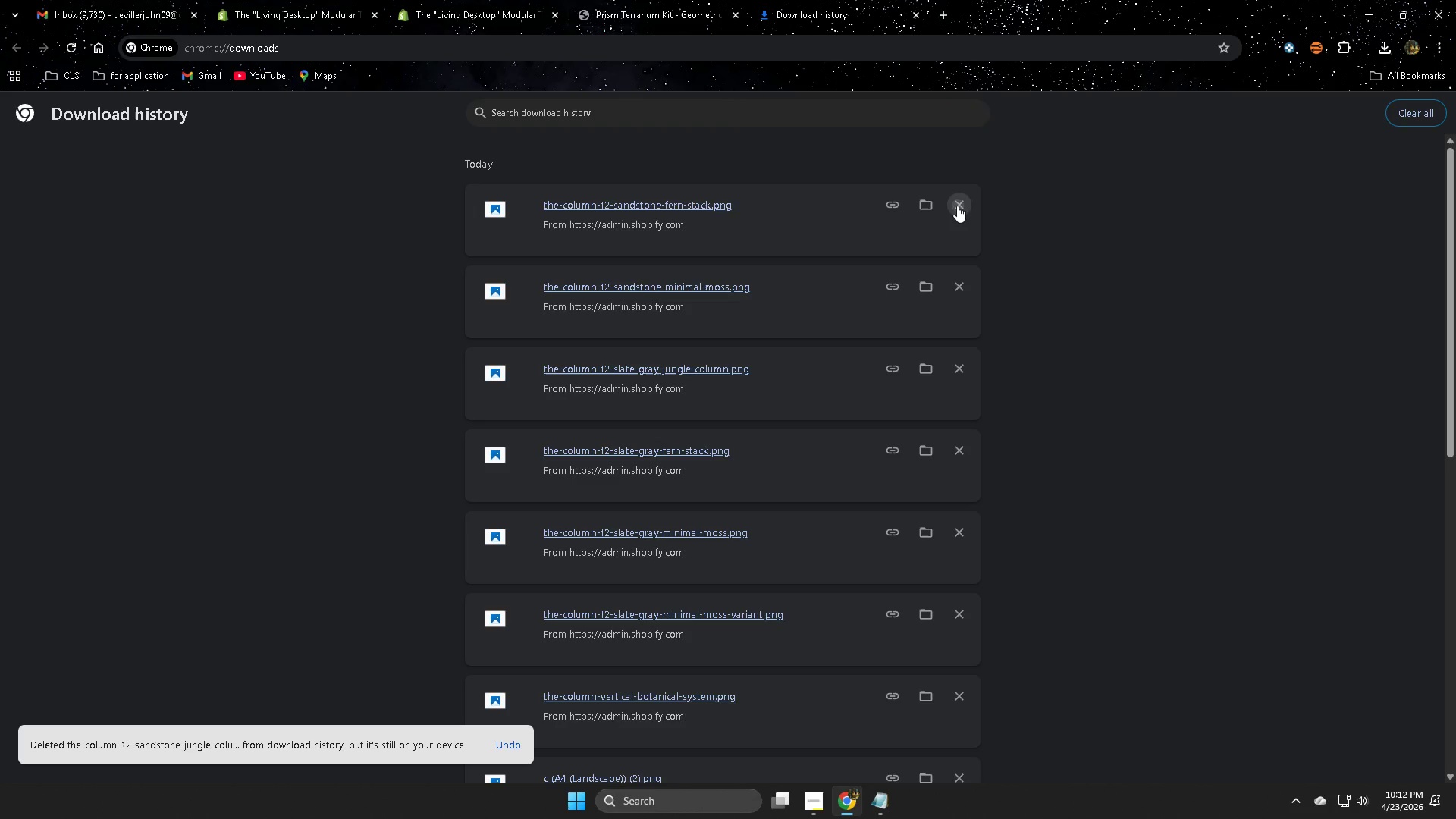 
triple_click([957, 206])
 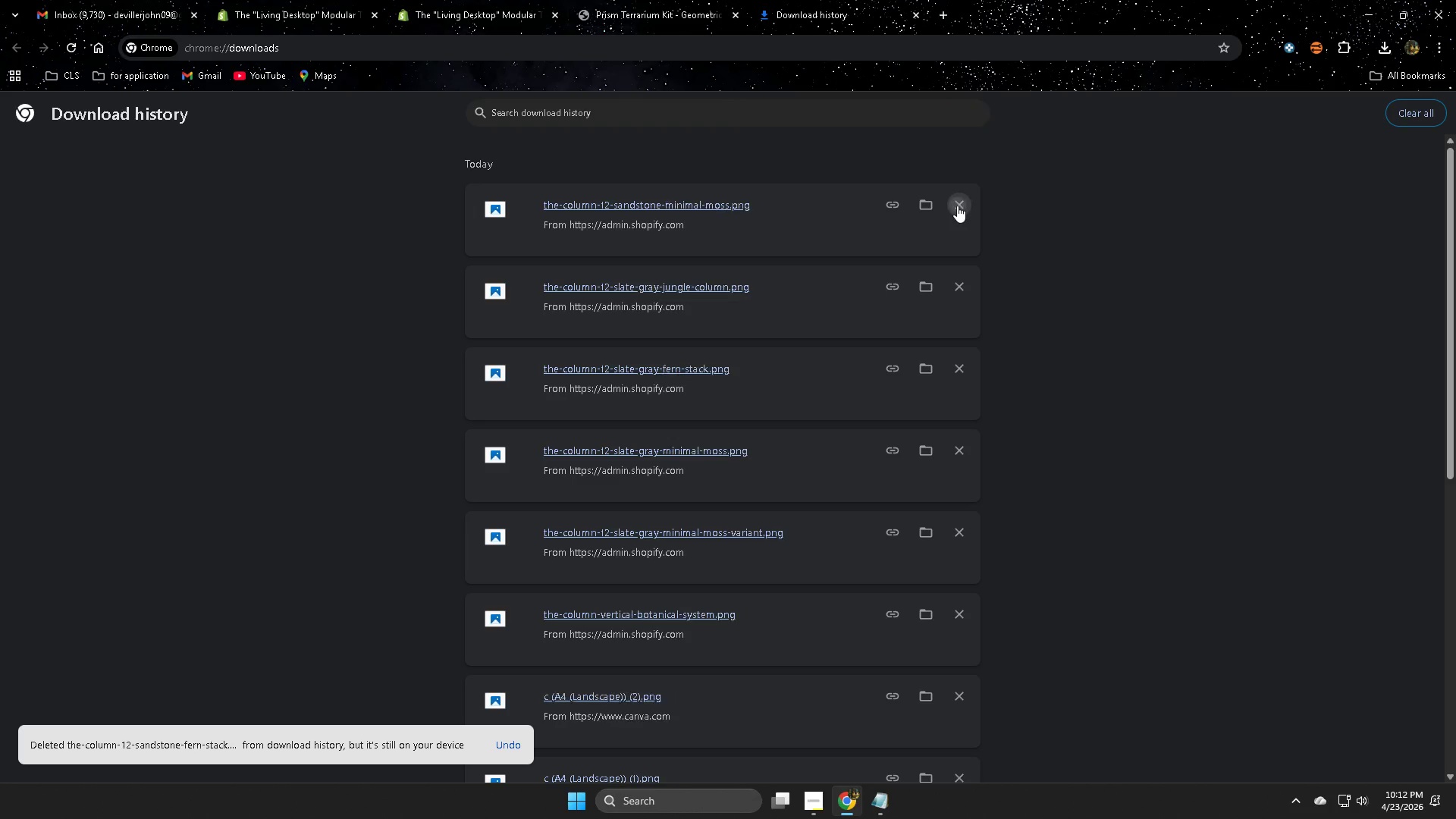 
triple_click([957, 206])
 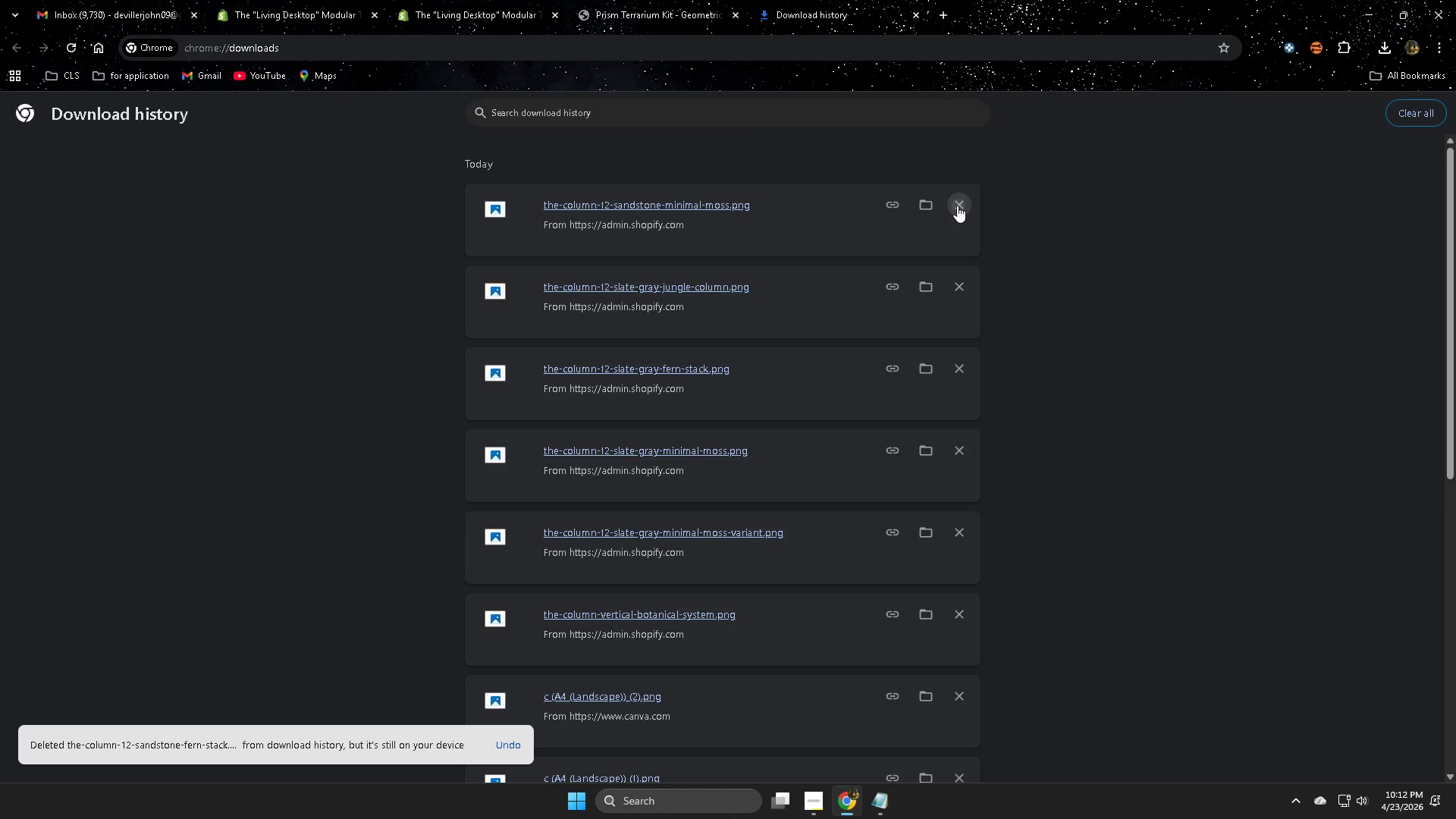 
triple_click([957, 206])
 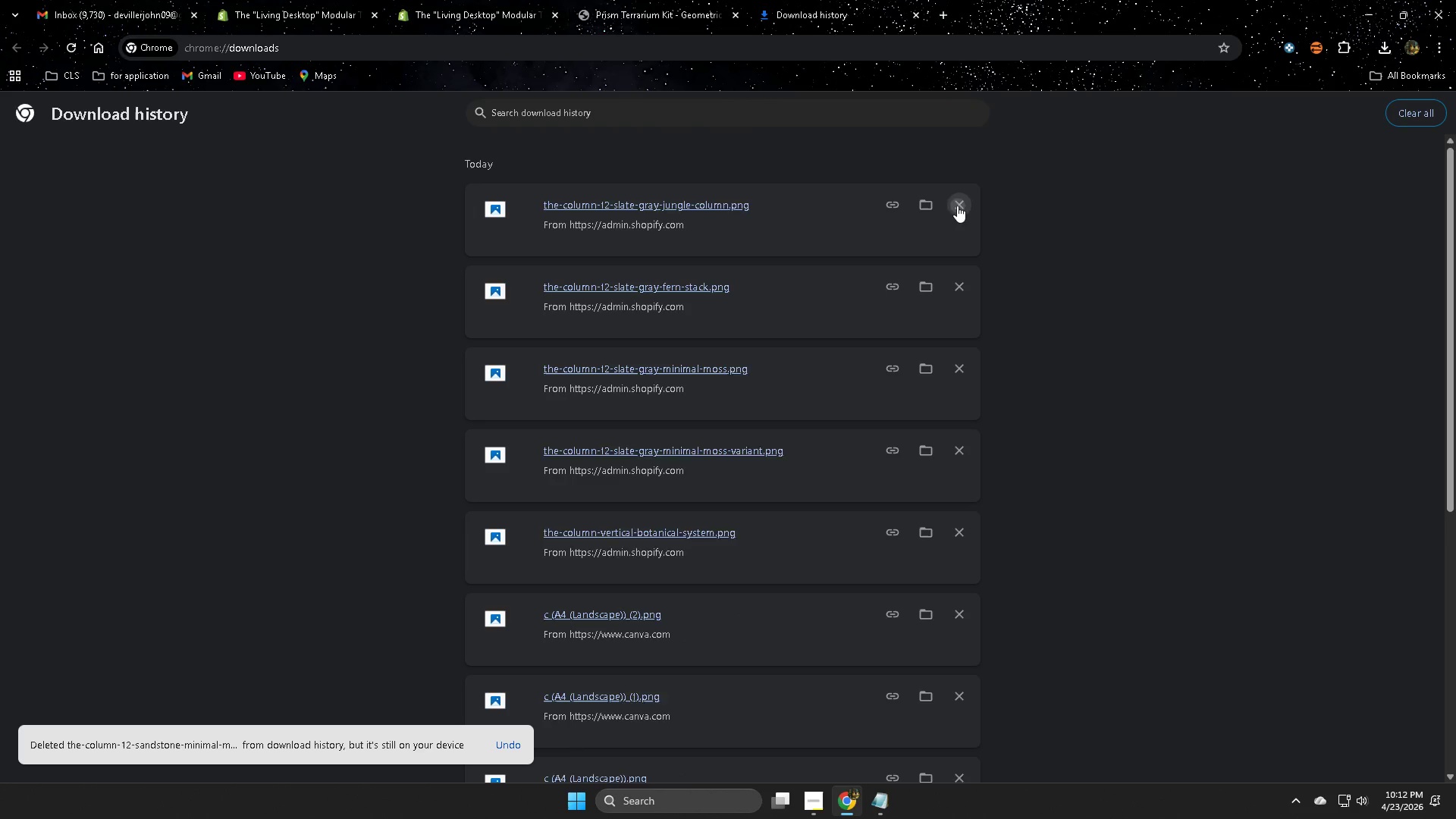 
triple_click([957, 206])
 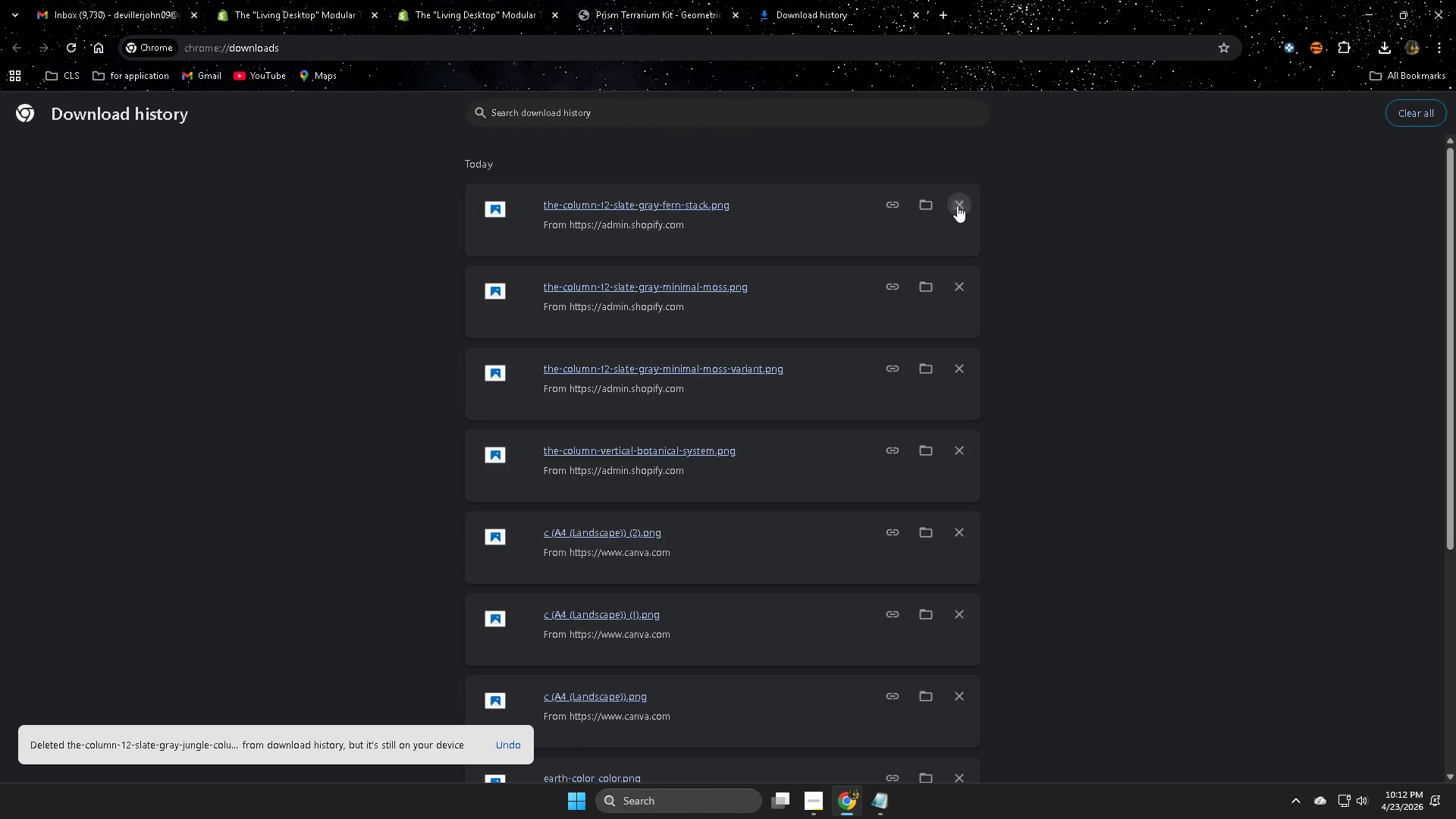 
triple_click([957, 206])
 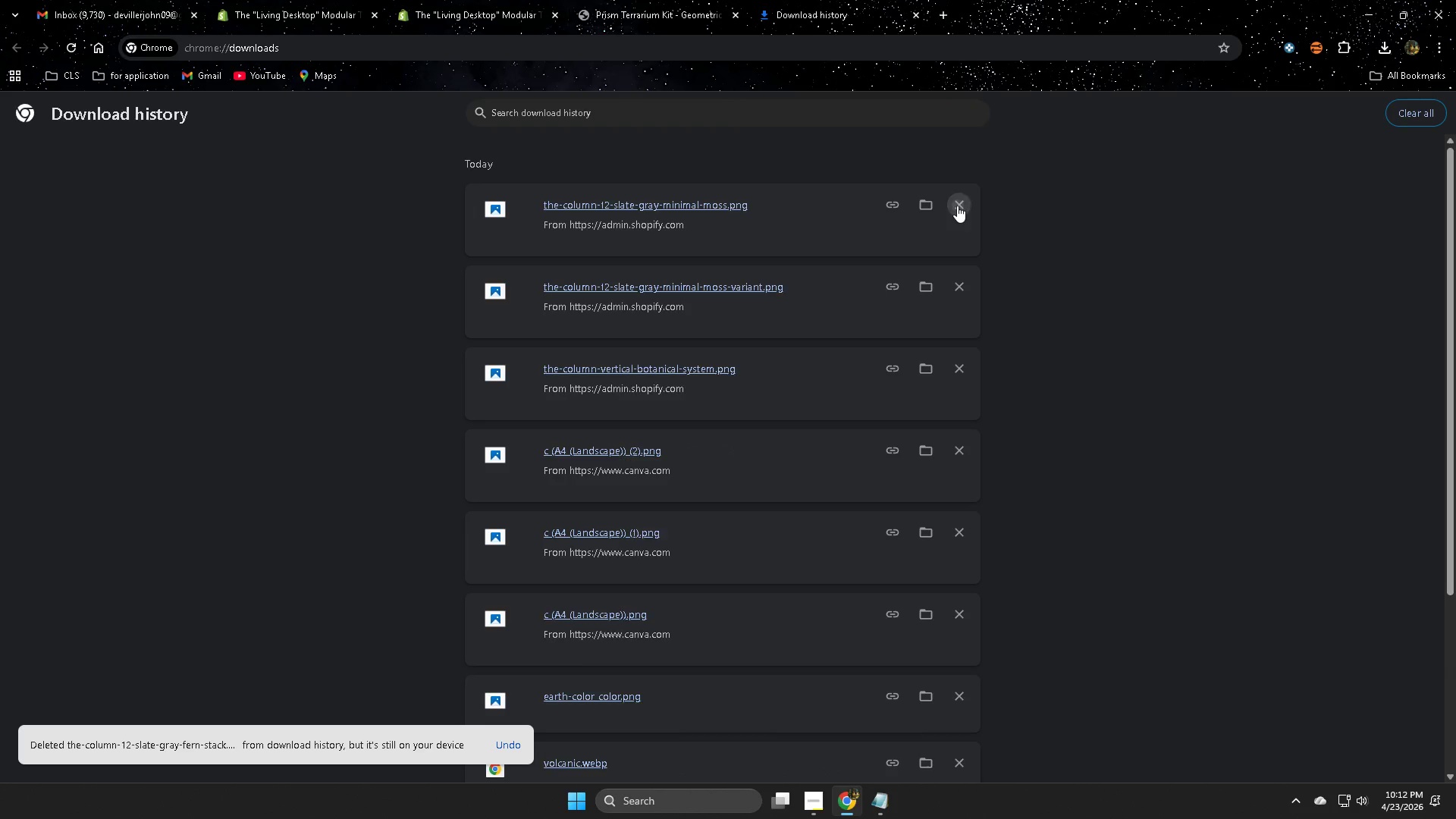 
triple_click([957, 206])
 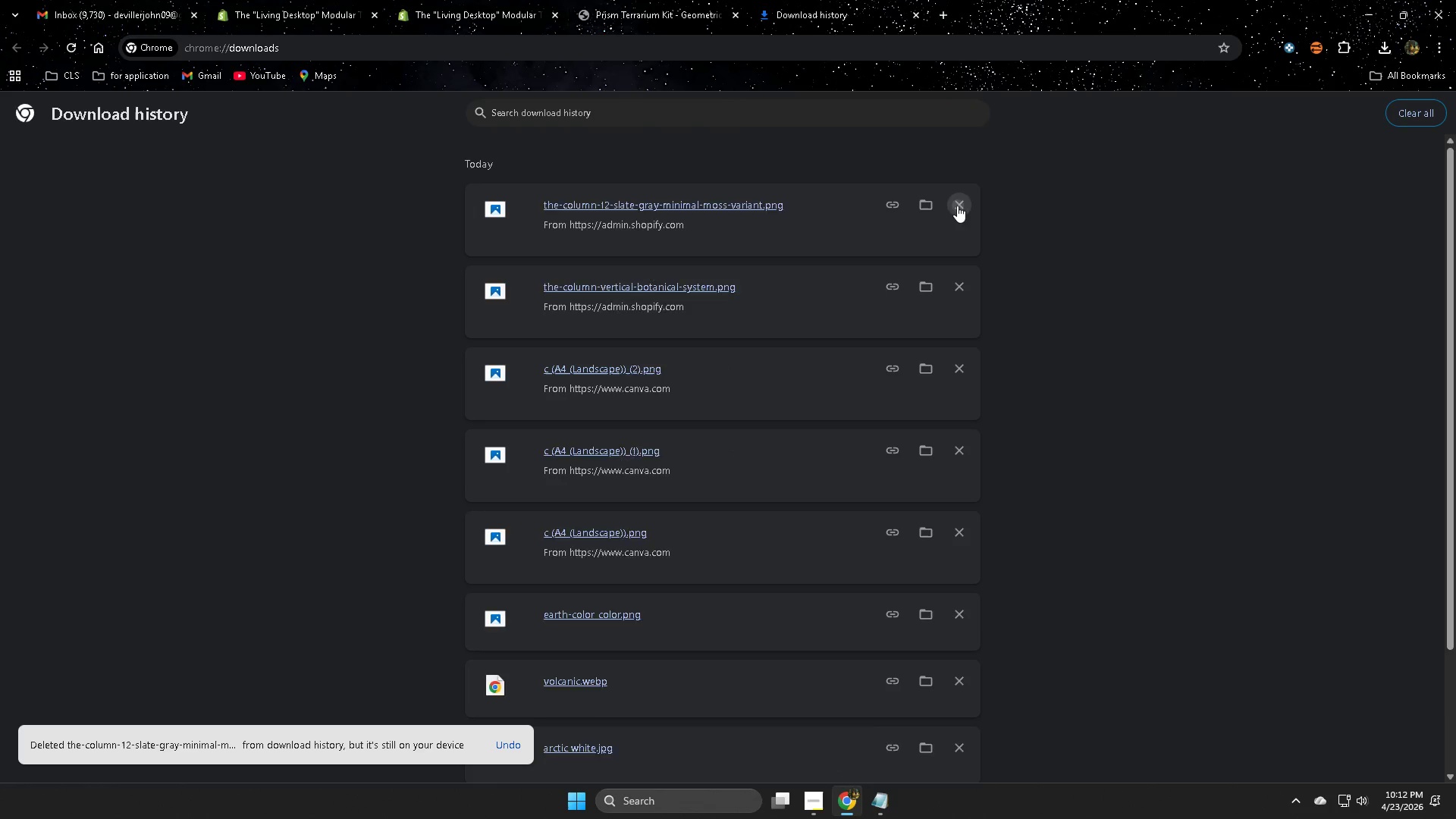 
triple_click([957, 206])
 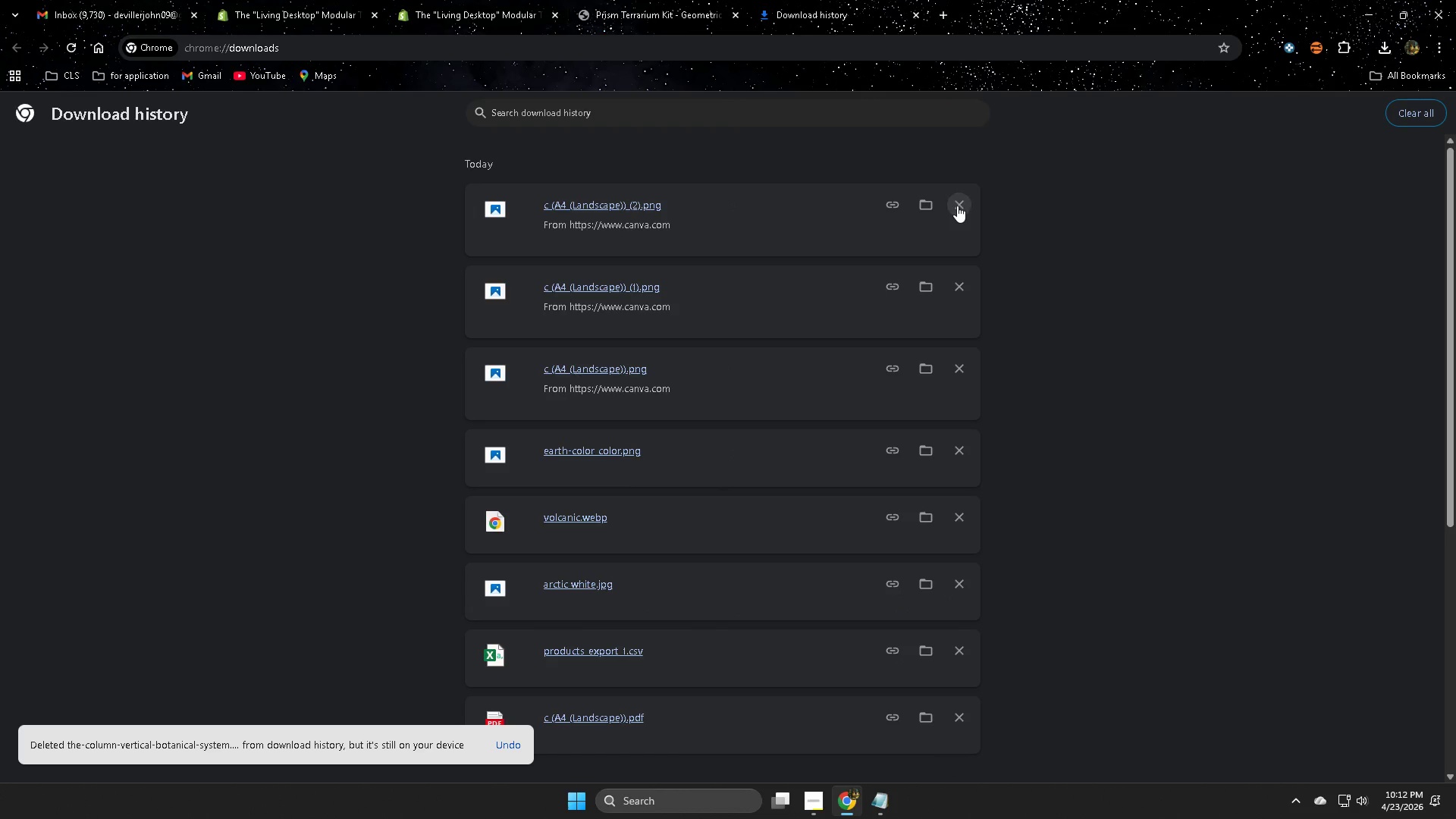 
triple_click([957, 206])
 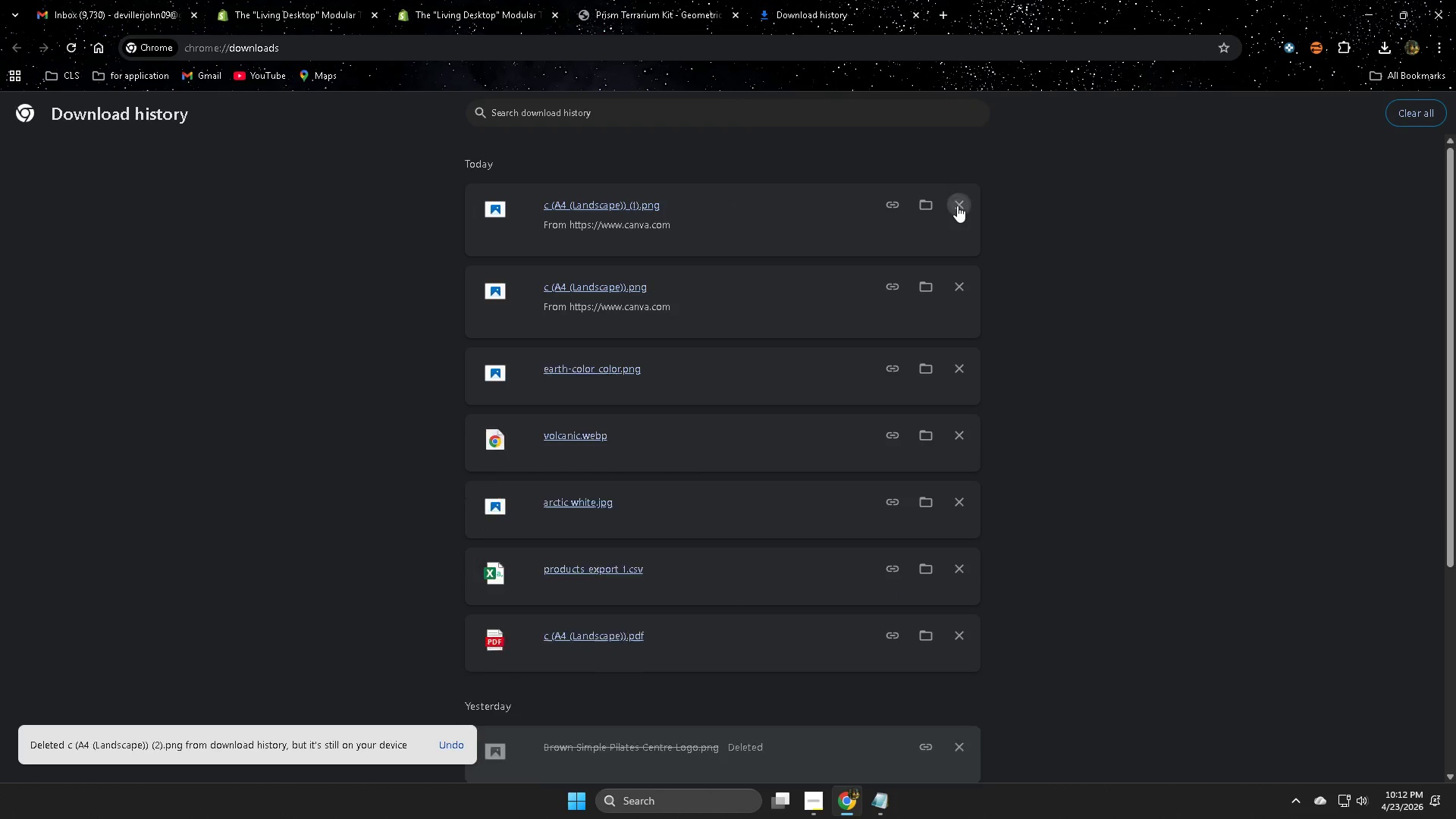 
triple_click([957, 206])
 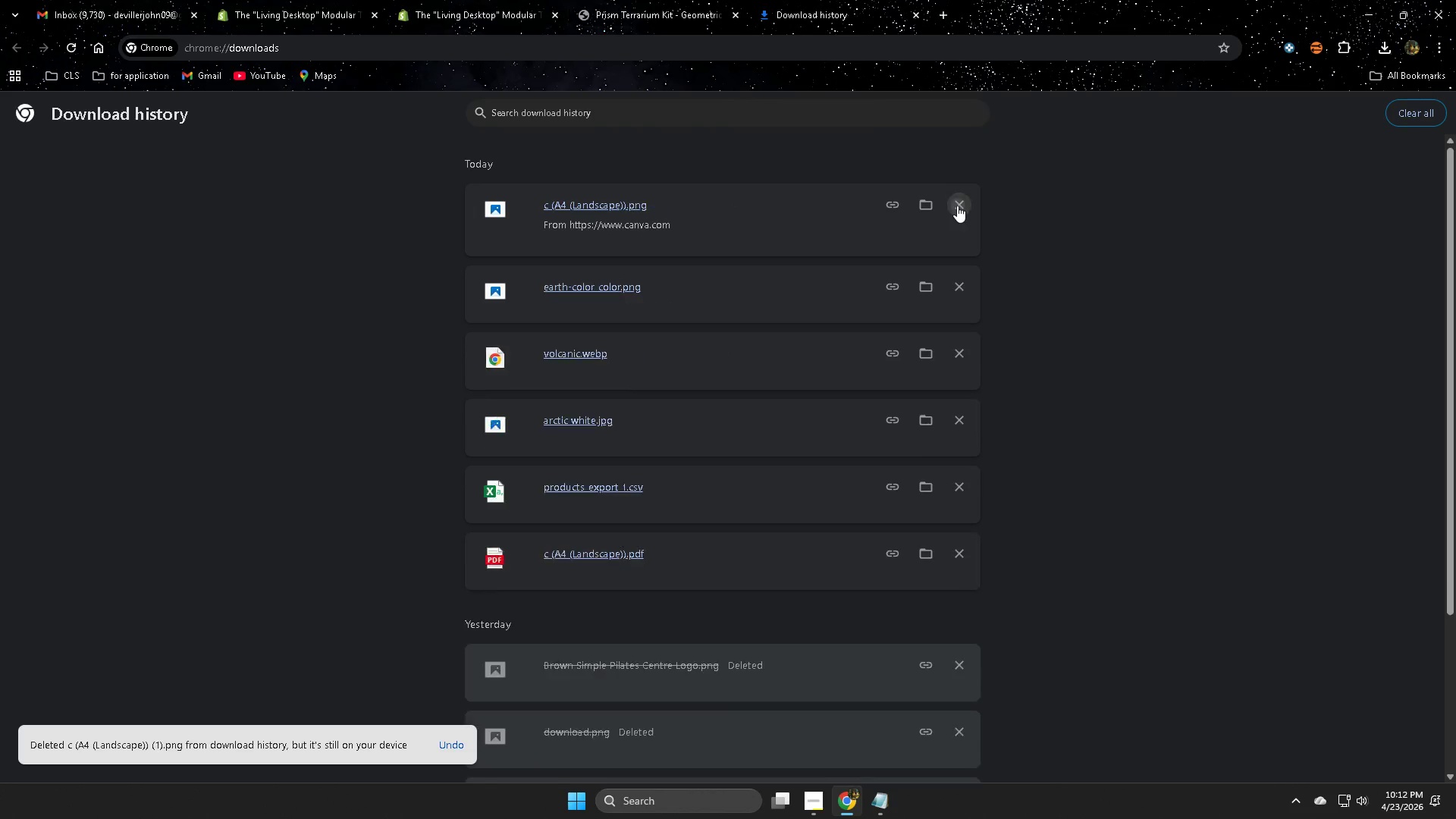 
triple_click([957, 206])
 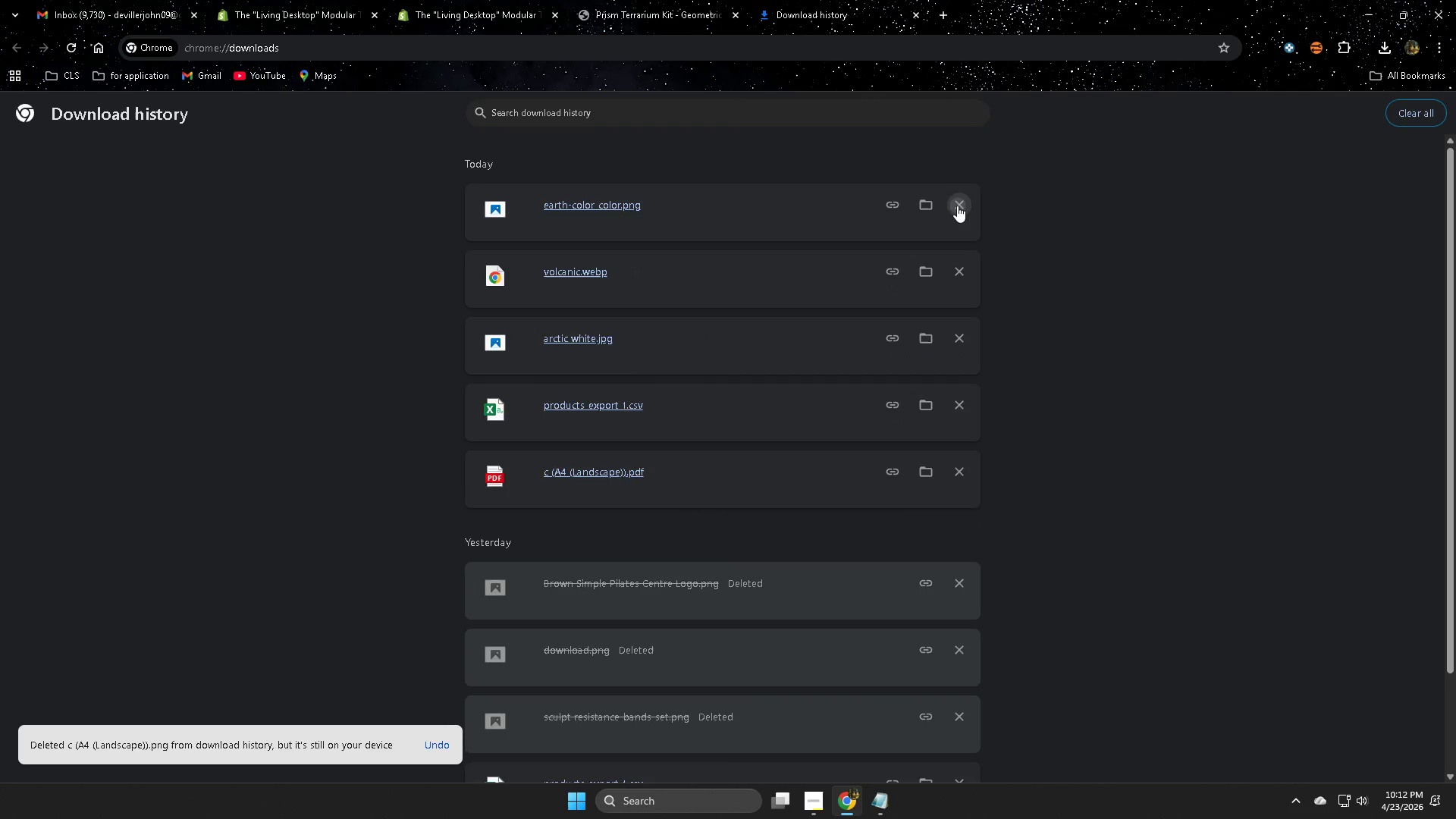 
triple_click([957, 206])
 